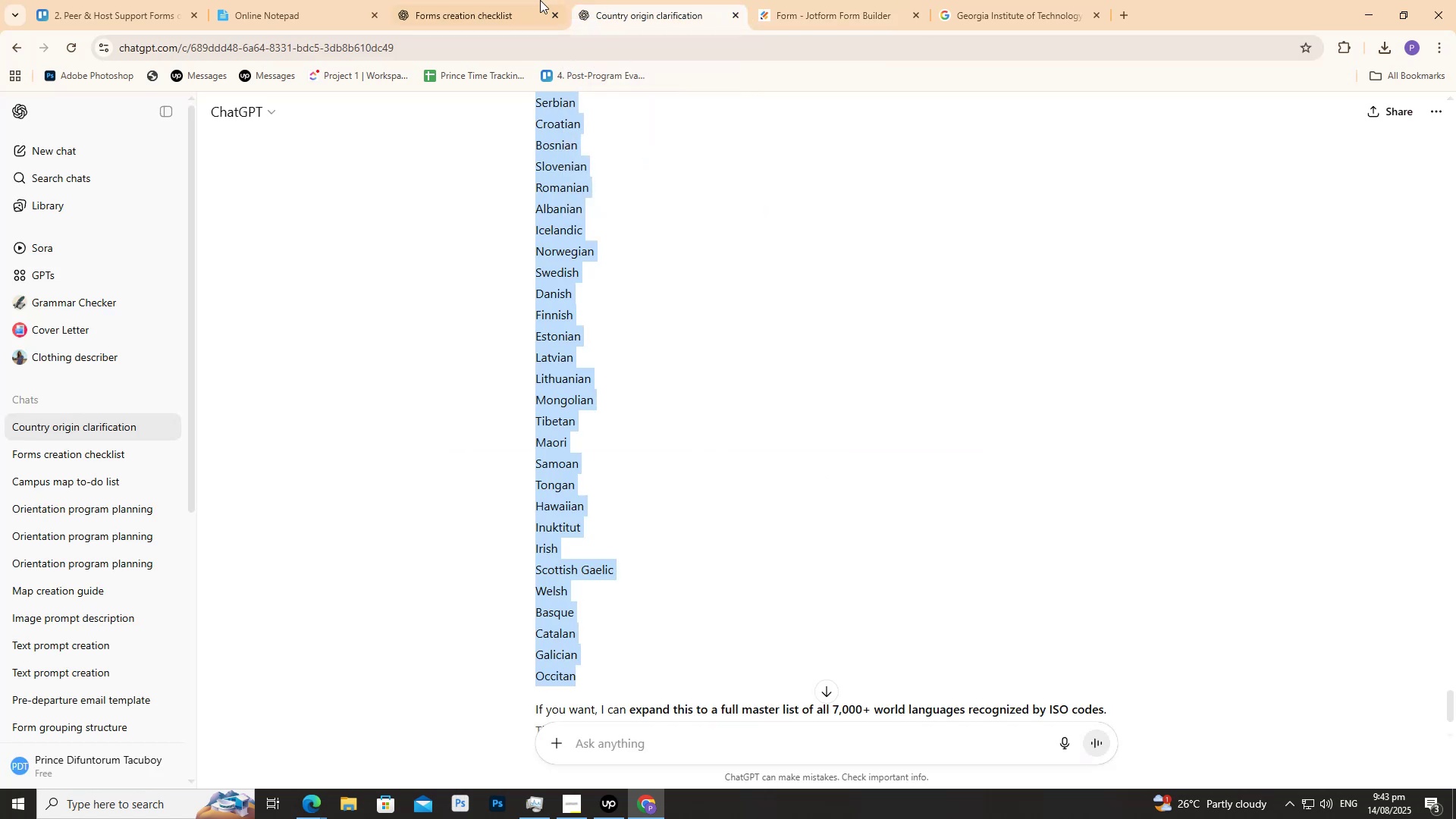 
left_click([510, 0])
 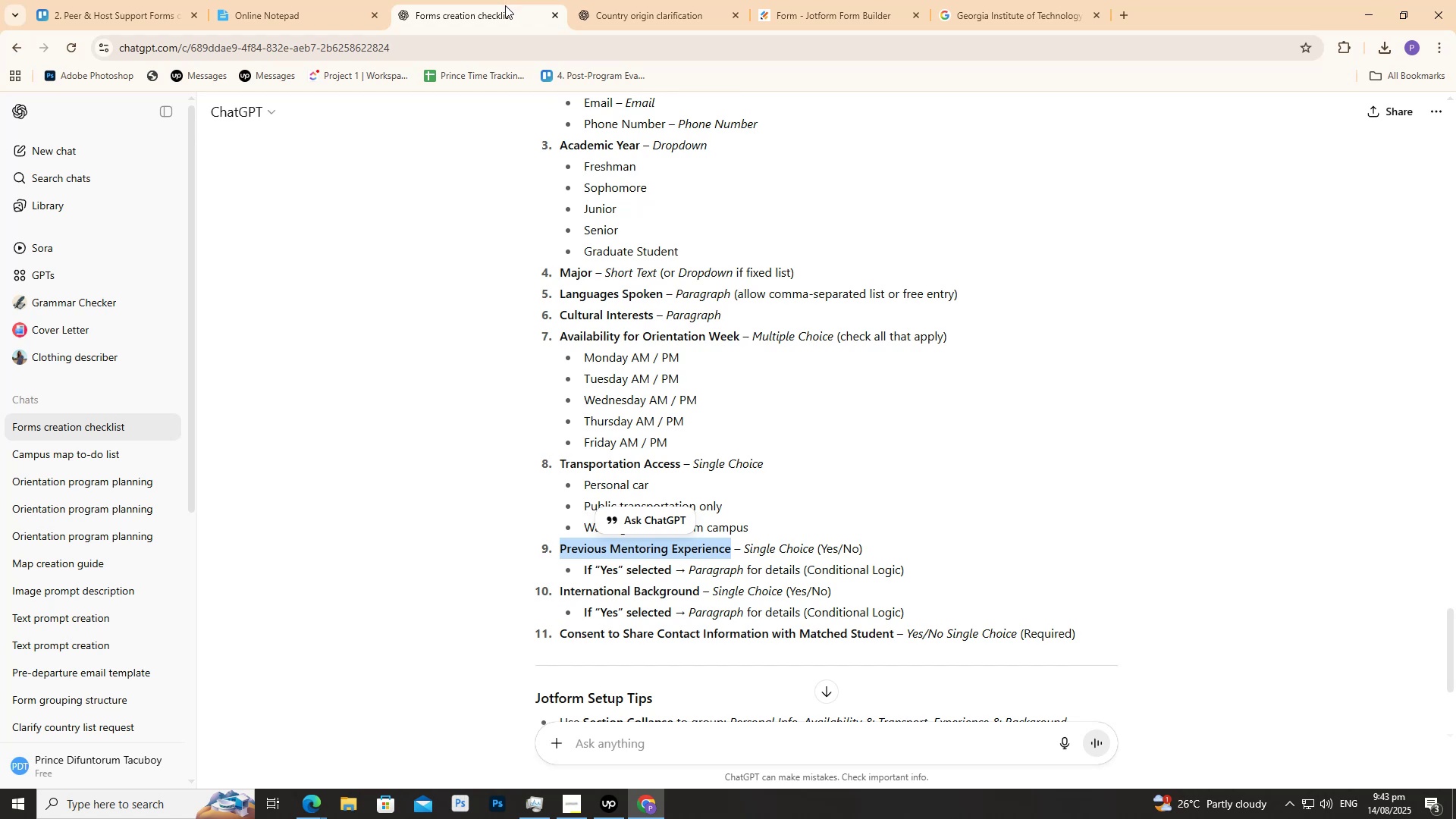 
wait(8.11)
 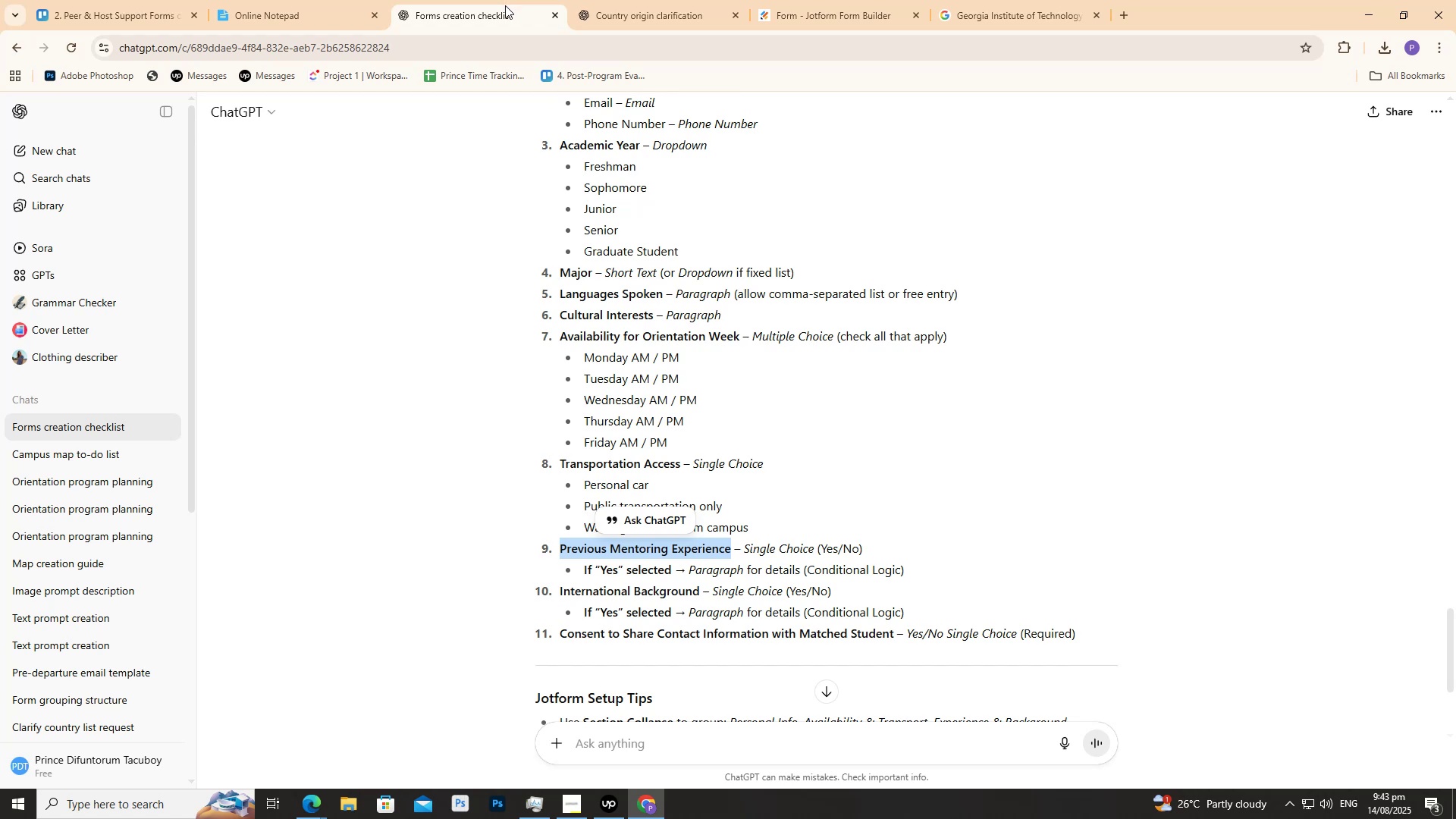 
left_click([725, 607])
 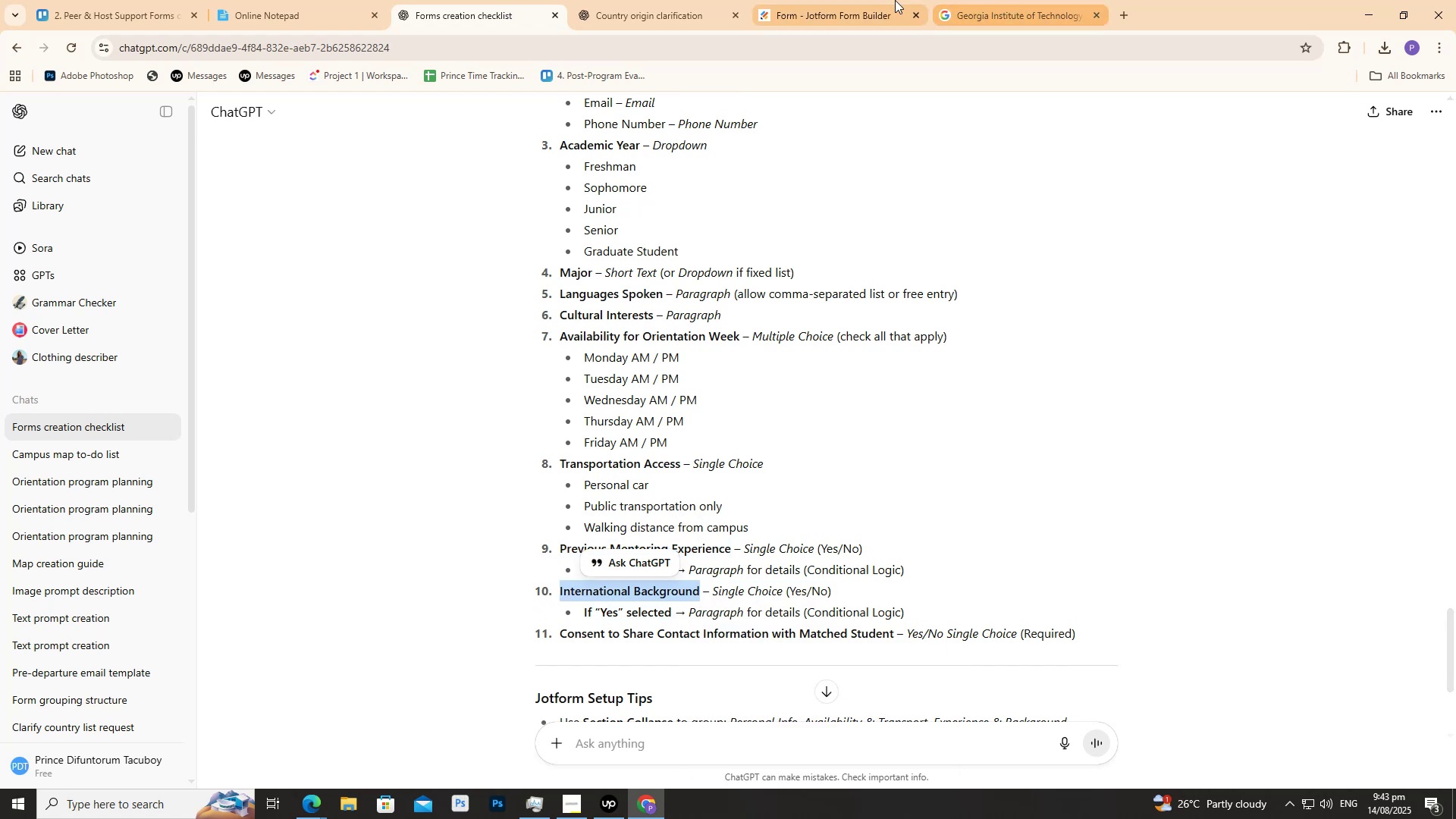 
double_click([894, 0])
 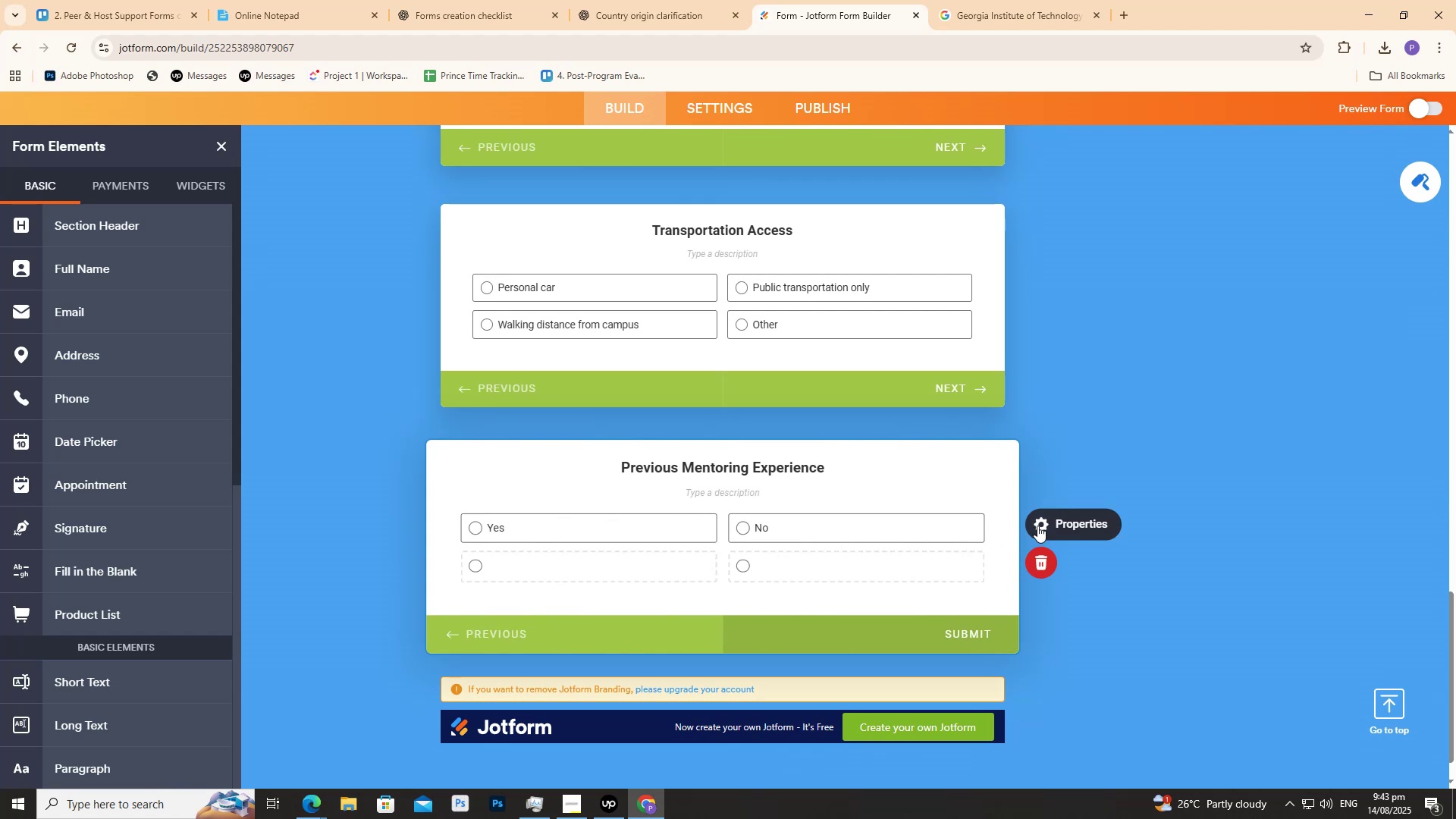 
left_click([1037, 526])
 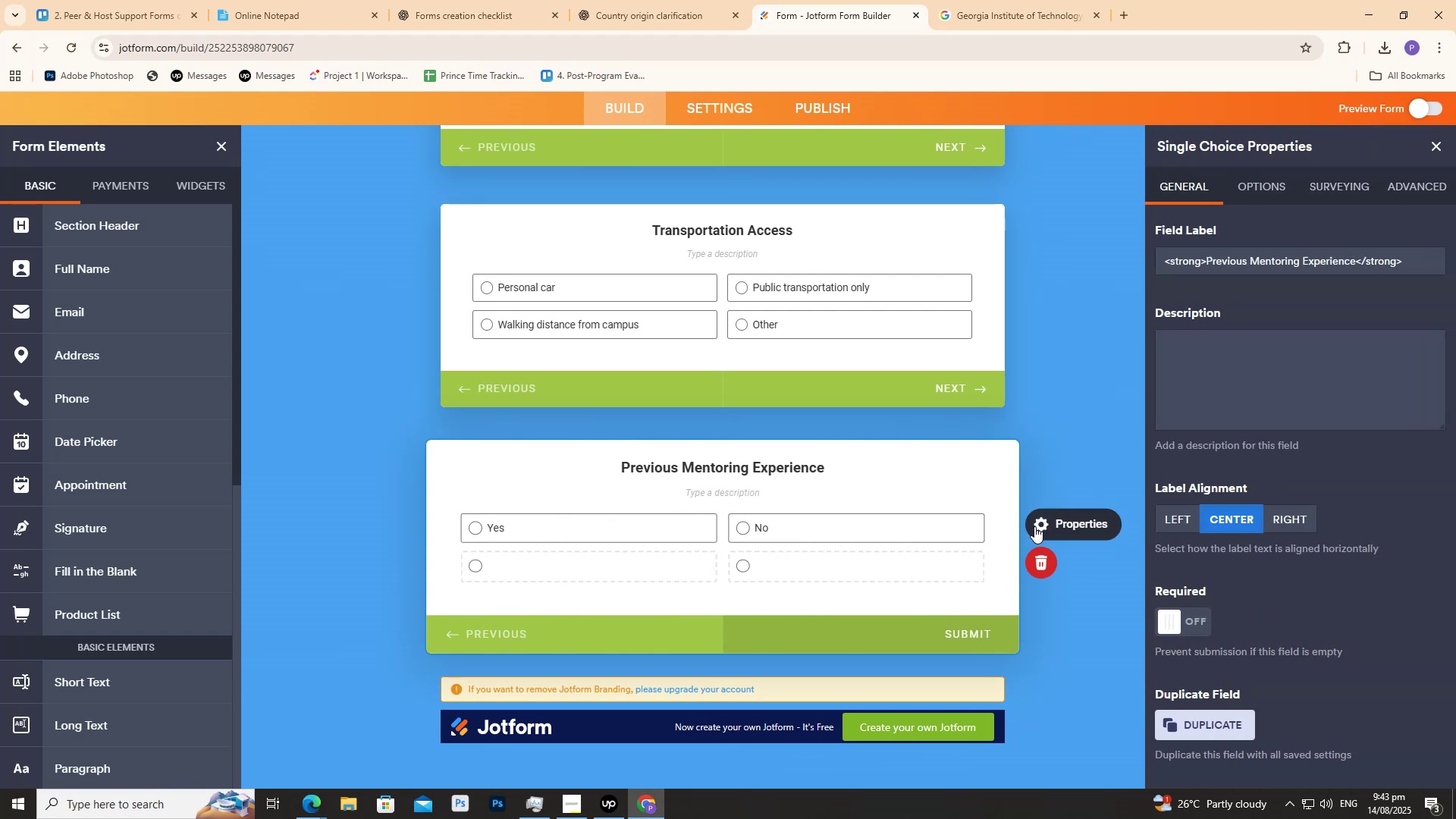 
left_click([1175, 723])
 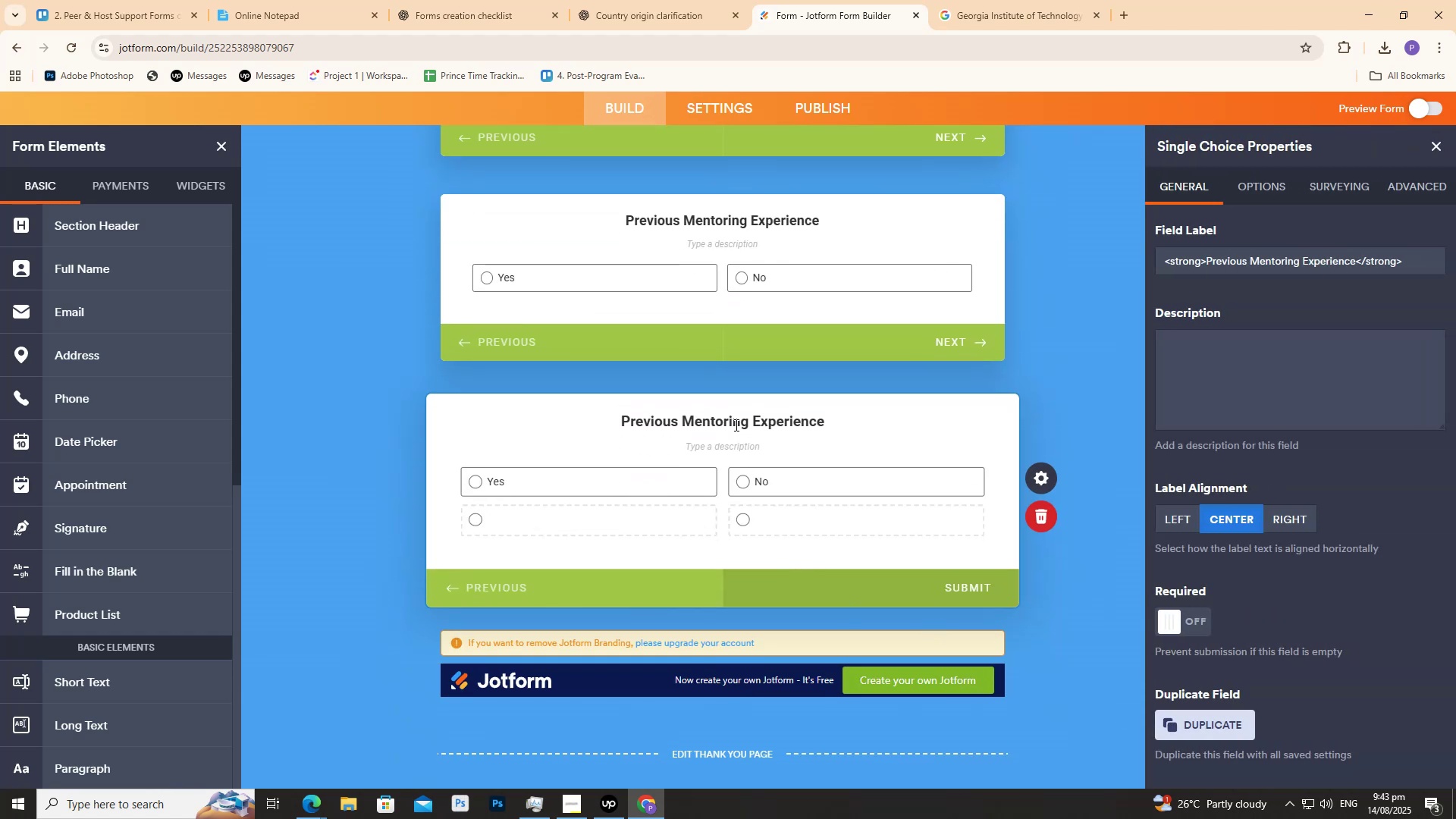 
double_click([735, 423])
 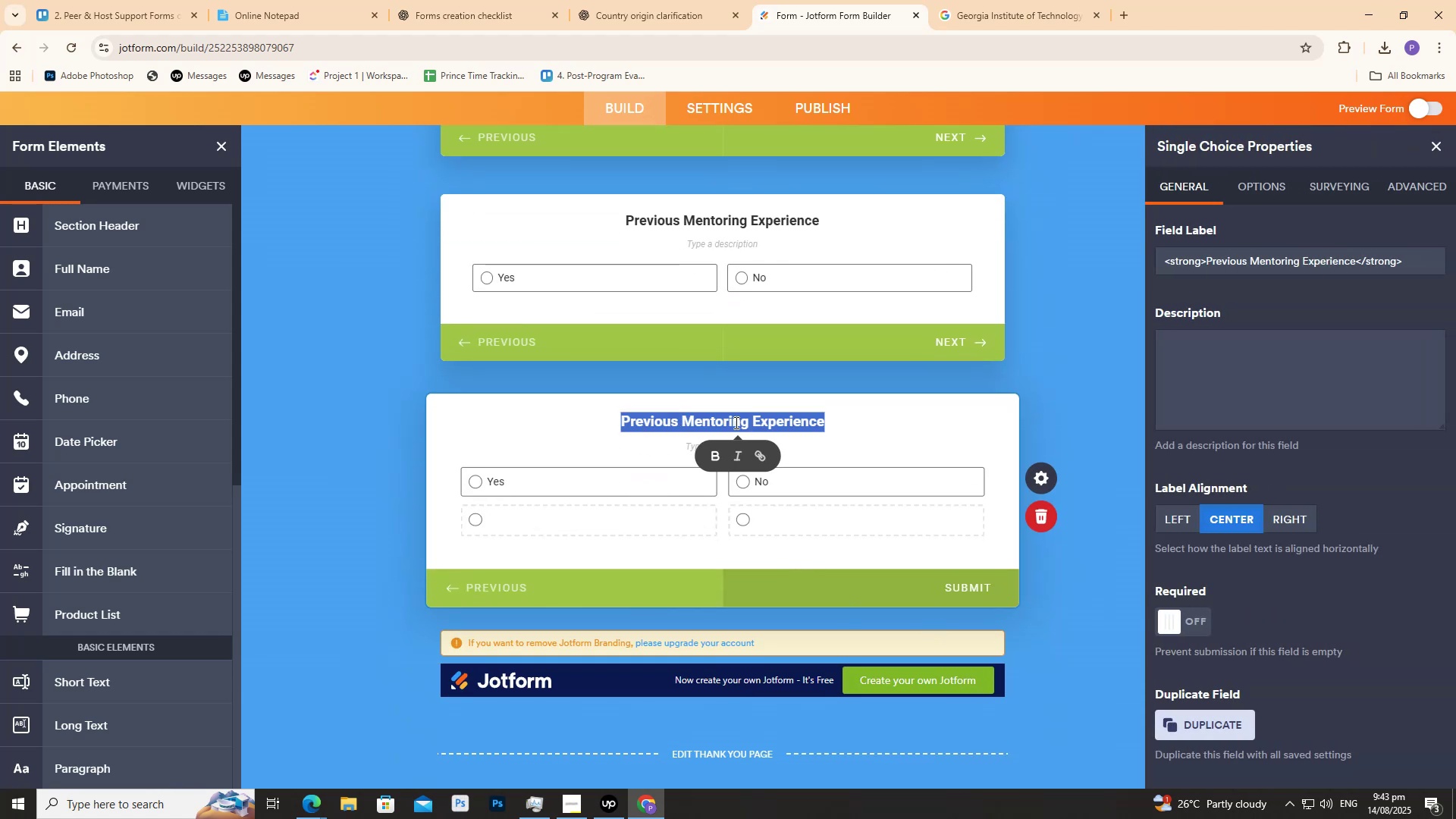 
key(Control+ControlLeft)
 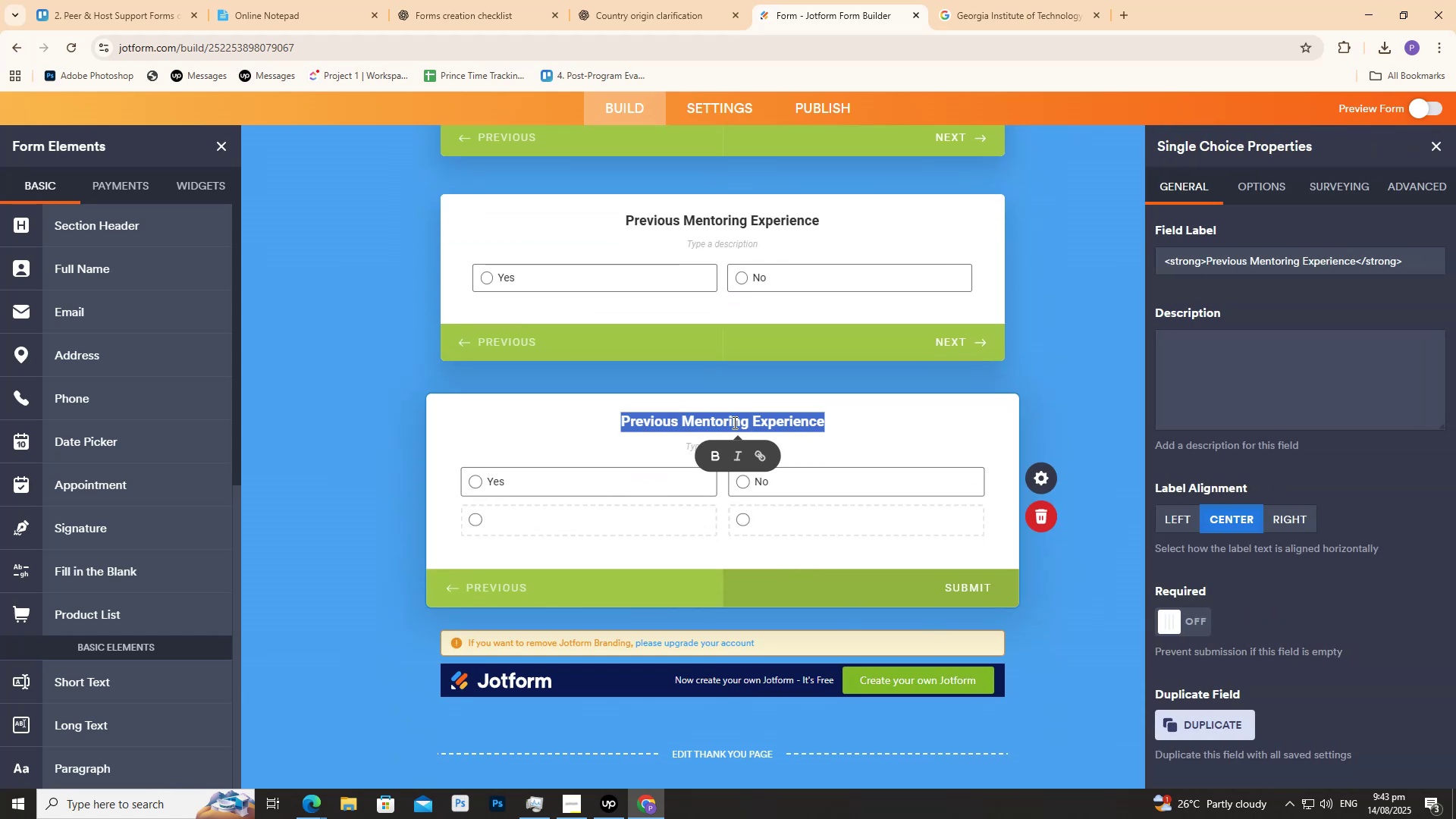 
key(Control+V)
 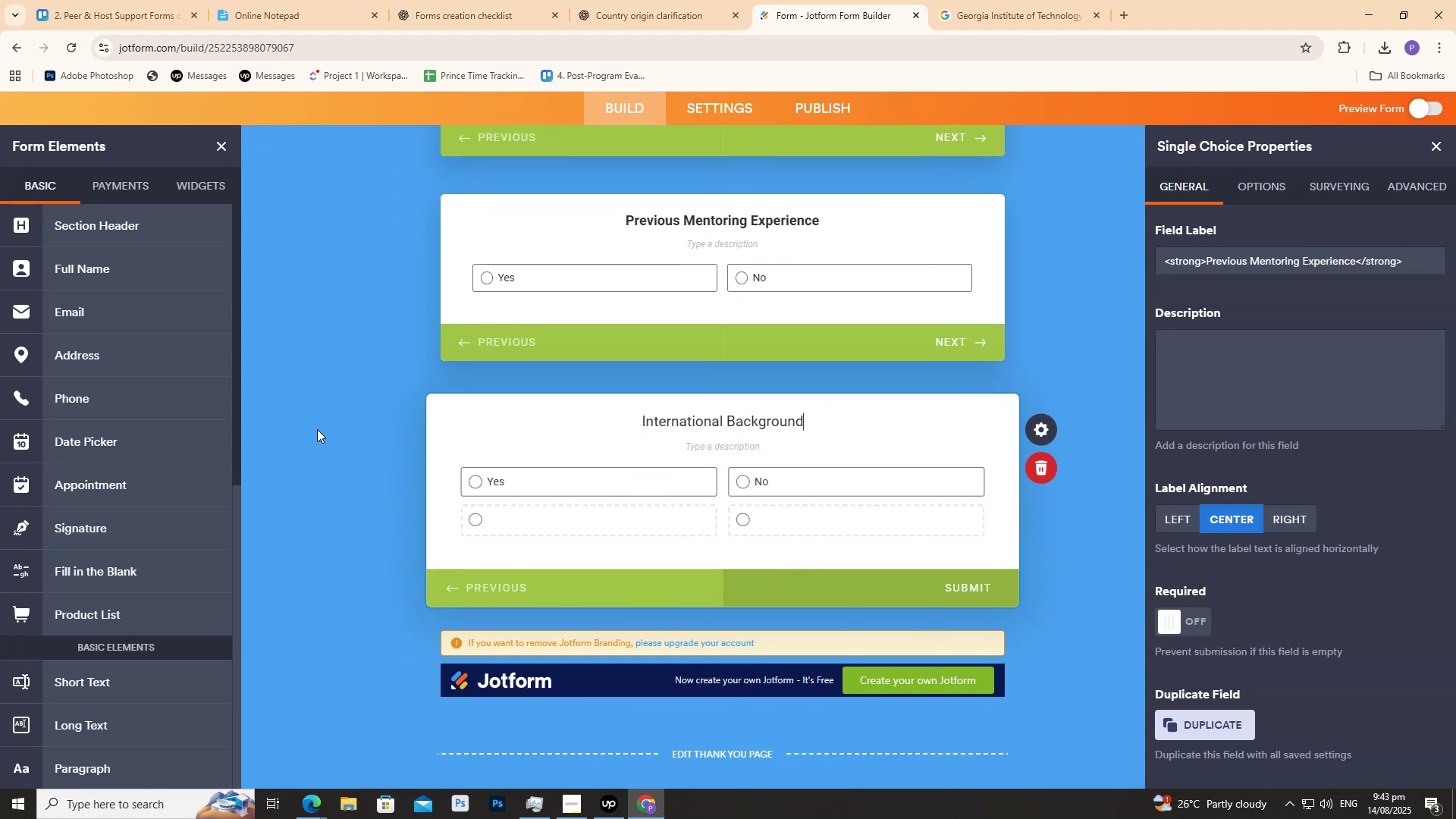 
key(Control+ControlLeft)
 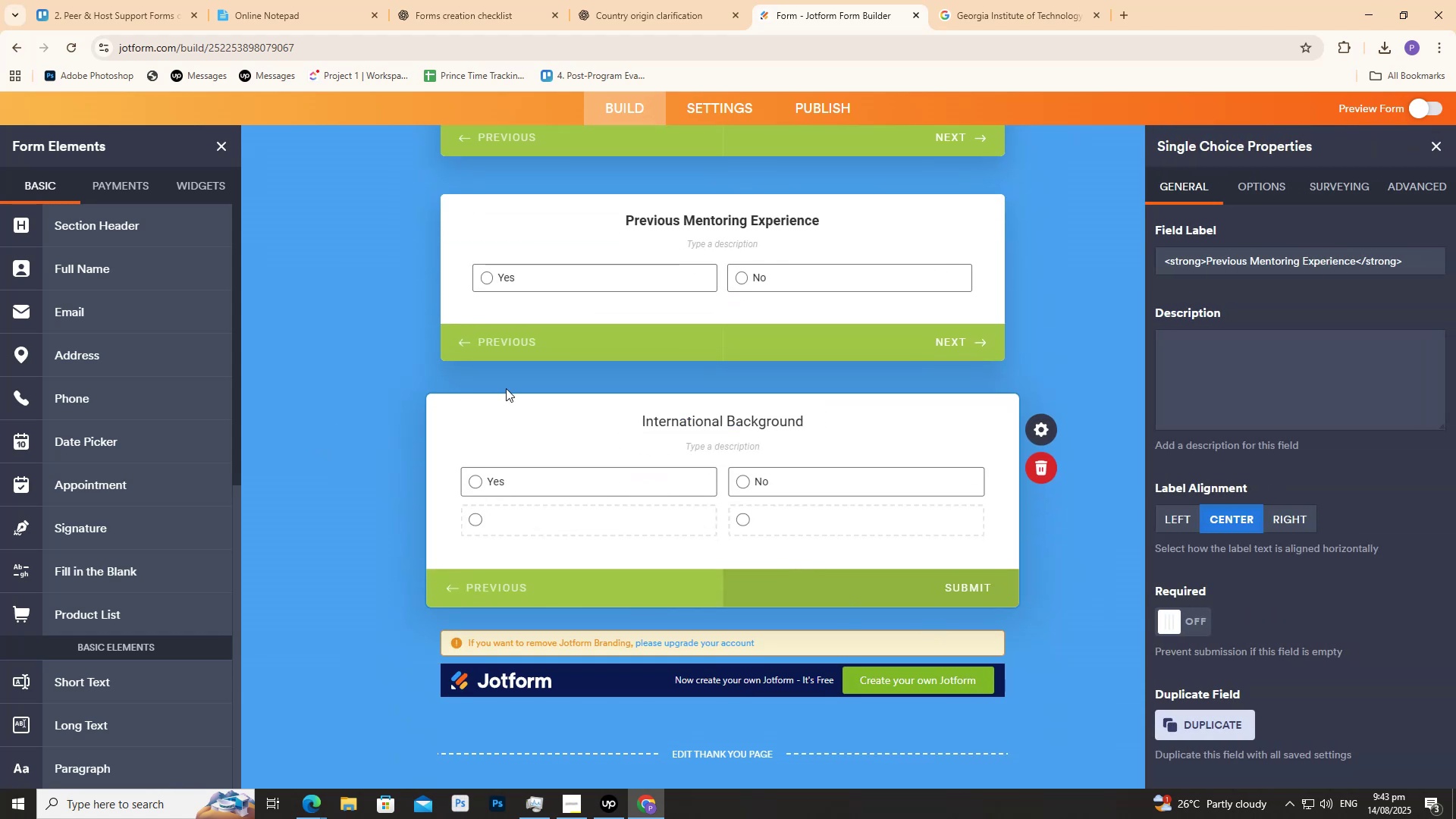 
key(Control+A)
 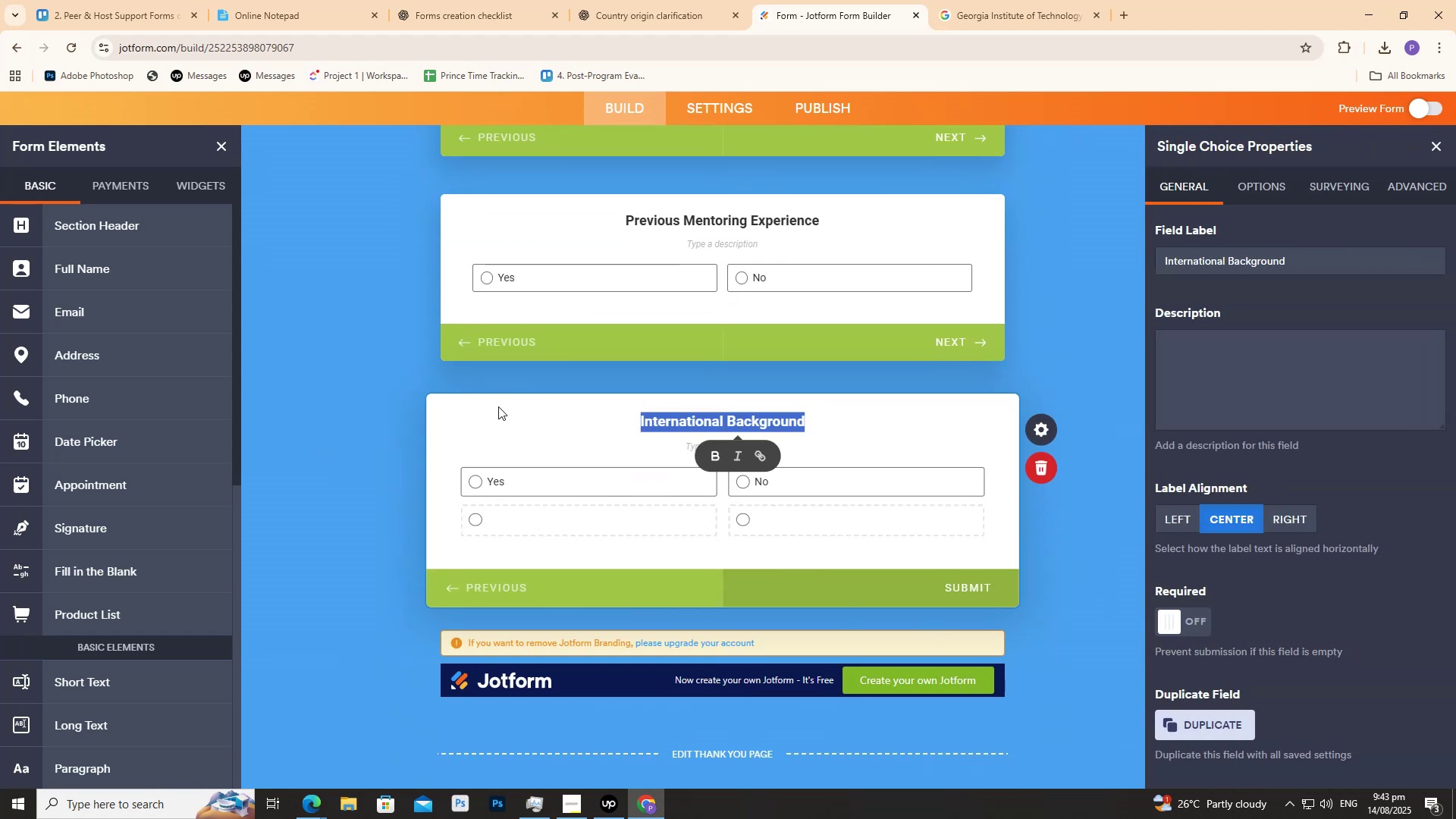 
double_click([400, 353])
 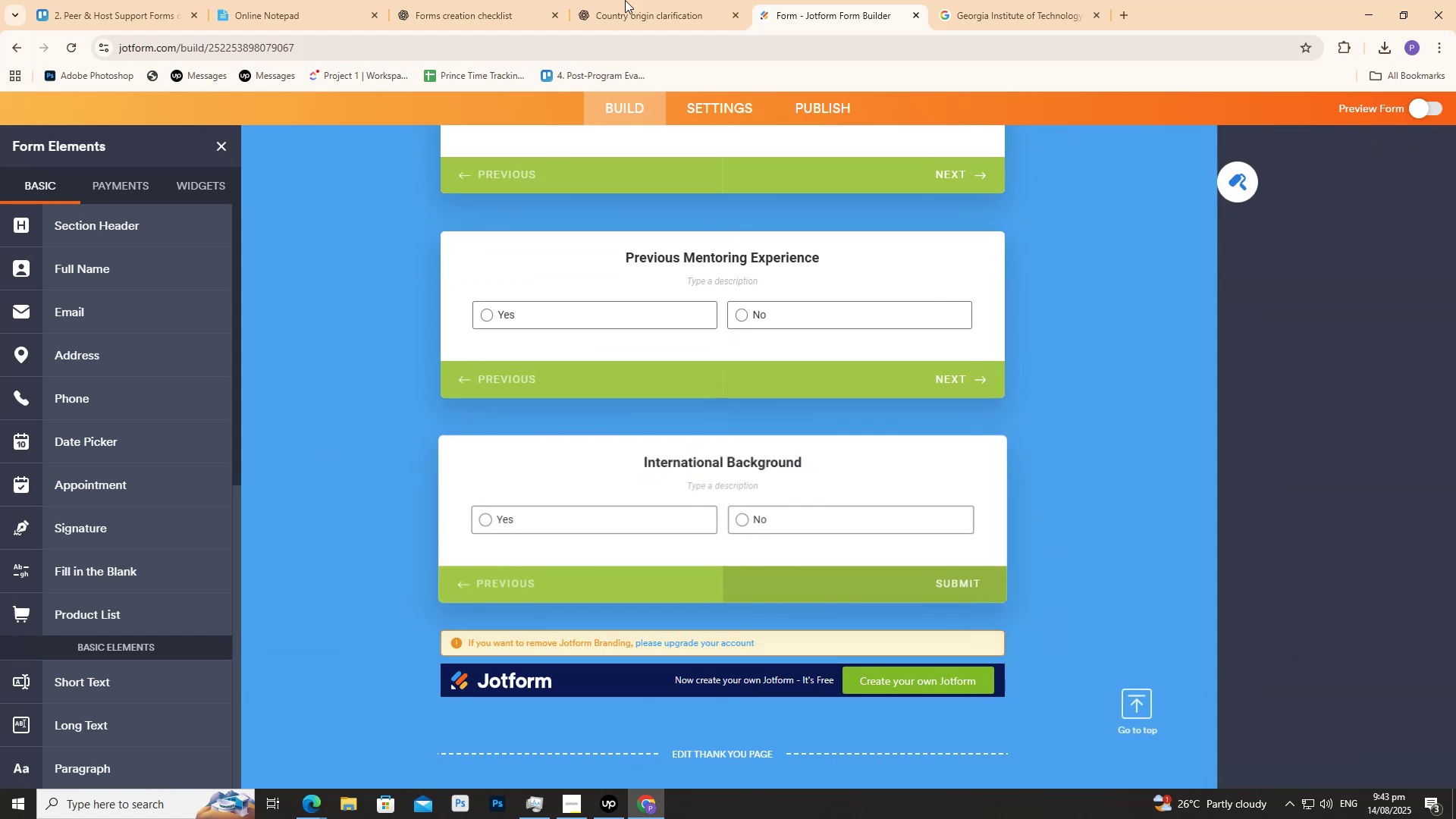 
triple_click([630, 0])
 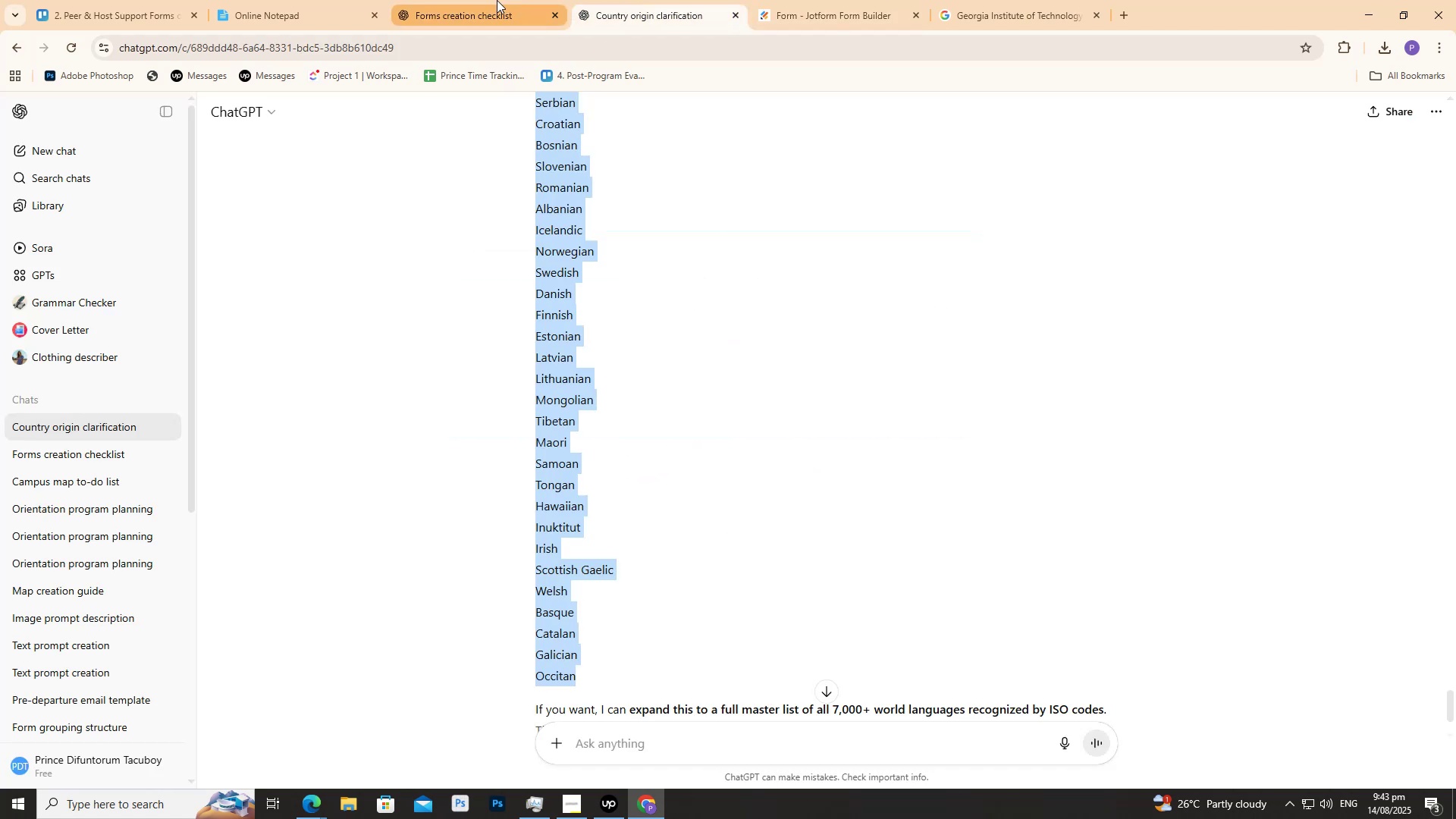 
triple_click([497, 0])
 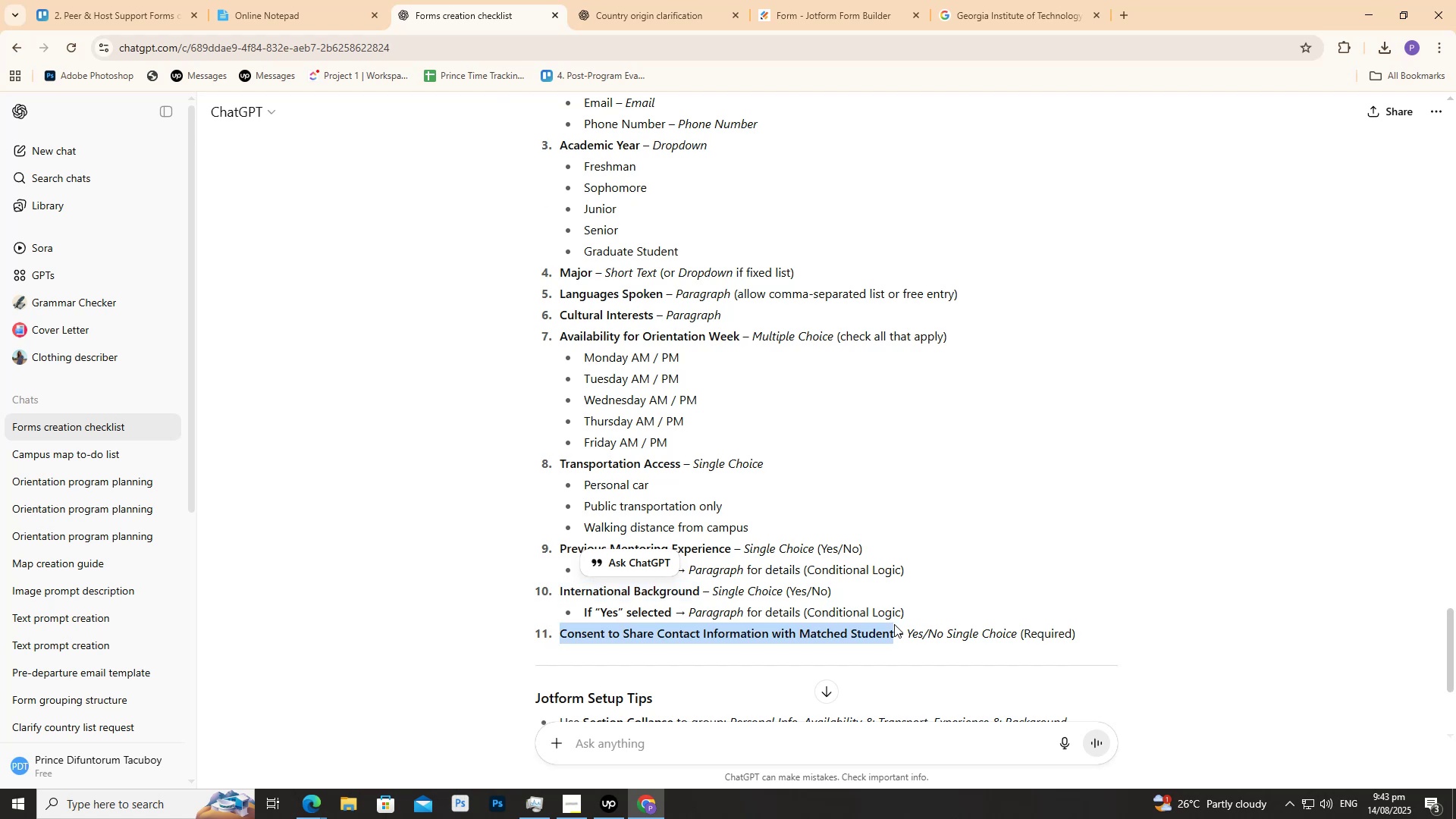 
wait(5.49)
 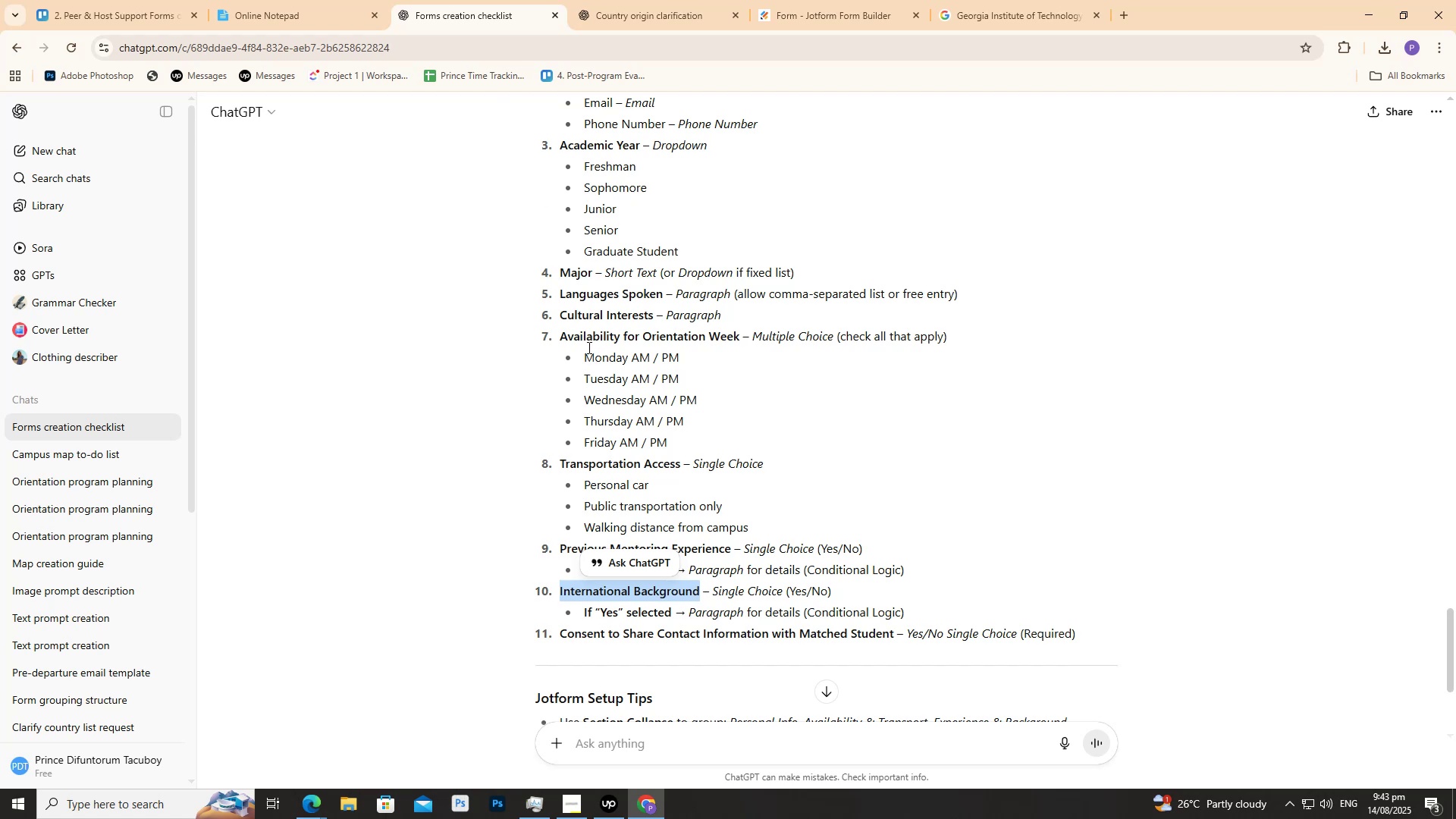 
key(Control+C)
 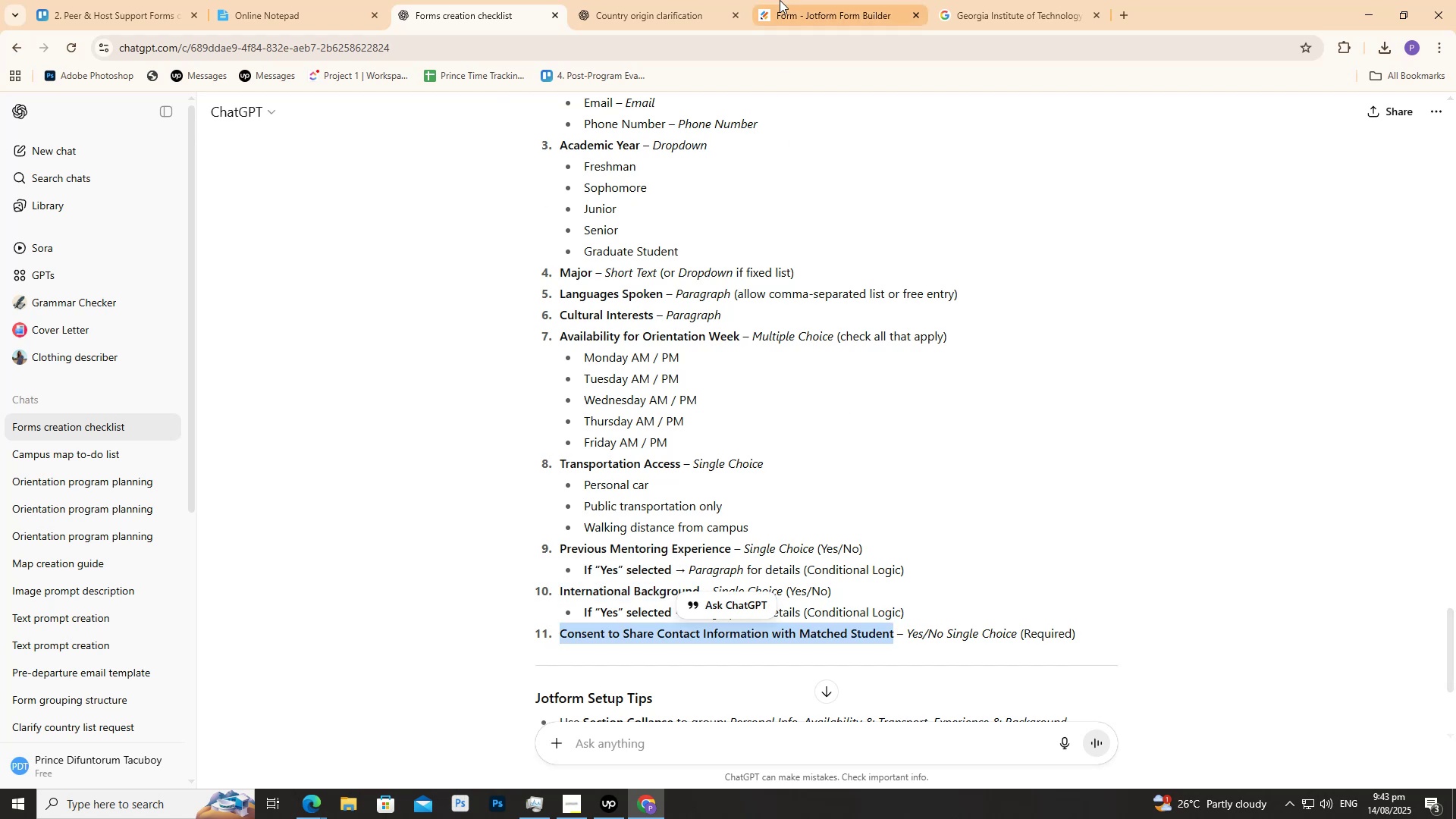 
left_click([780, 0])
 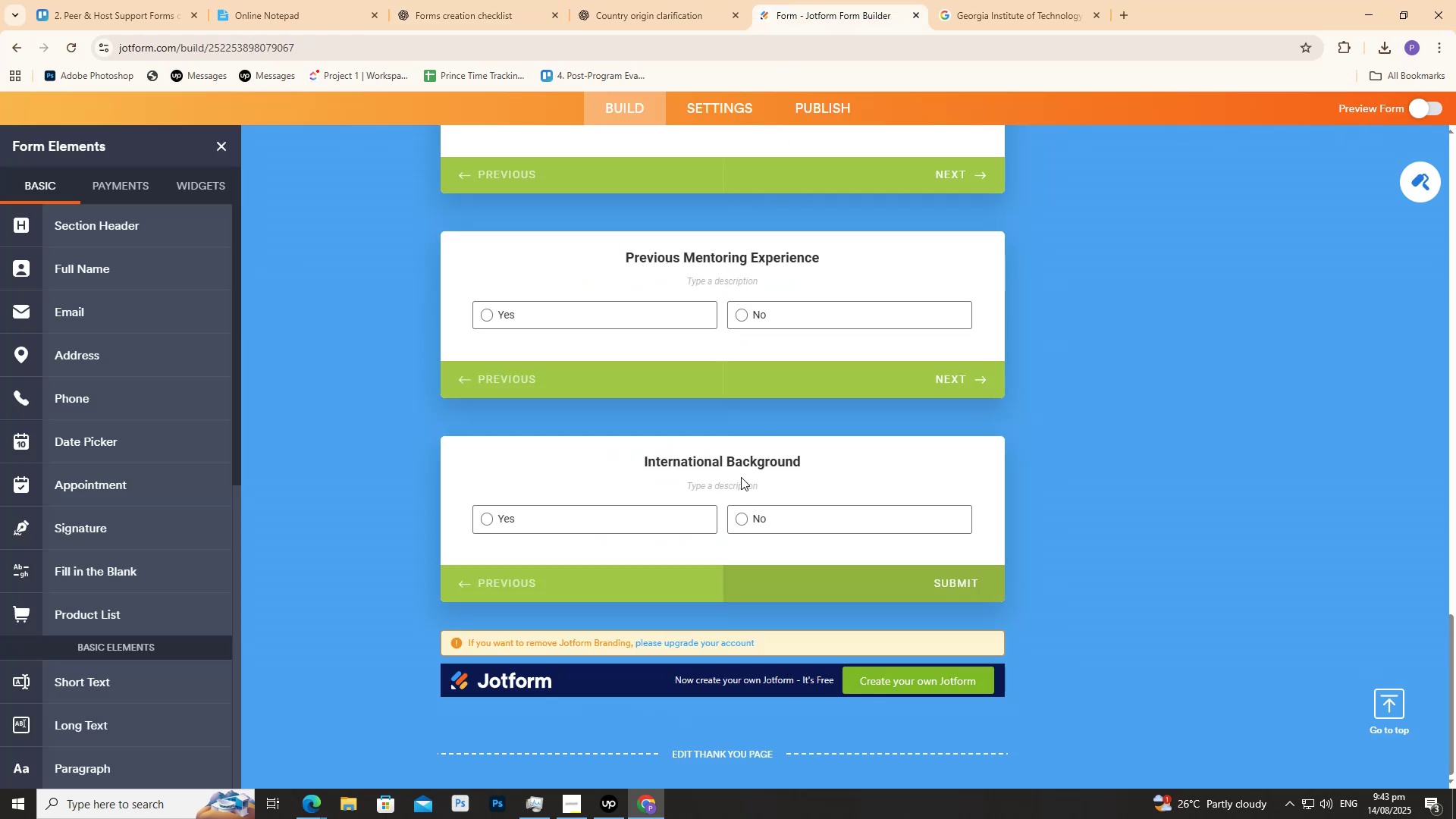 
left_click([742, 473])
 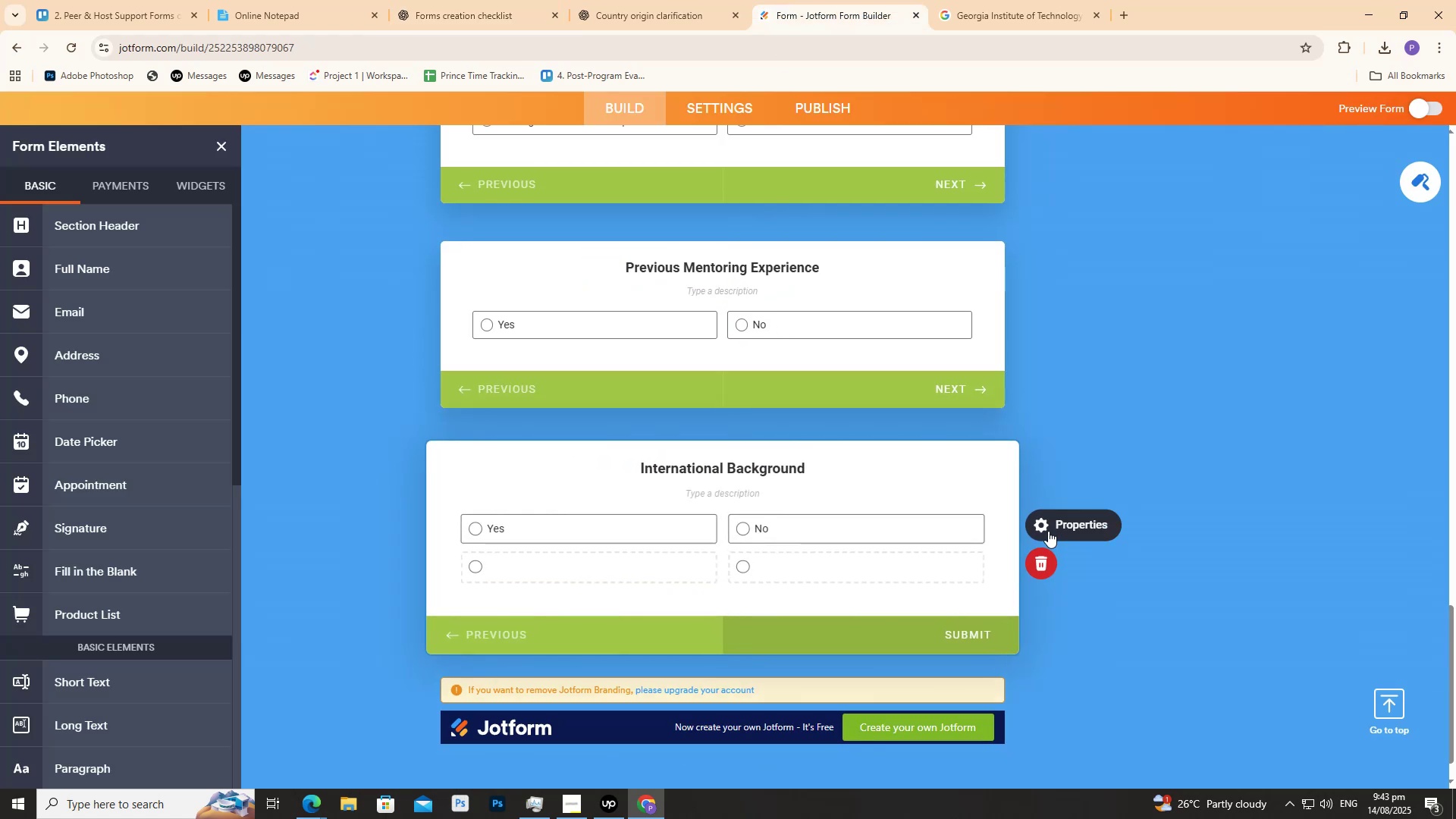 
left_click([1048, 531])
 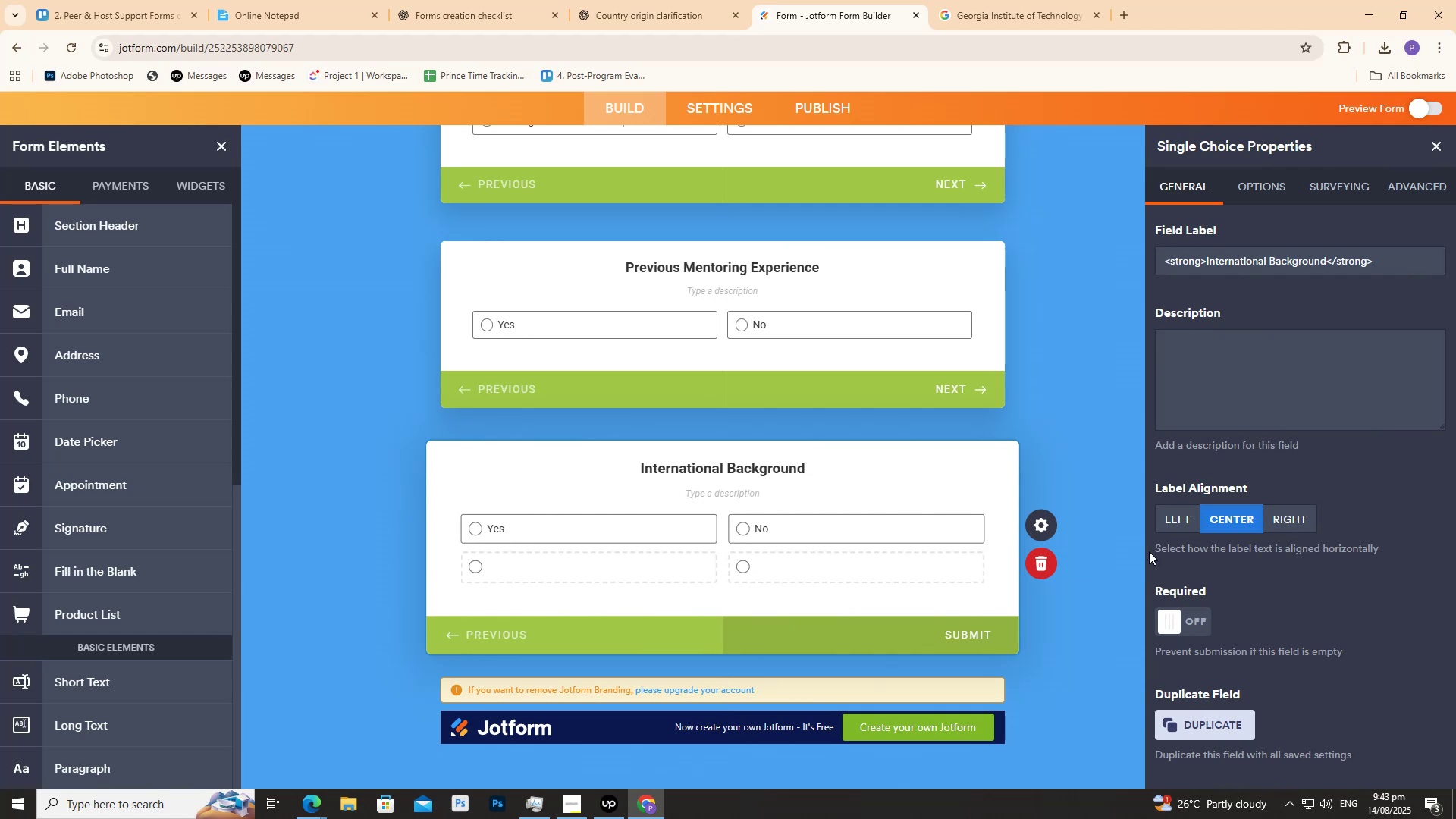 
left_click([921, 471])
 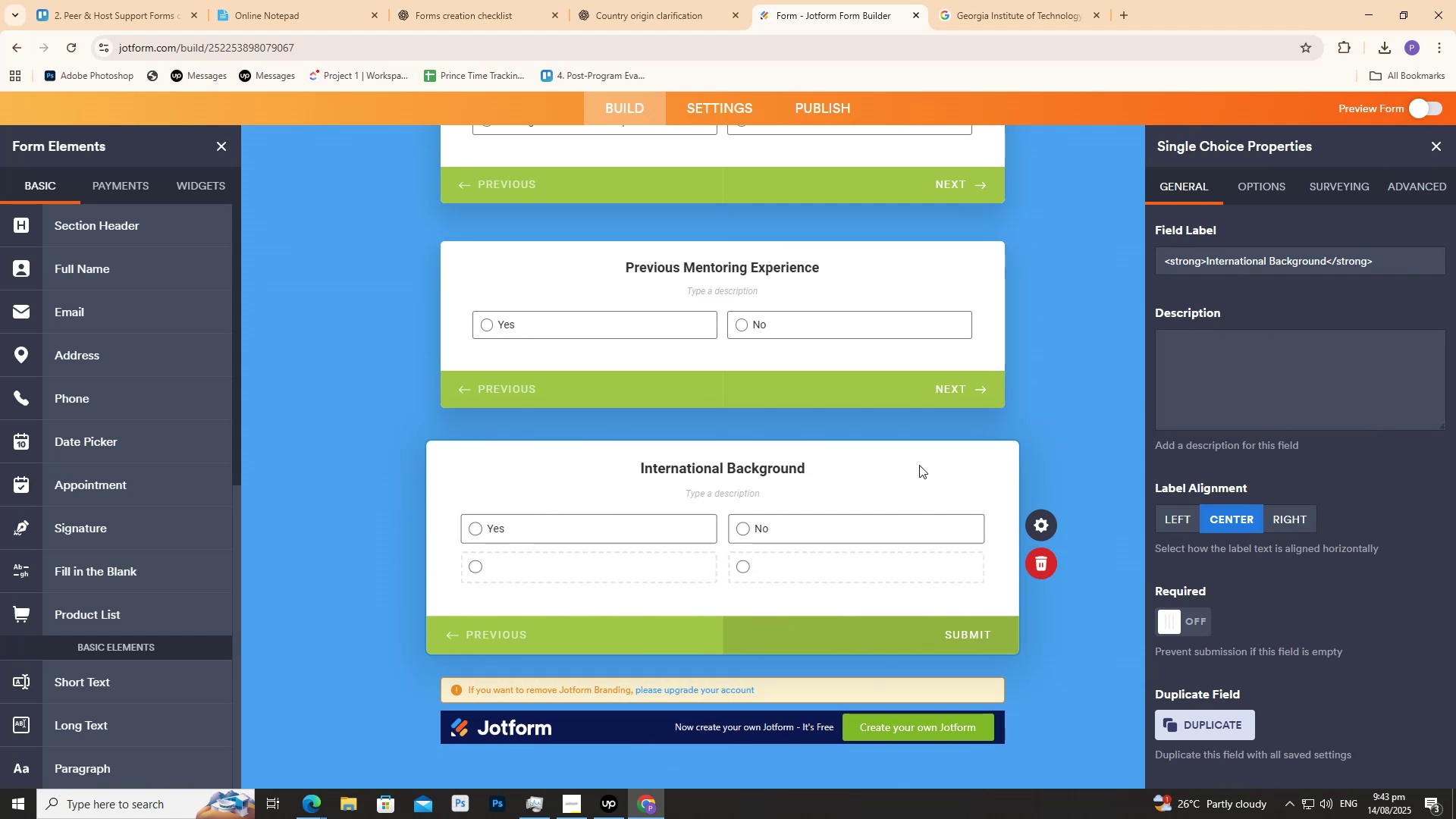 
left_click([919, 465])
 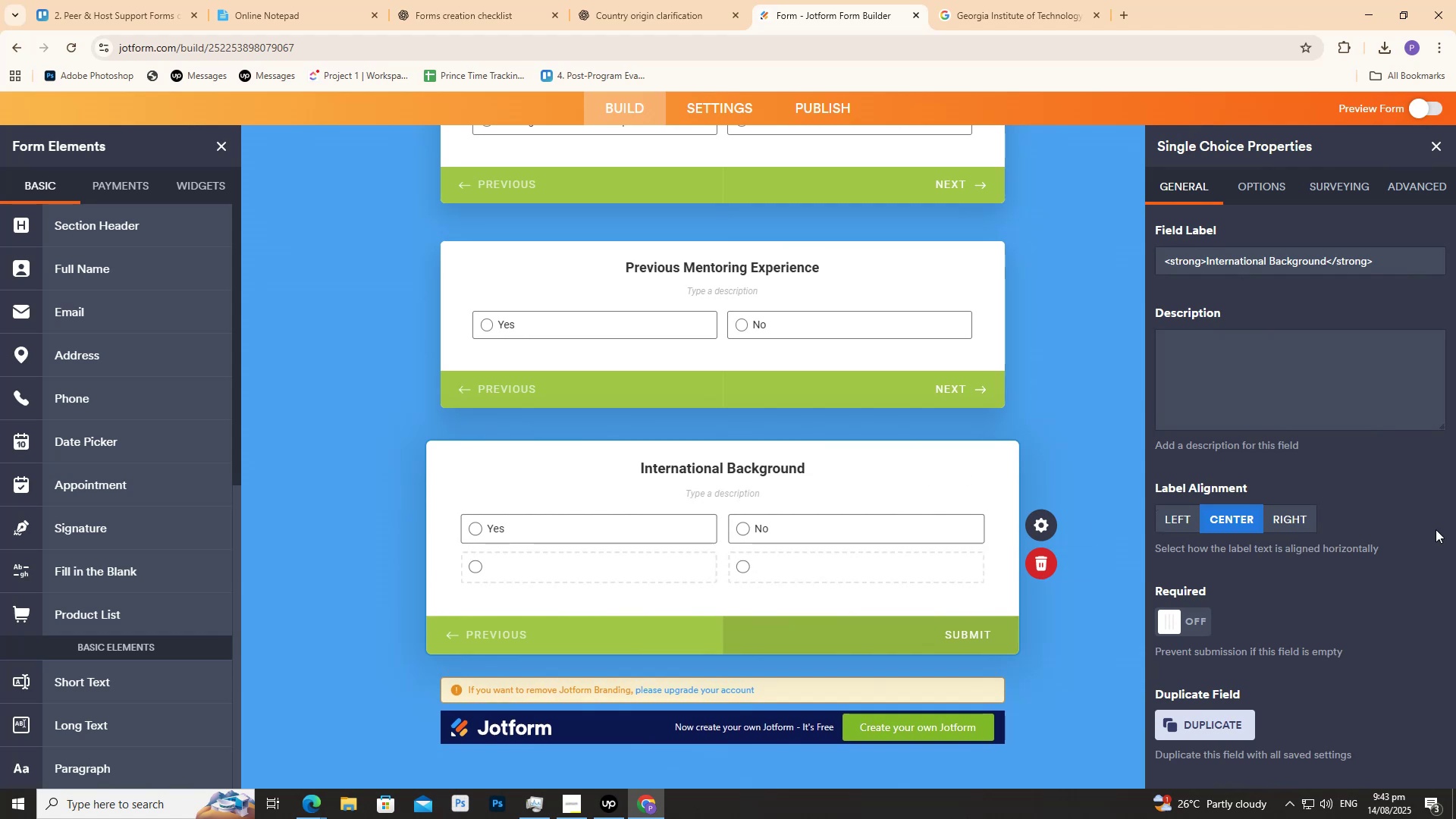 
scroll: coordinate [1326, 507], scroll_direction: down, amount: 5.0
 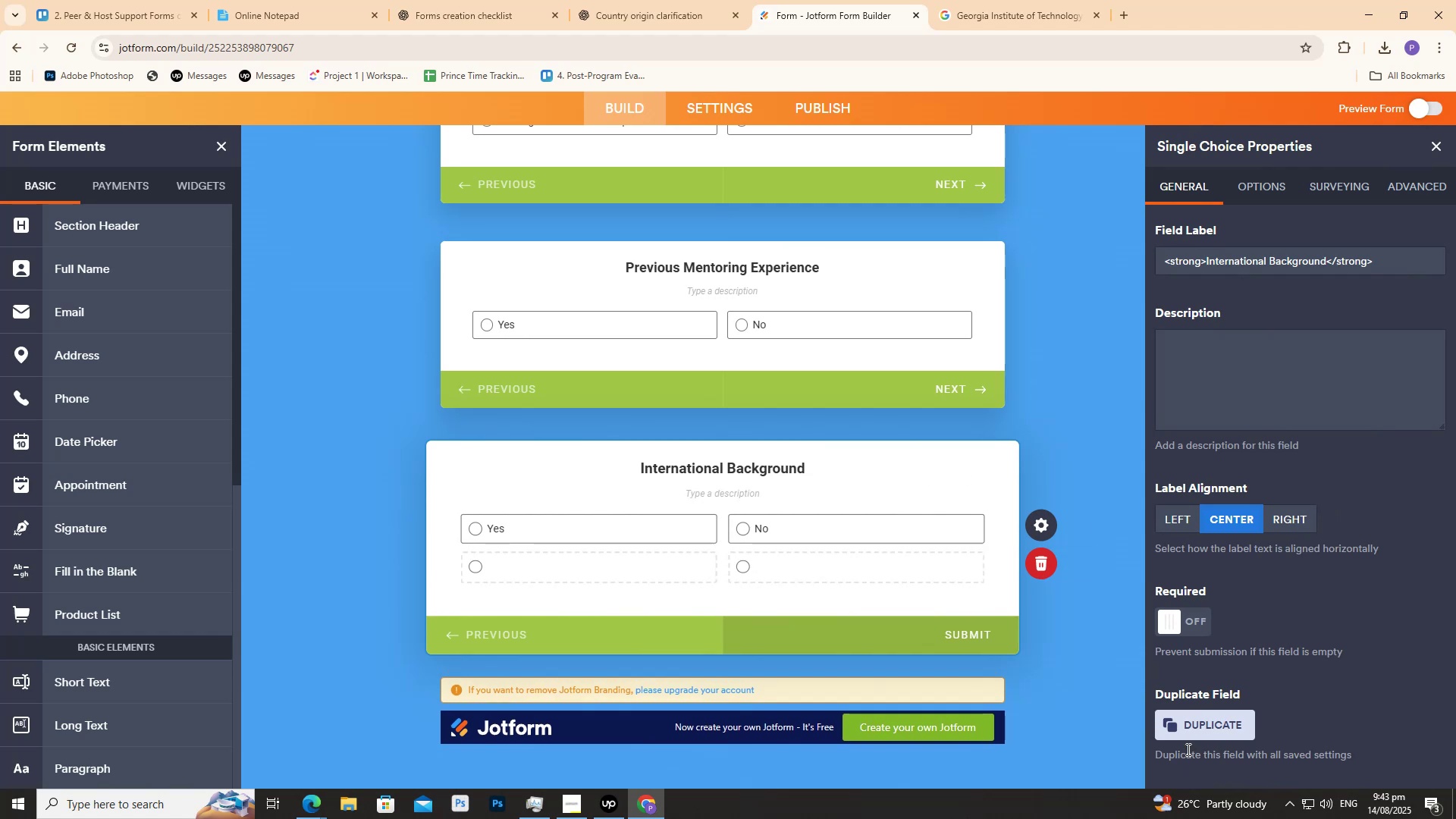 
left_click([1187, 739])
 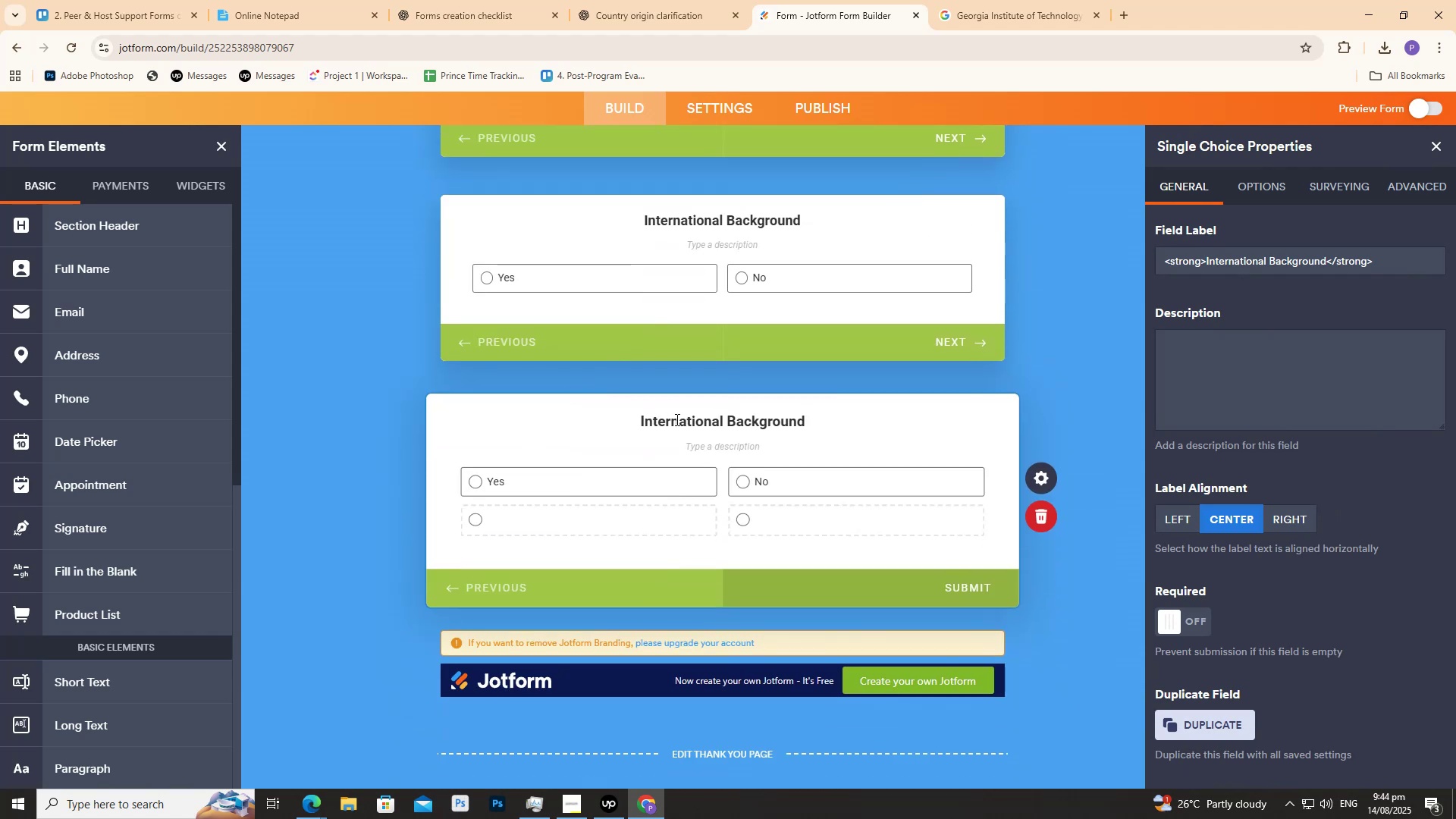 
double_click([680, 421])
 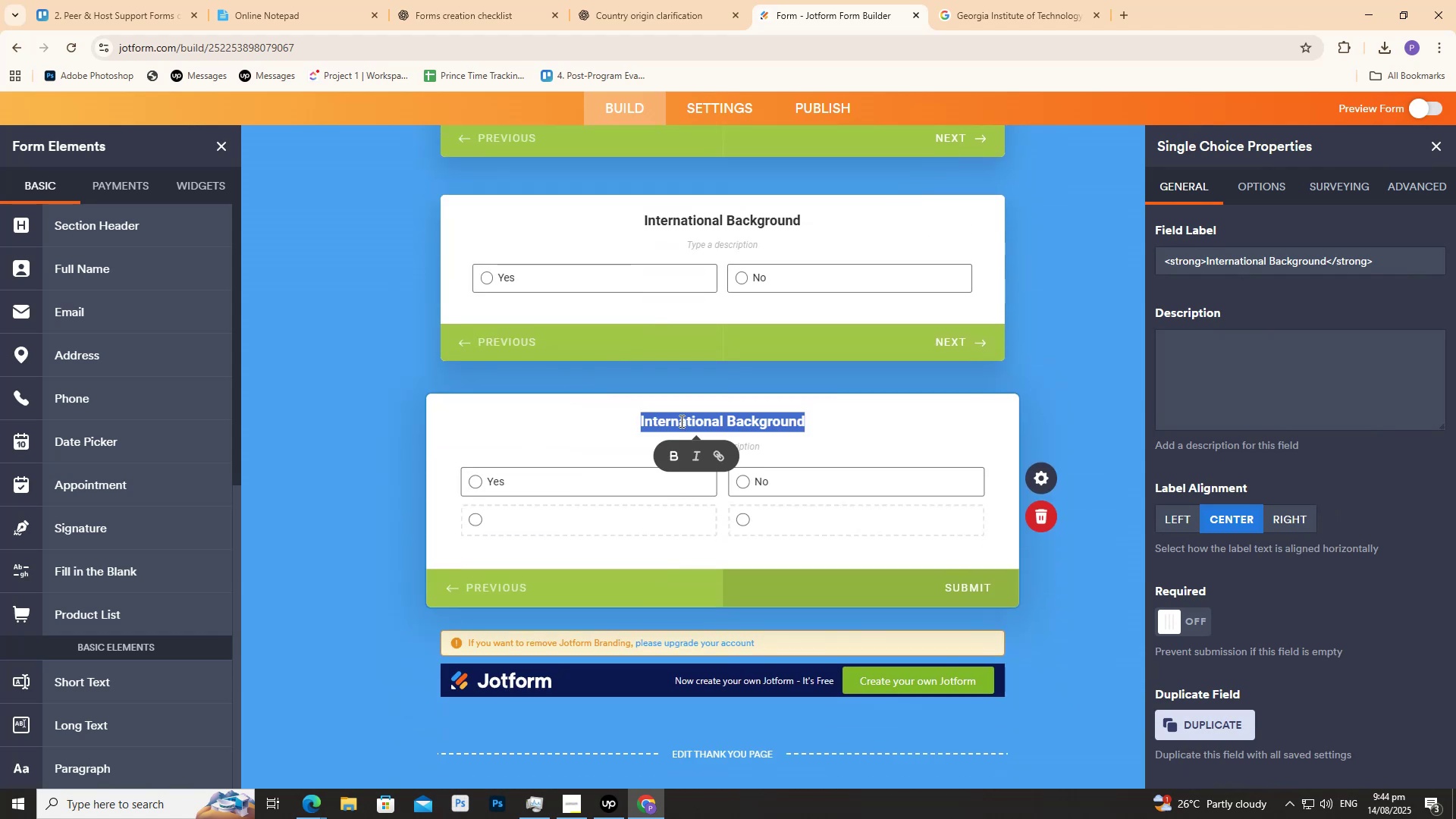 
triple_click([680, 421])
 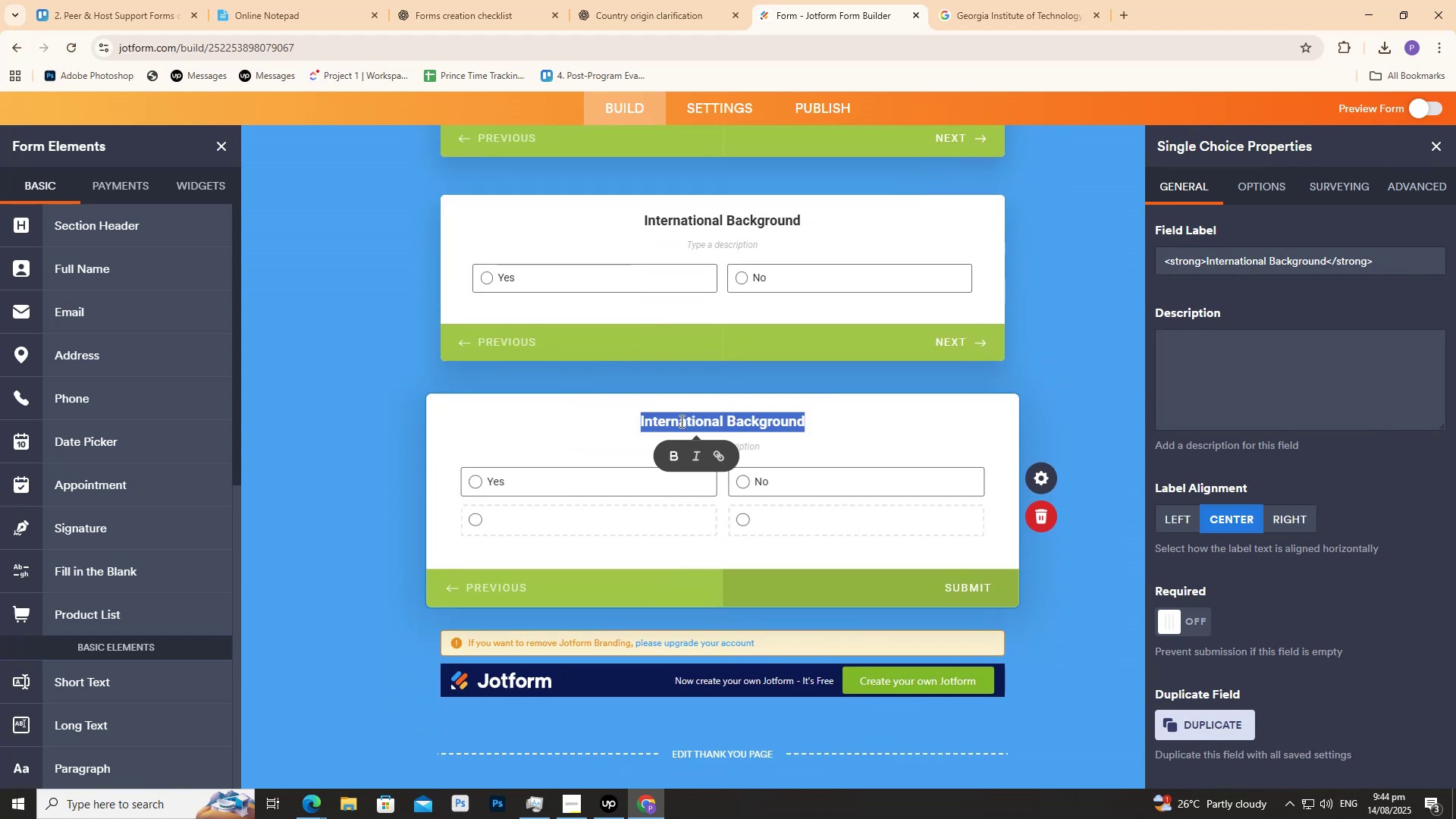 
key(Control+V)
 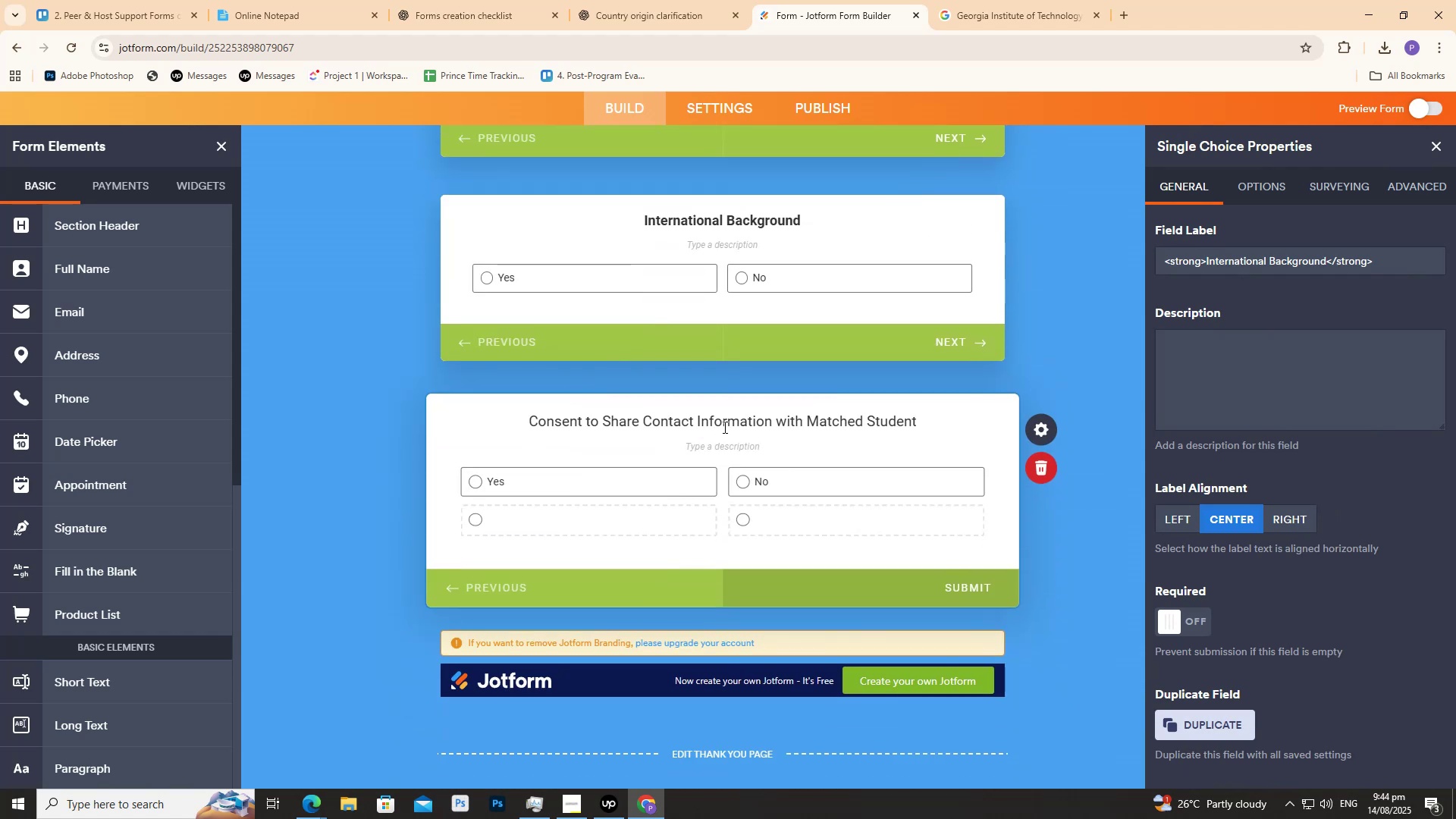 
double_click([723, 427])
 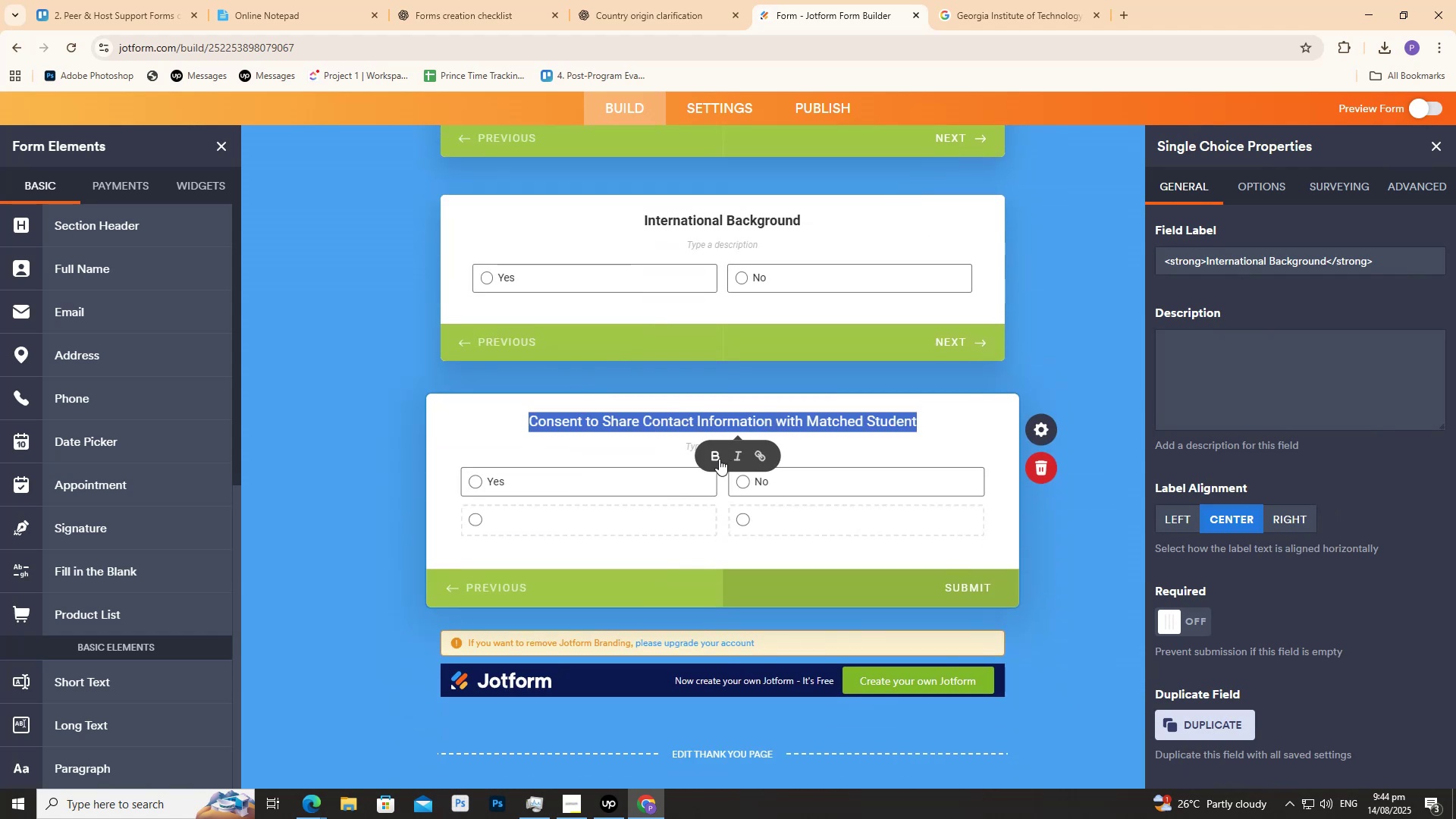 
left_click([710, 457])
 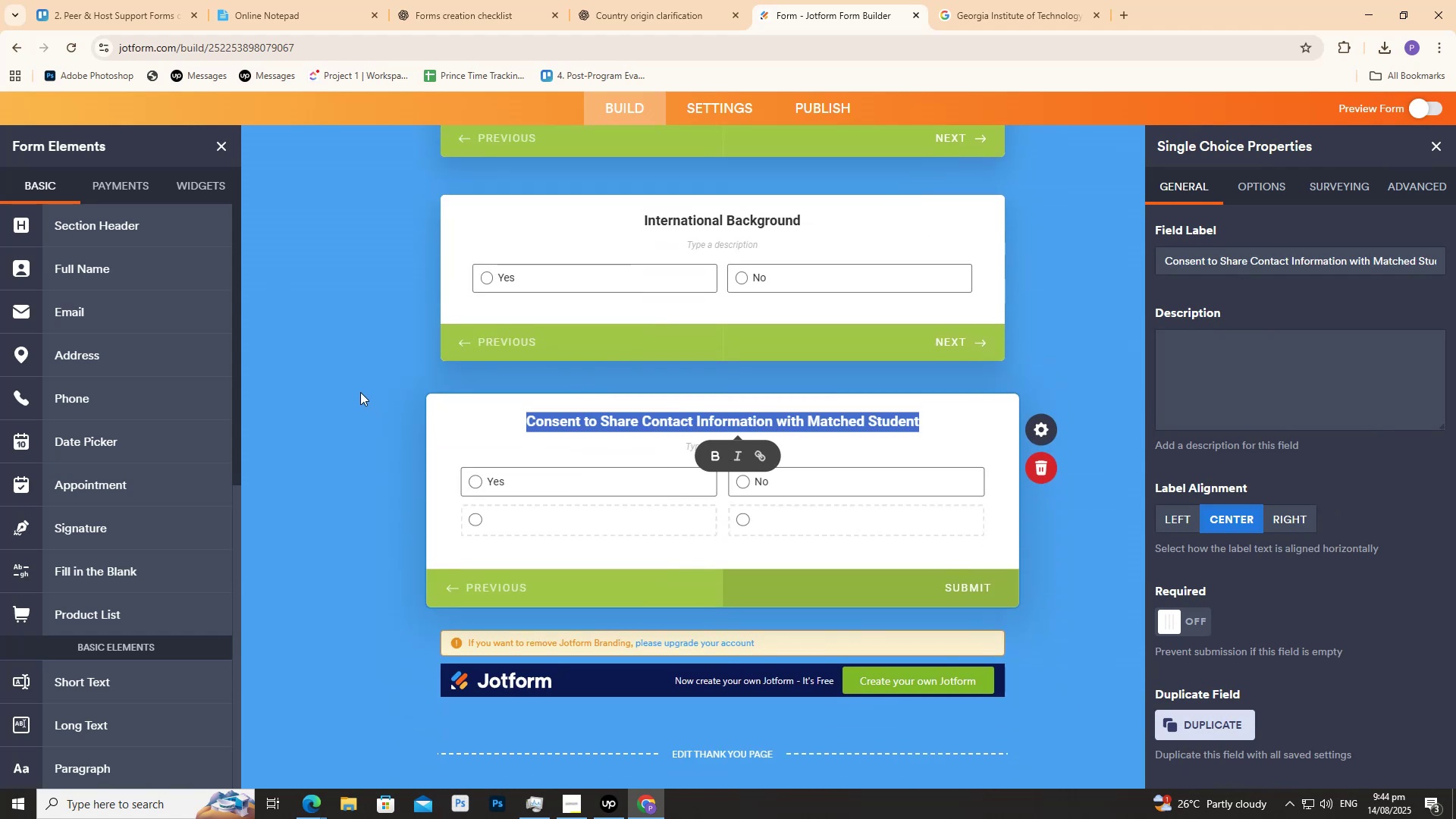 
left_click([351, 386])
 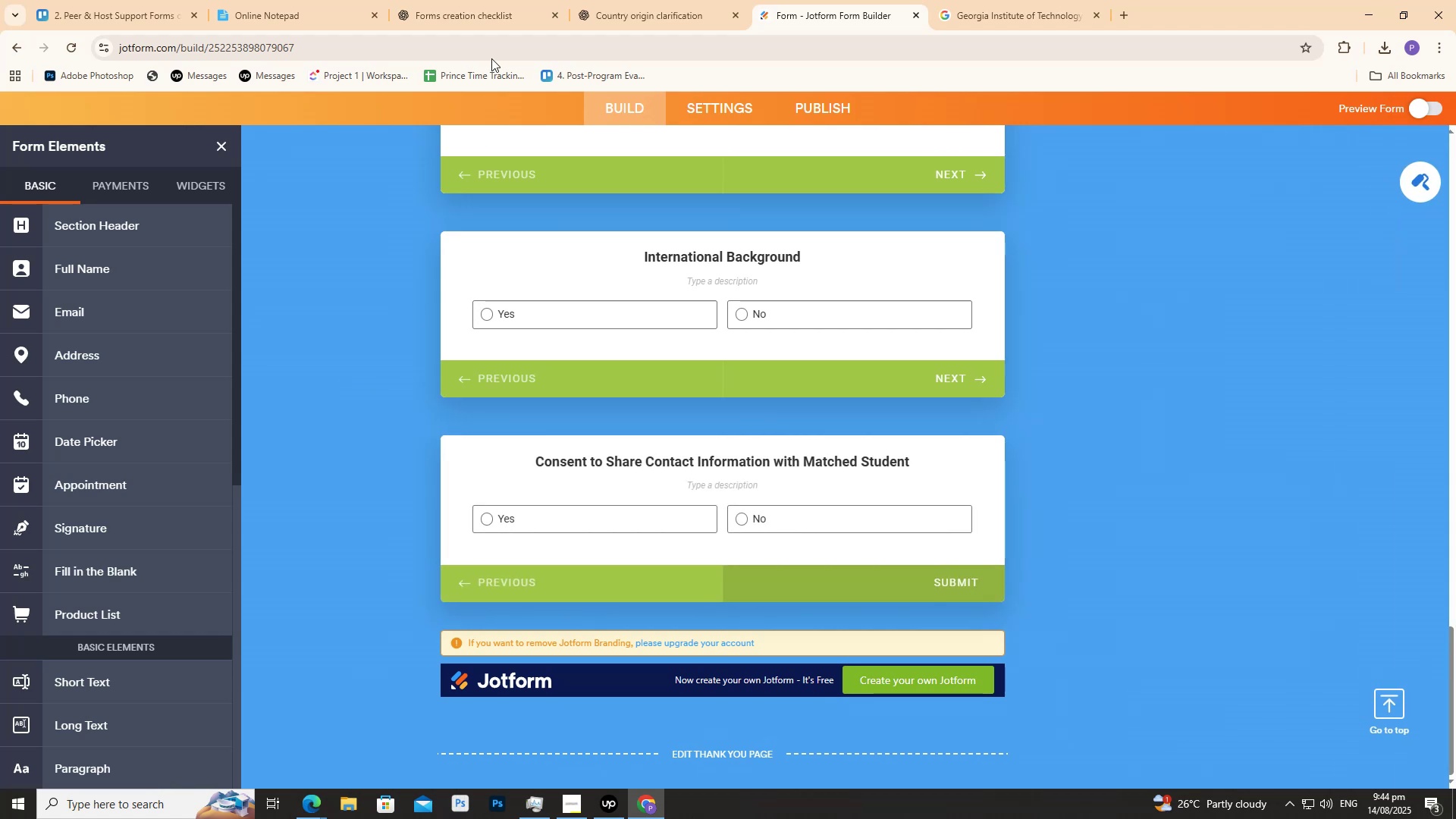 
left_click([494, 0])
 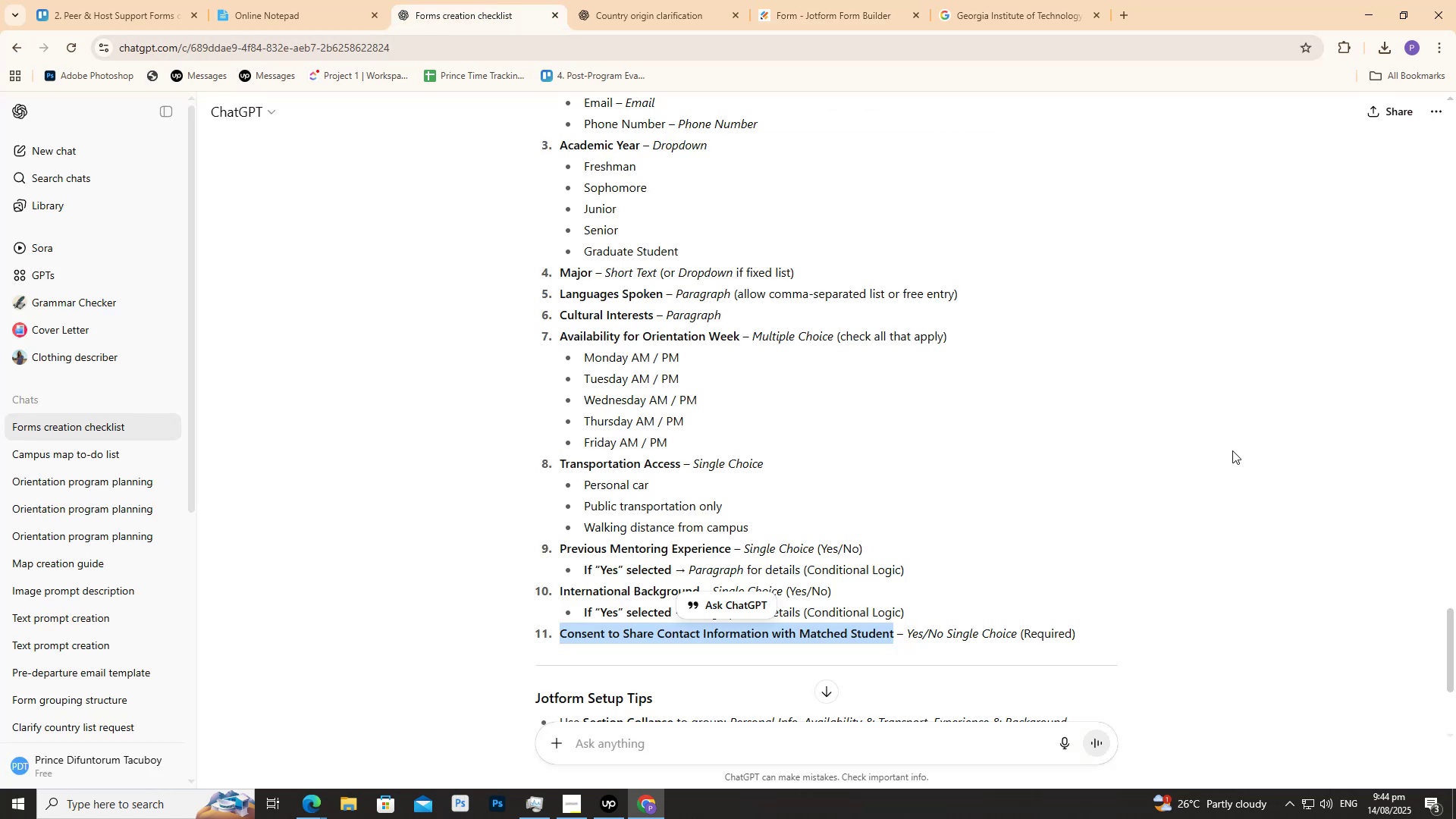 
left_click([805, 0])
 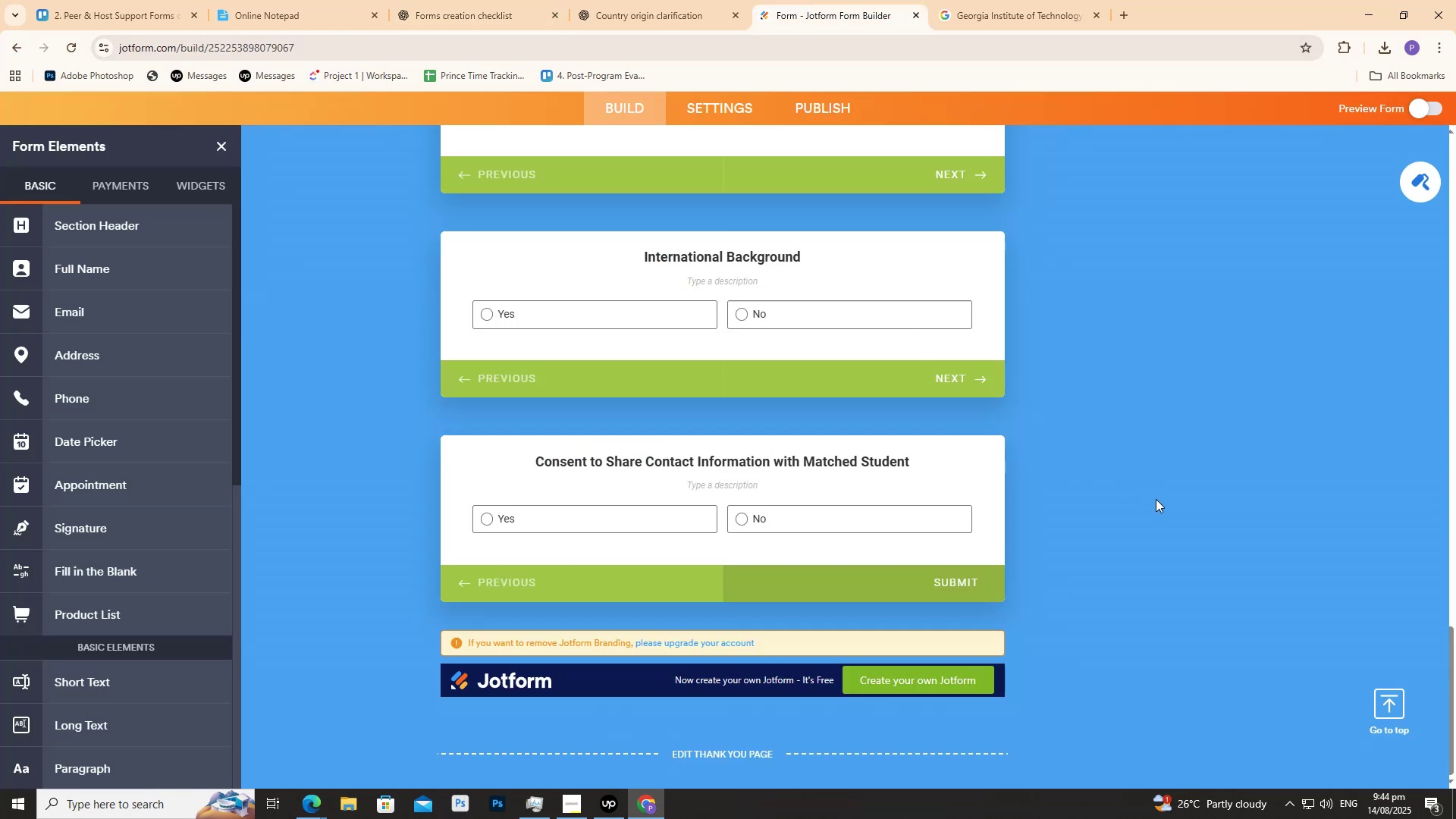 
scroll: coordinate [999, 337], scroll_direction: up, amount: 2.0
 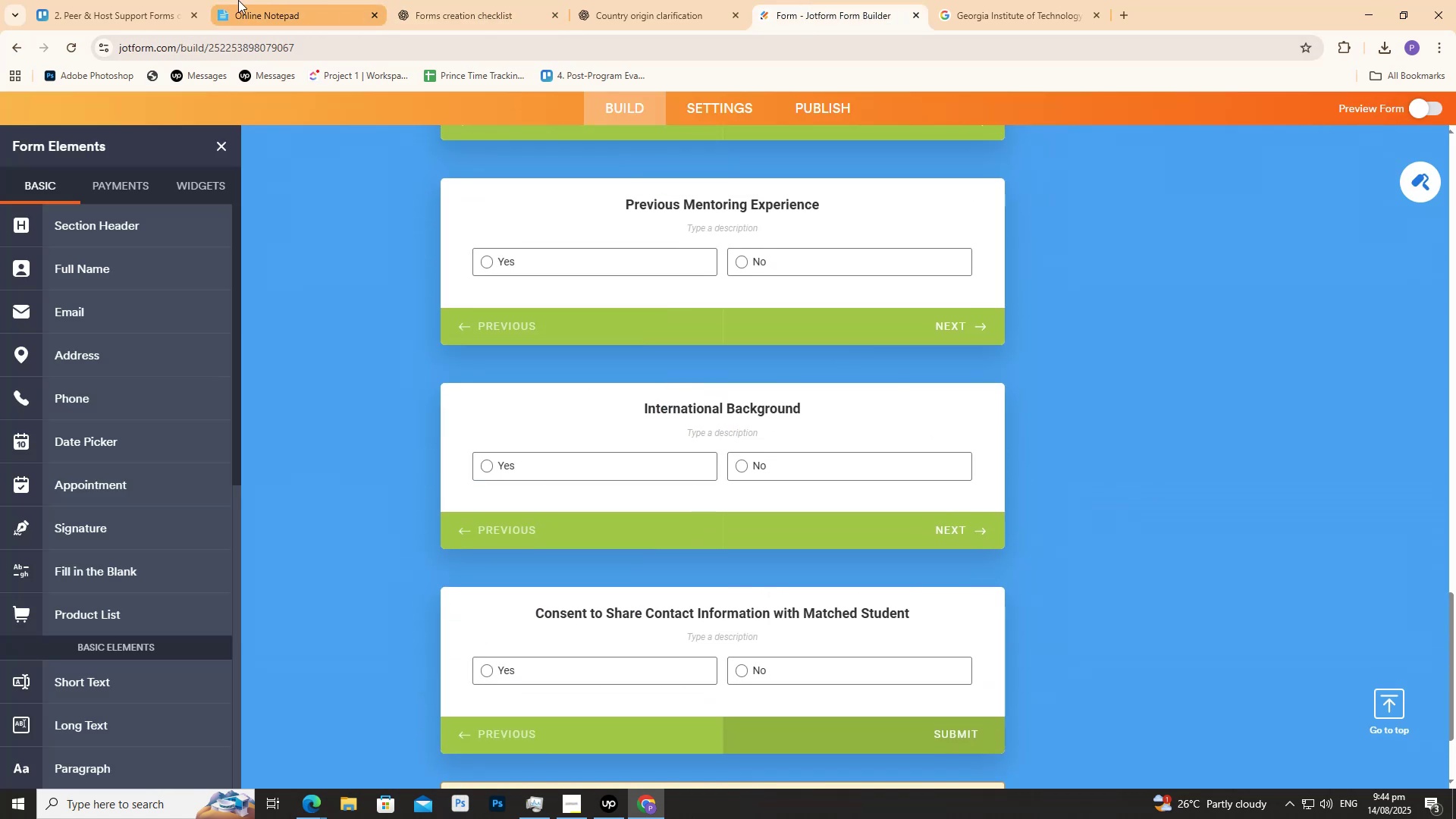 
left_click([284, 0])
 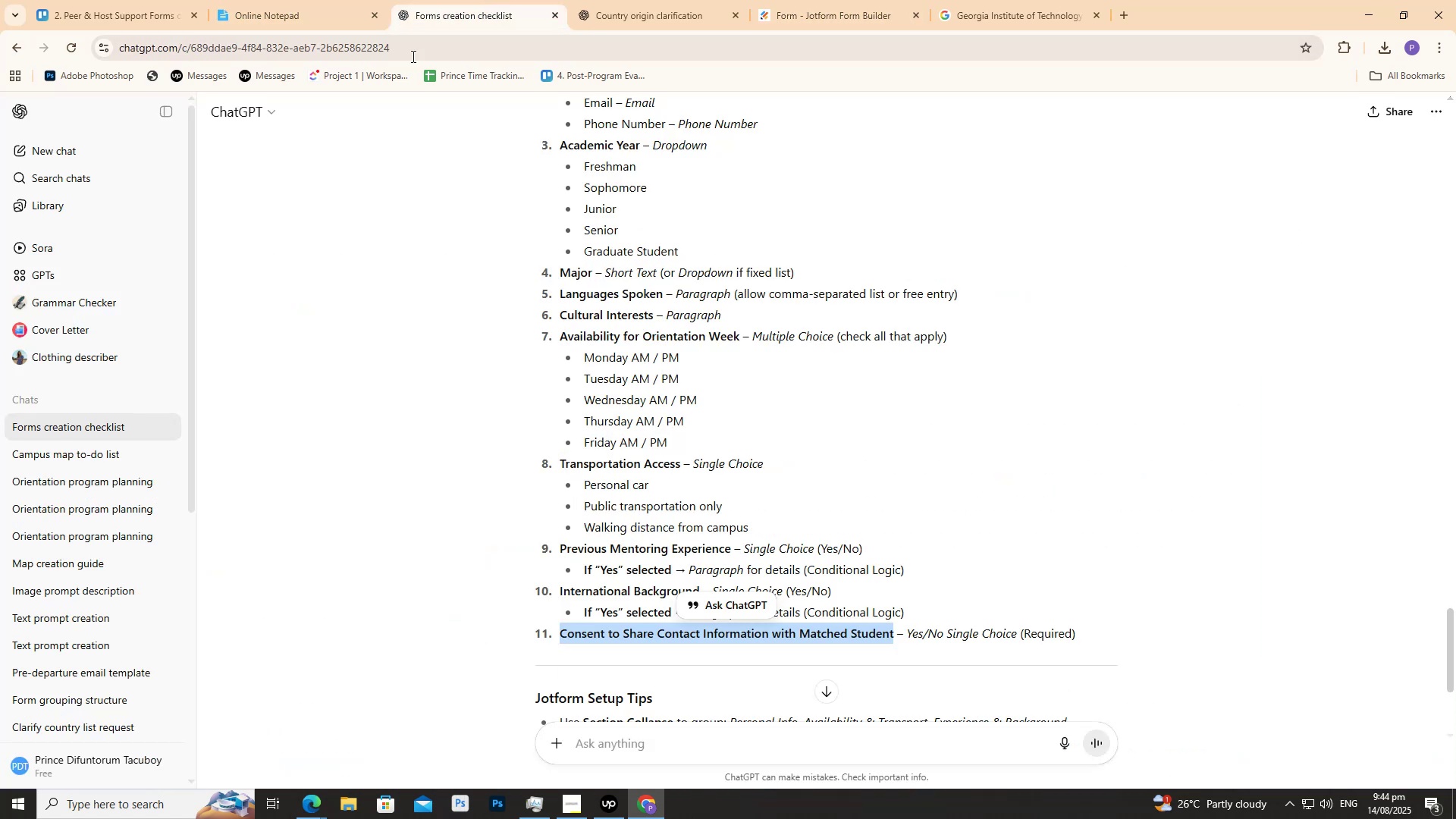 
left_click([58, 0])
 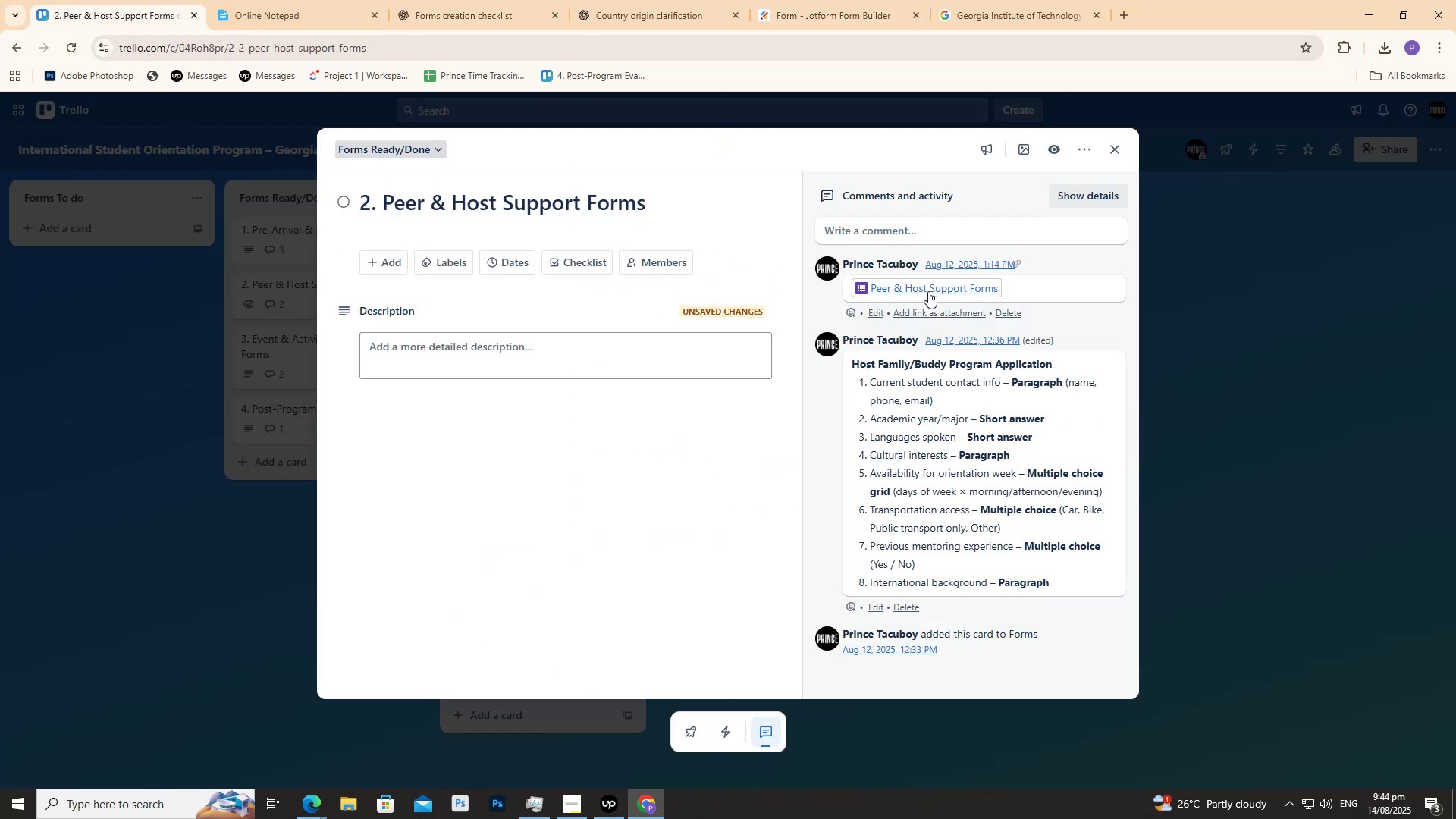 
left_click([929, 290])
 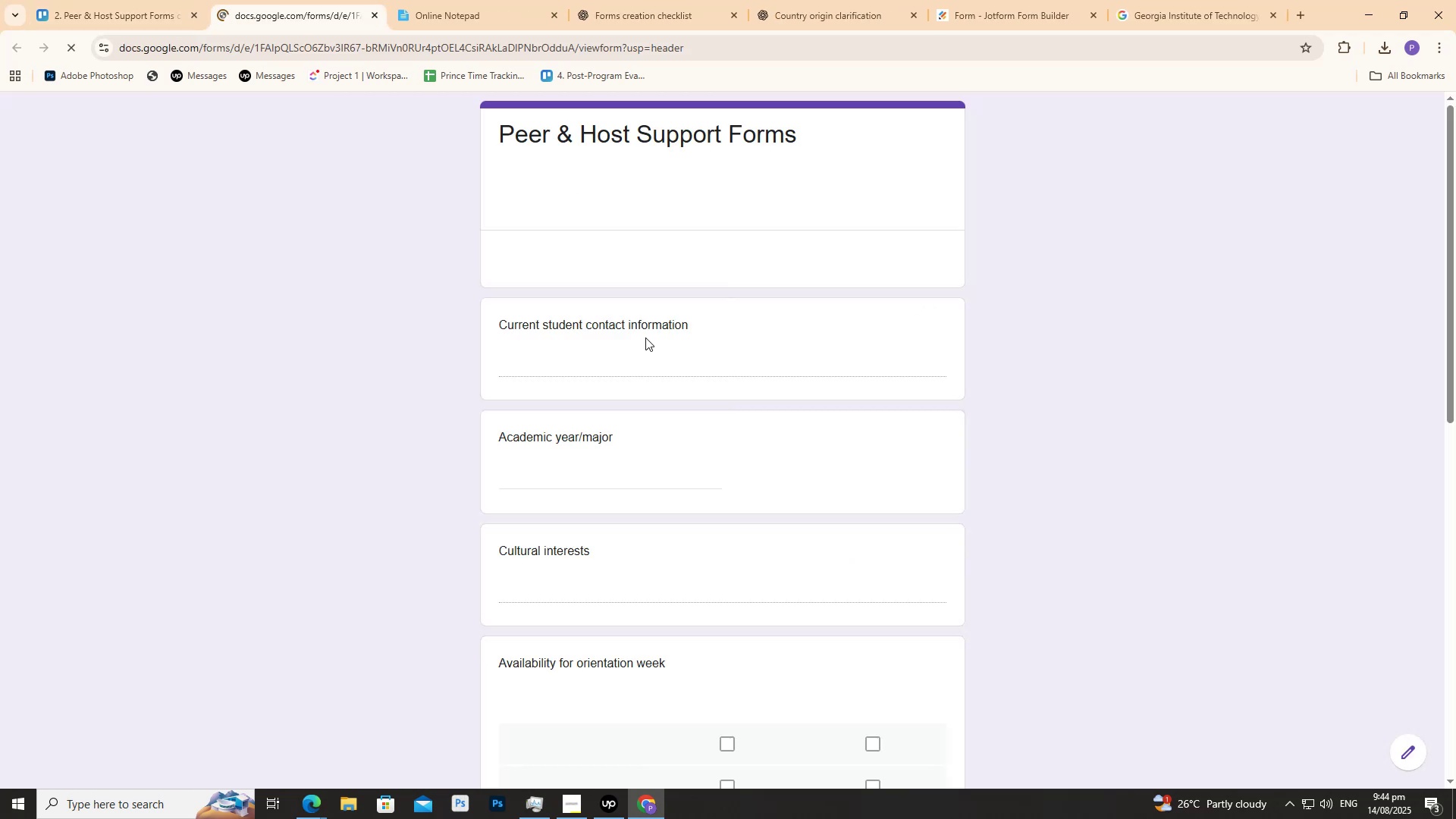 
scroll: coordinate [679, 405], scroll_direction: down, amount: 11.0
 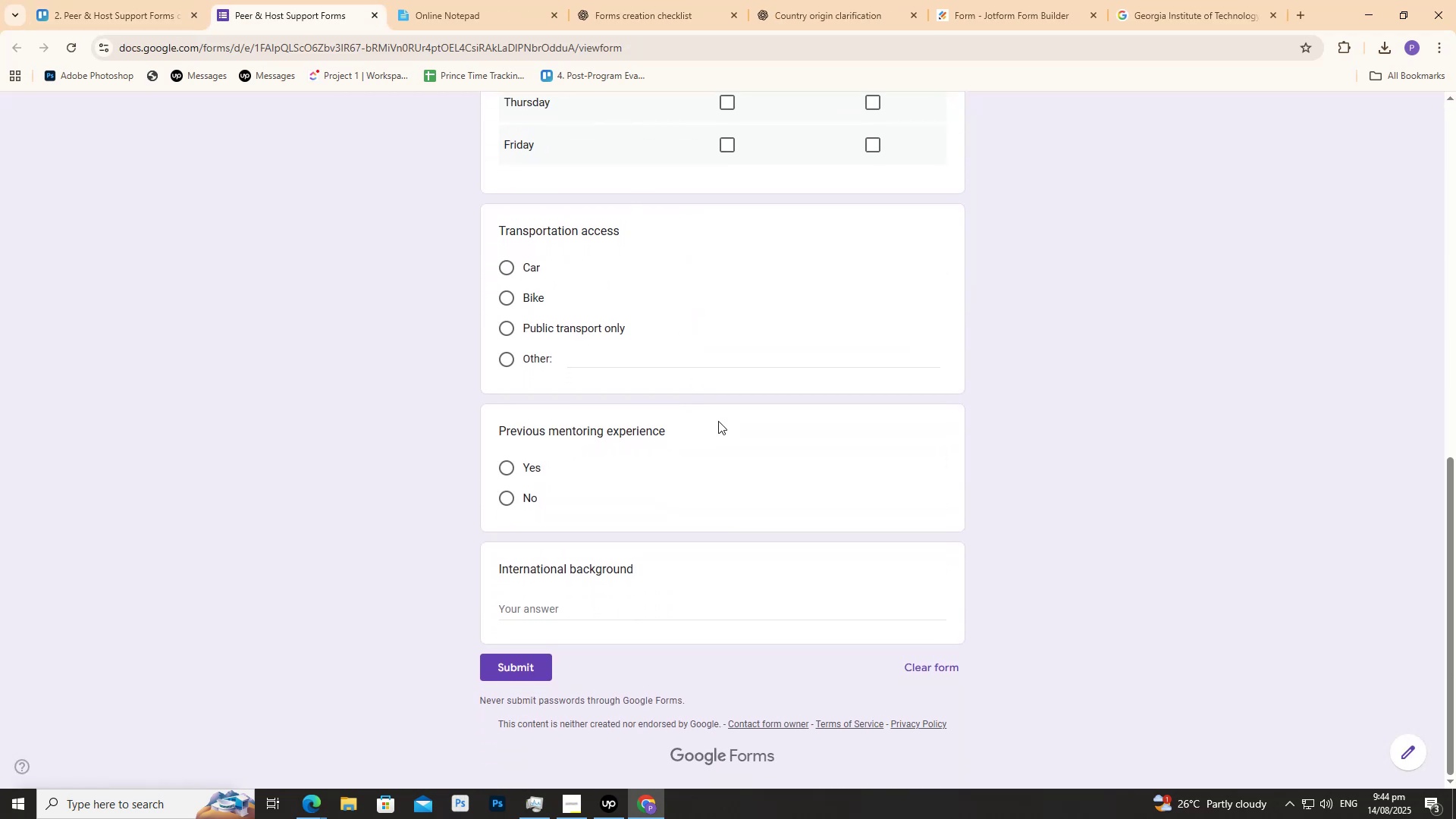 
scroll: coordinate [733, 442], scroll_direction: up, amount: 9.0
 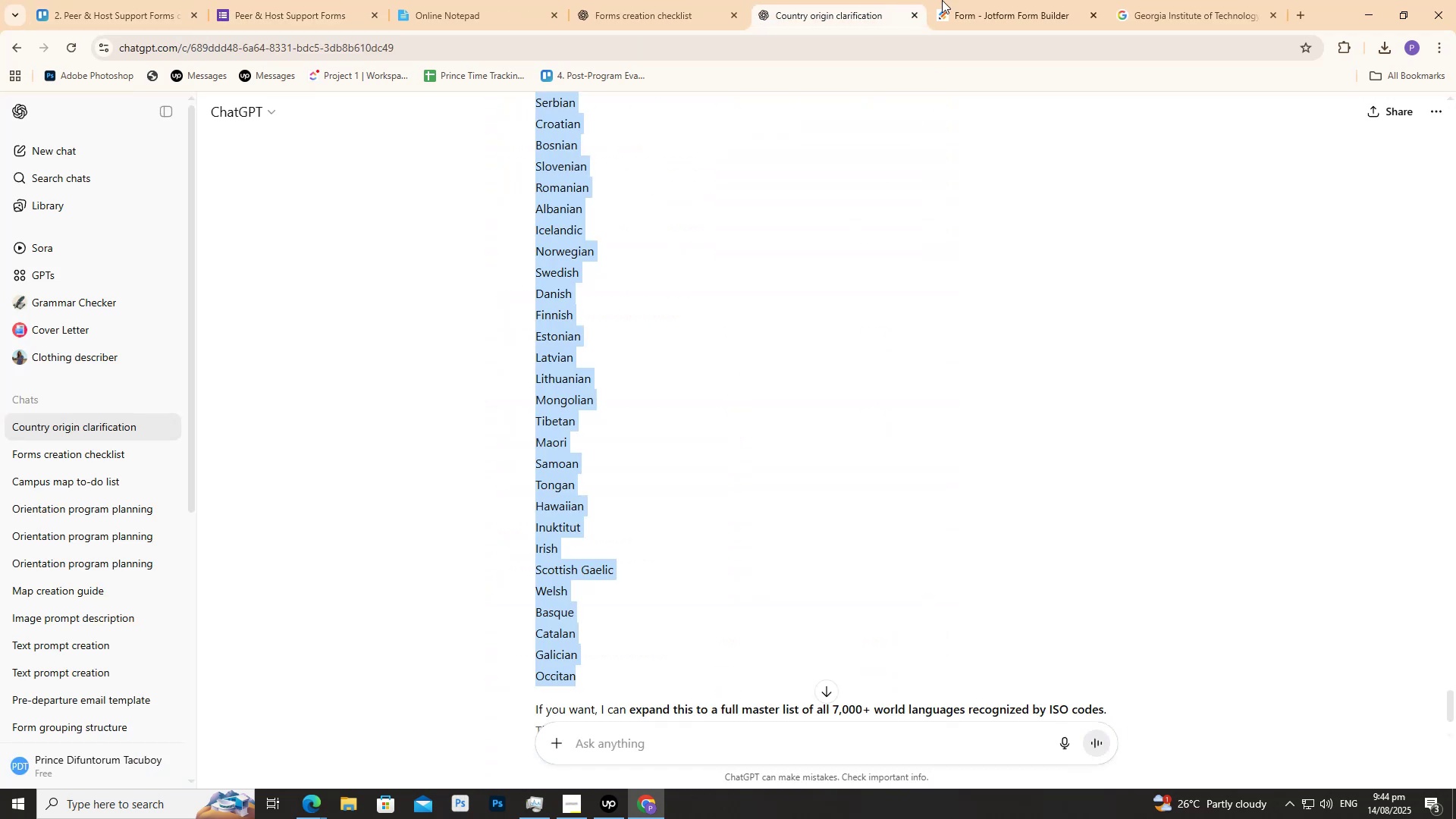 
scroll: coordinate [1065, 445], scroll_direction: down, amount: 7.0
 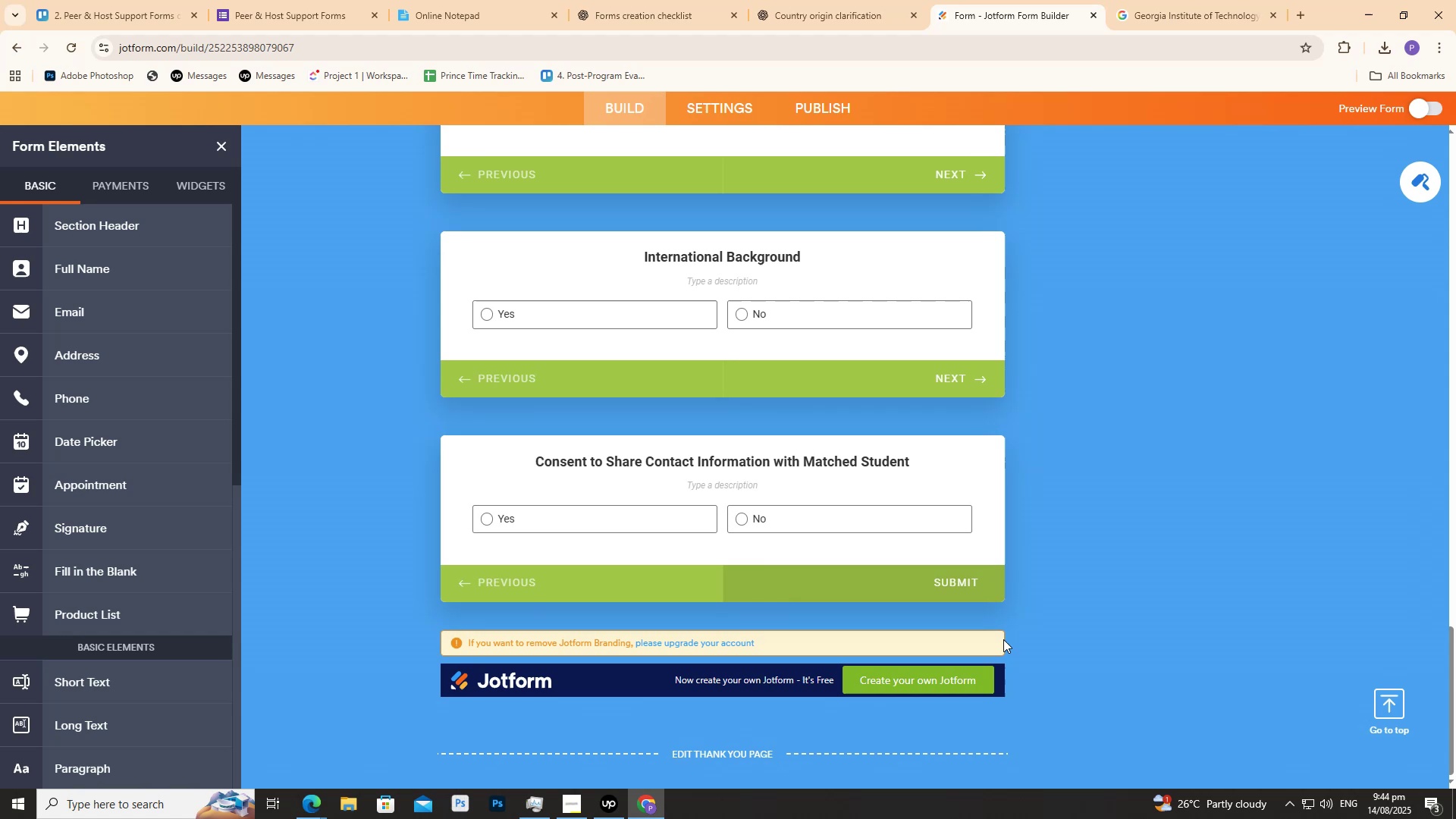 
scroll: coordinate [880, 237], scroll_direction: up, amount: 14.0
 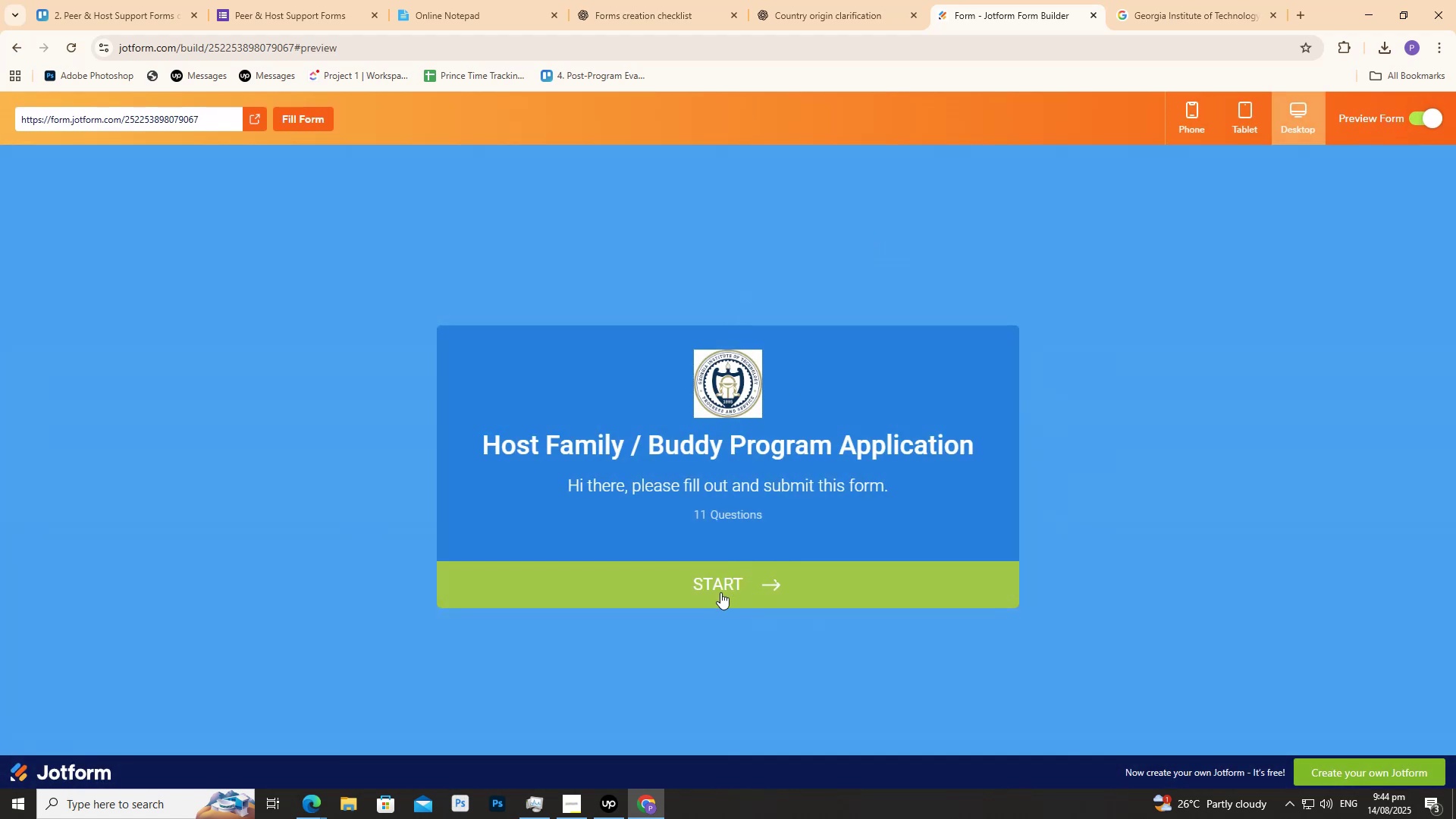 
left_click([722, 592])
 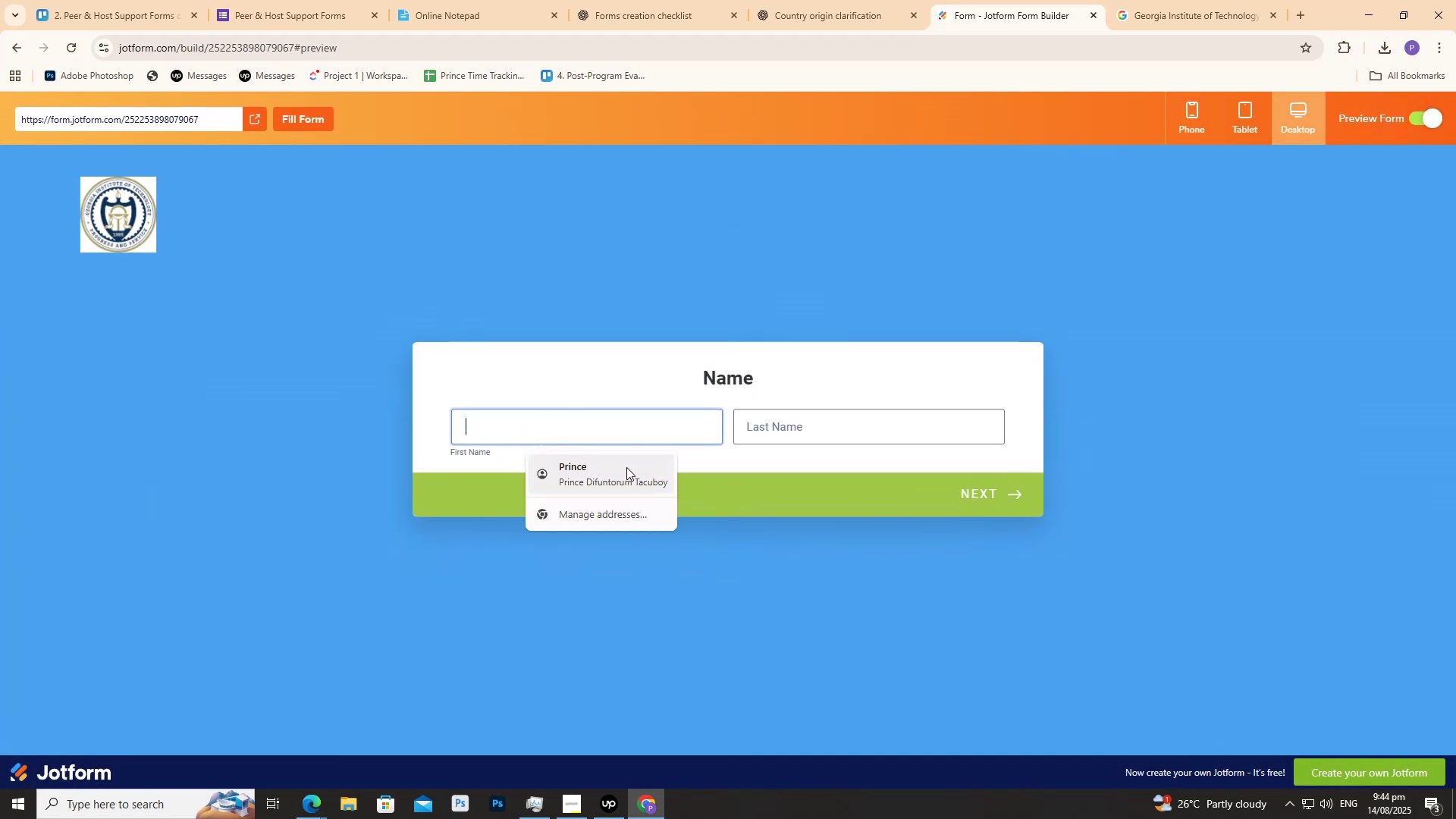 
left_click([641, 428])
 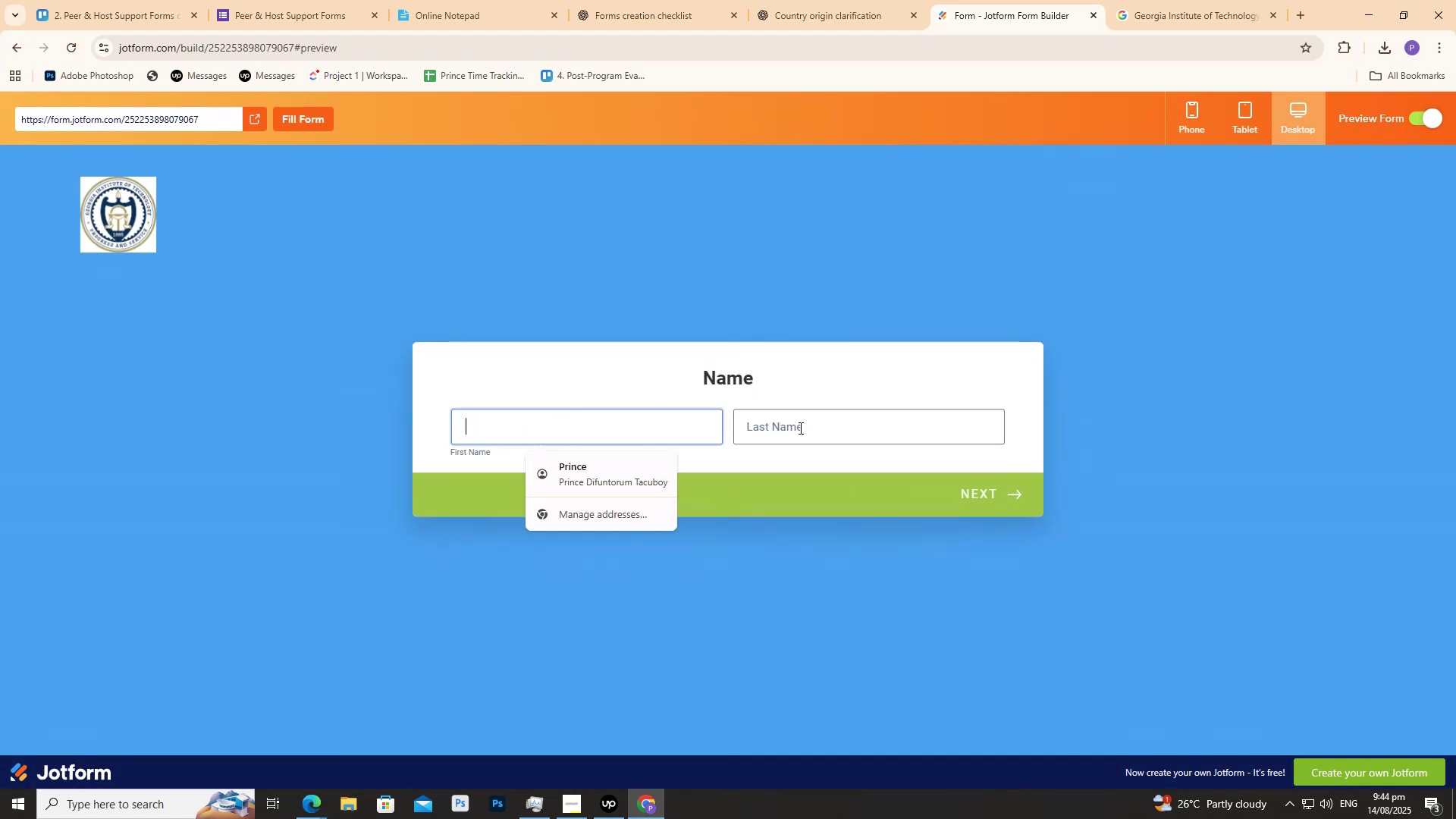 
type(ff)
 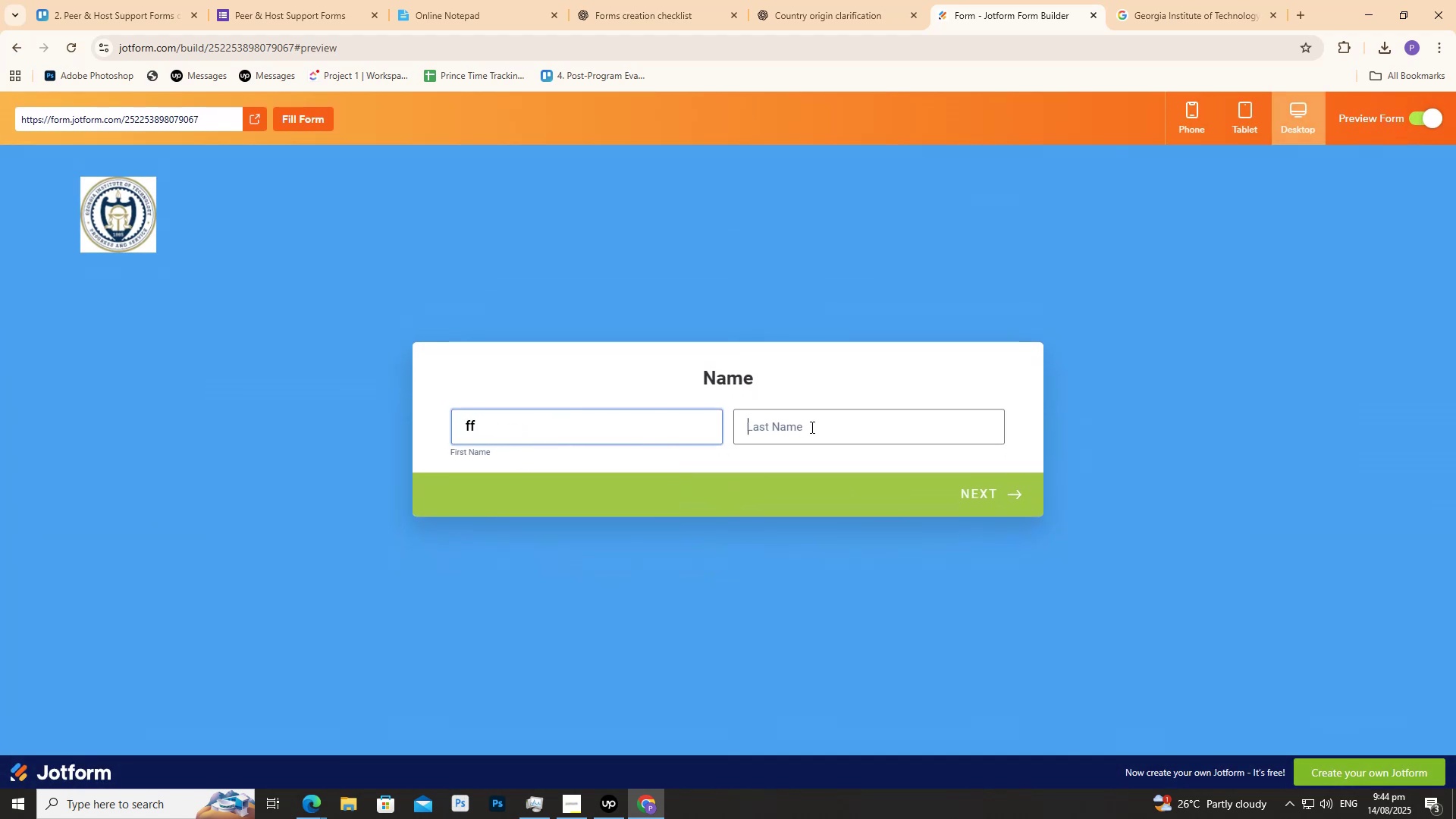 
left_click([811, 427])
 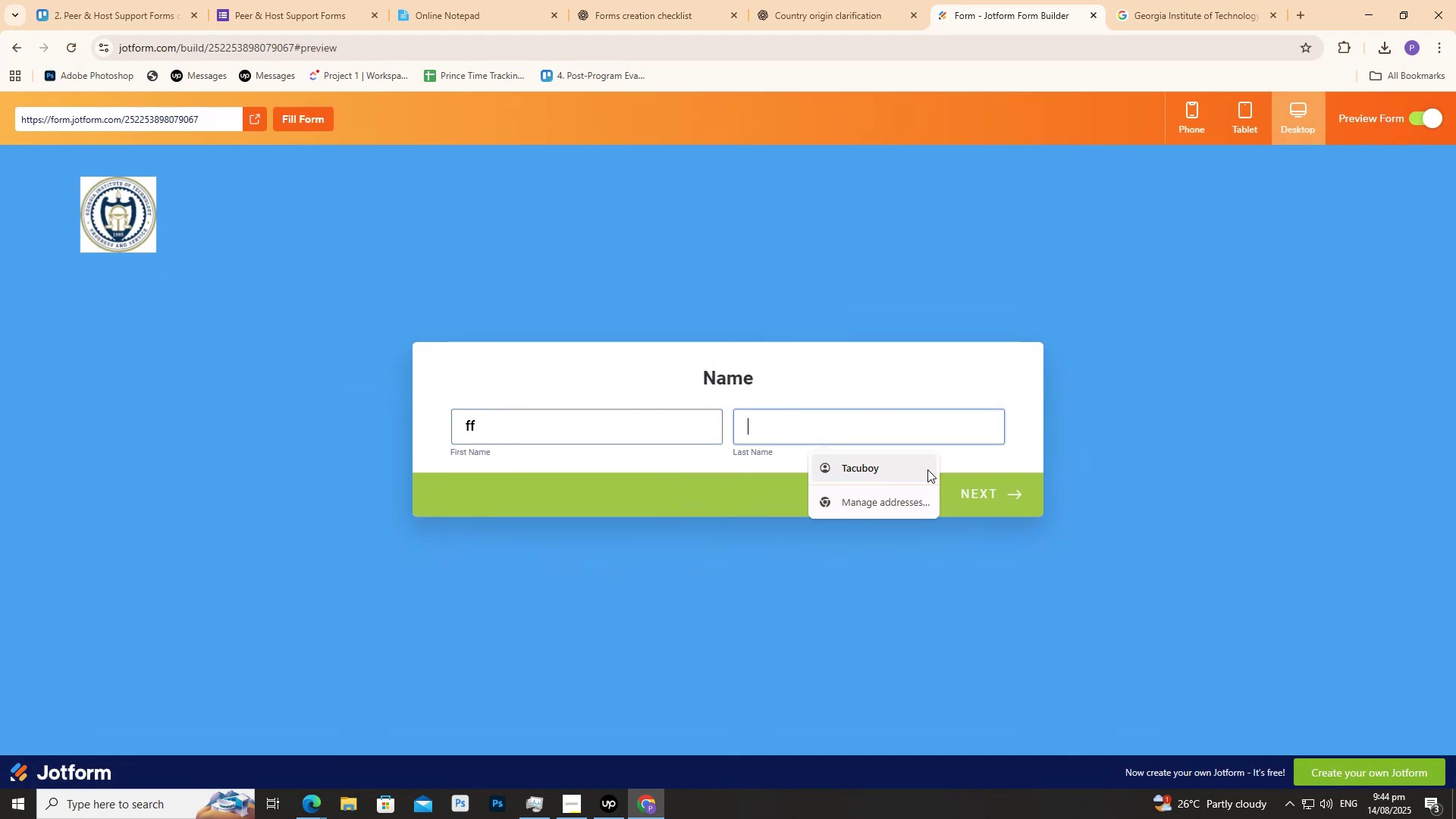 
type(ee)
 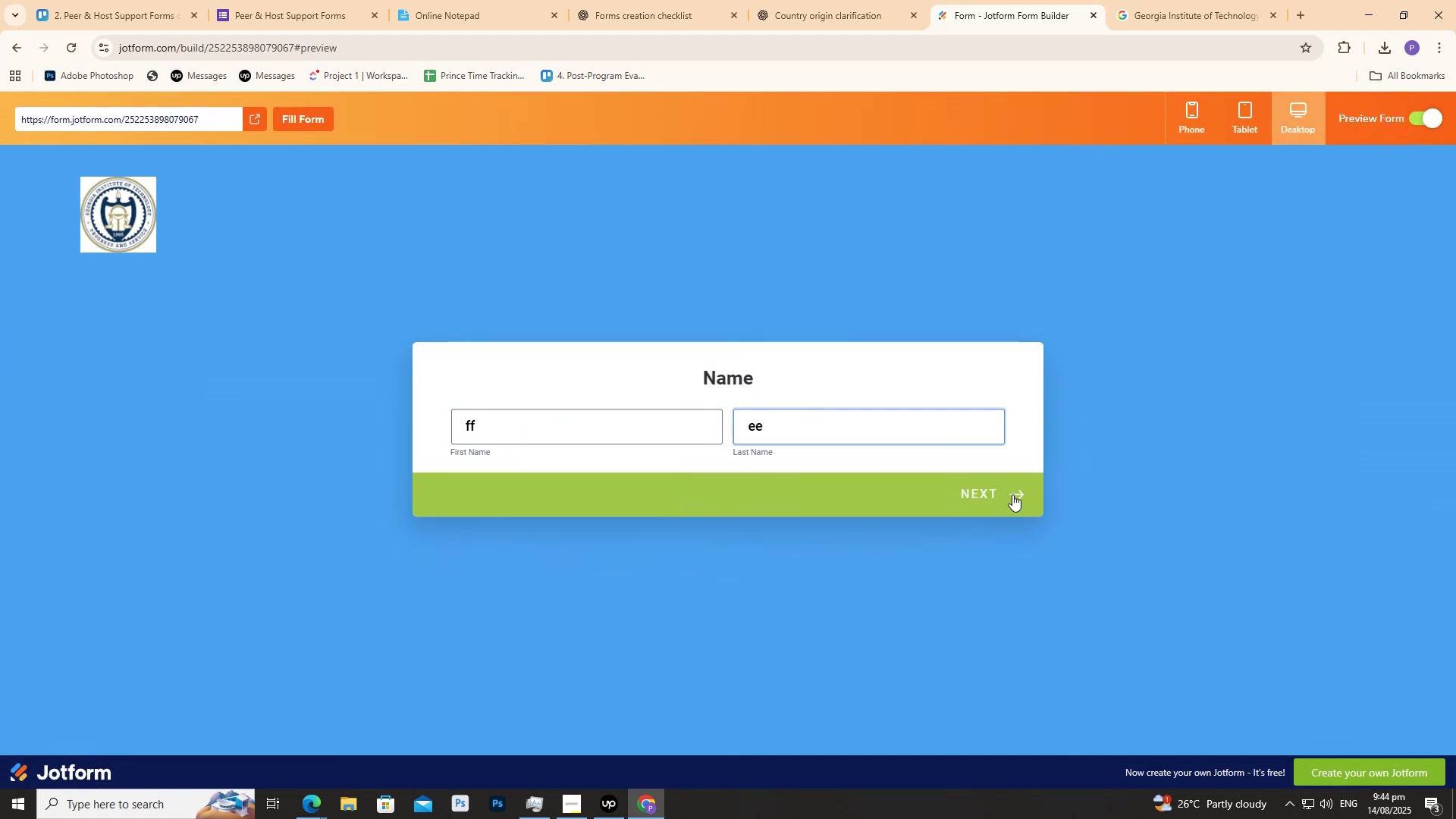 
left_click([1012, 494])
 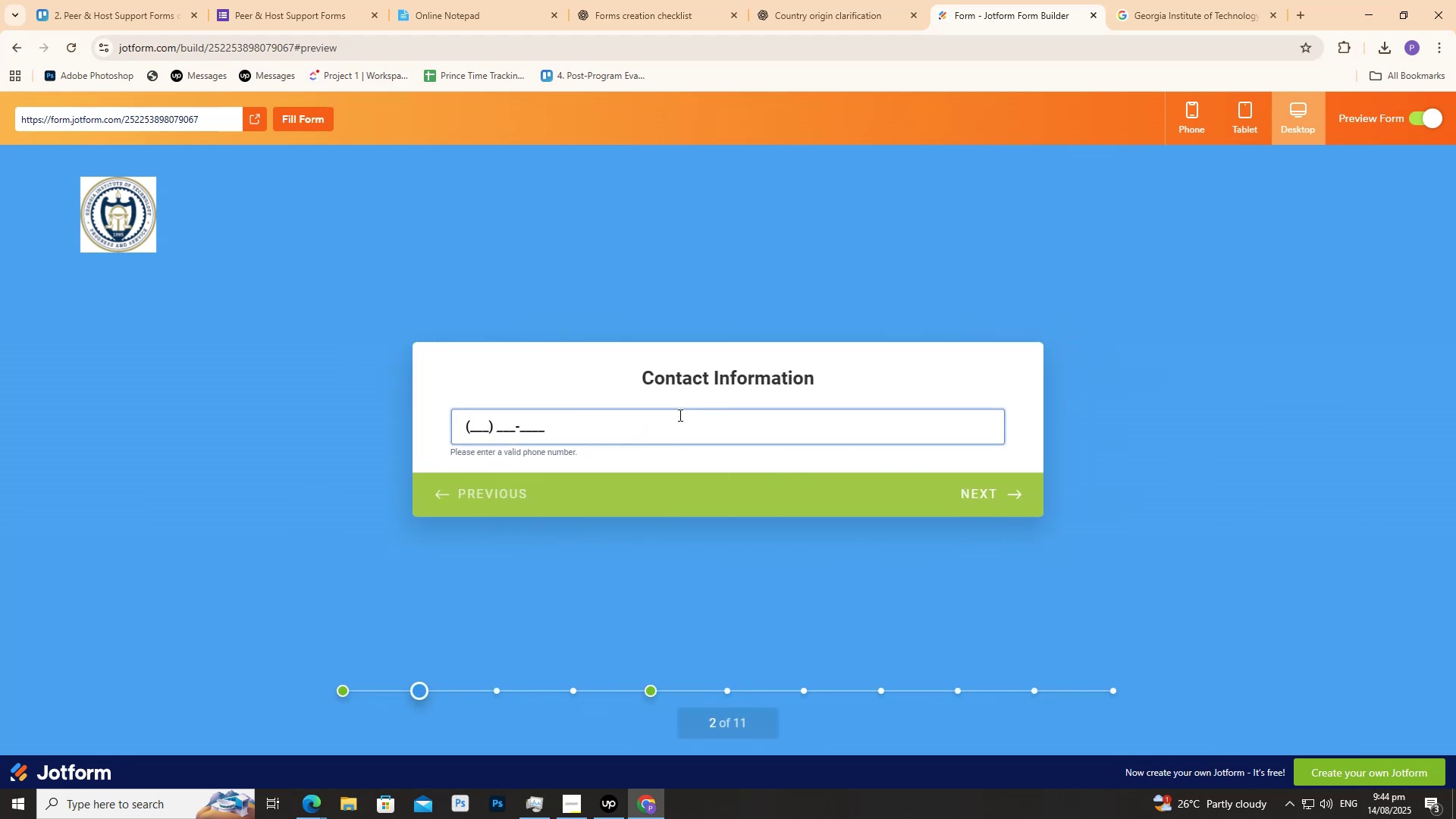 
type(1241413423)
 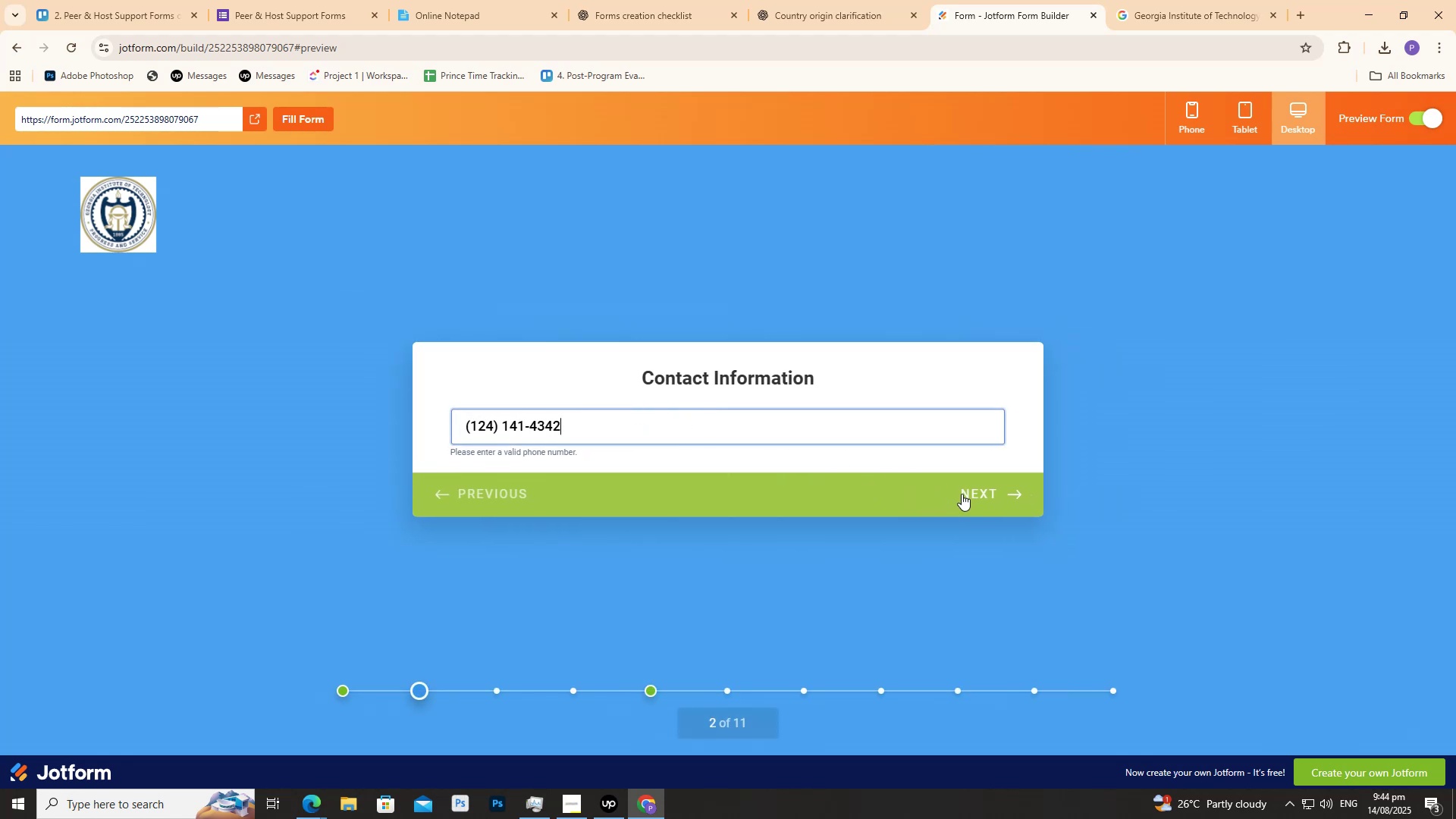 
left_click([962, 494])
 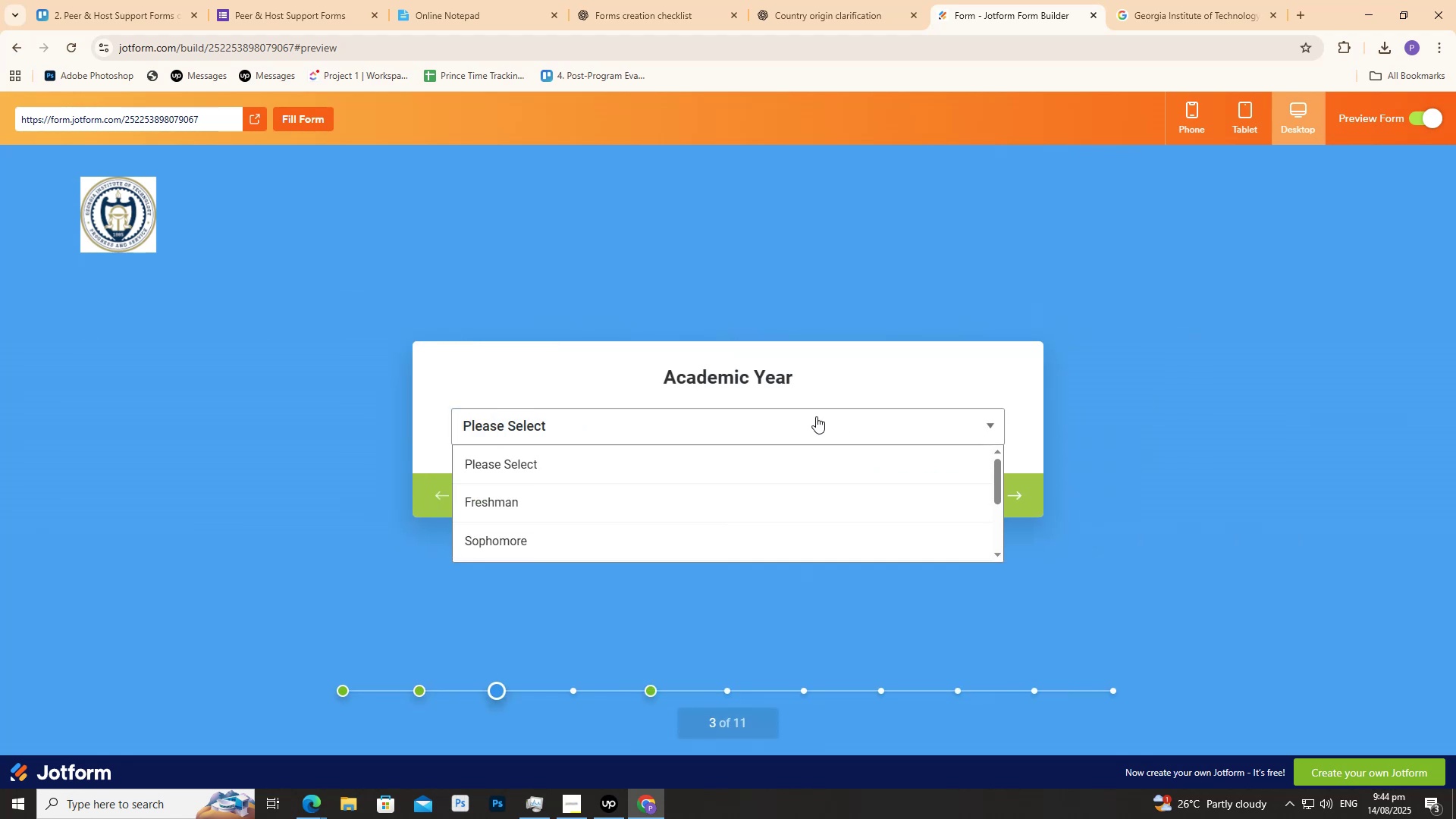 
scroll: coordinate [804, 499], scroll_direction: down, amount: 1.0
 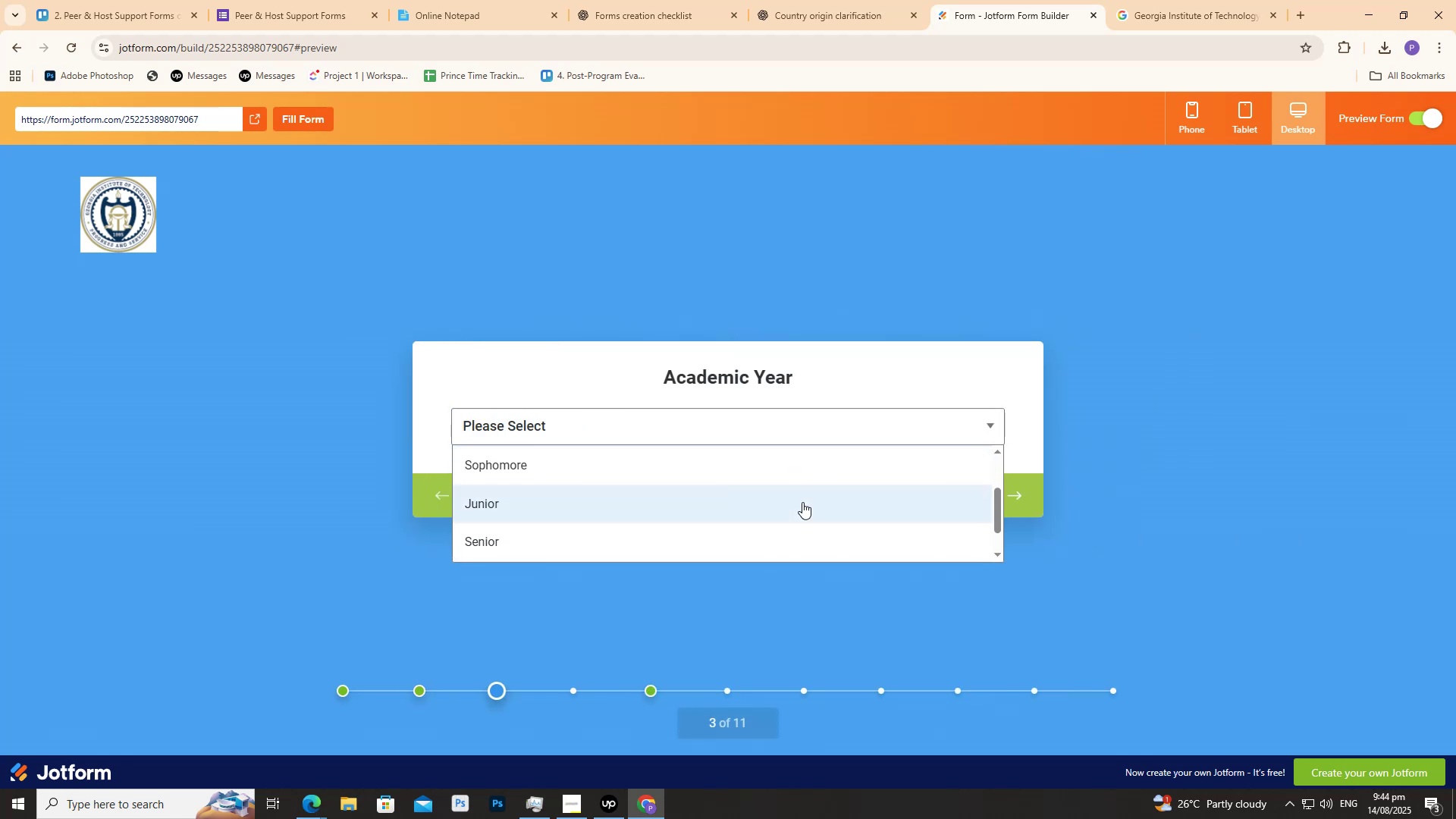 
left_click([802, 502])
 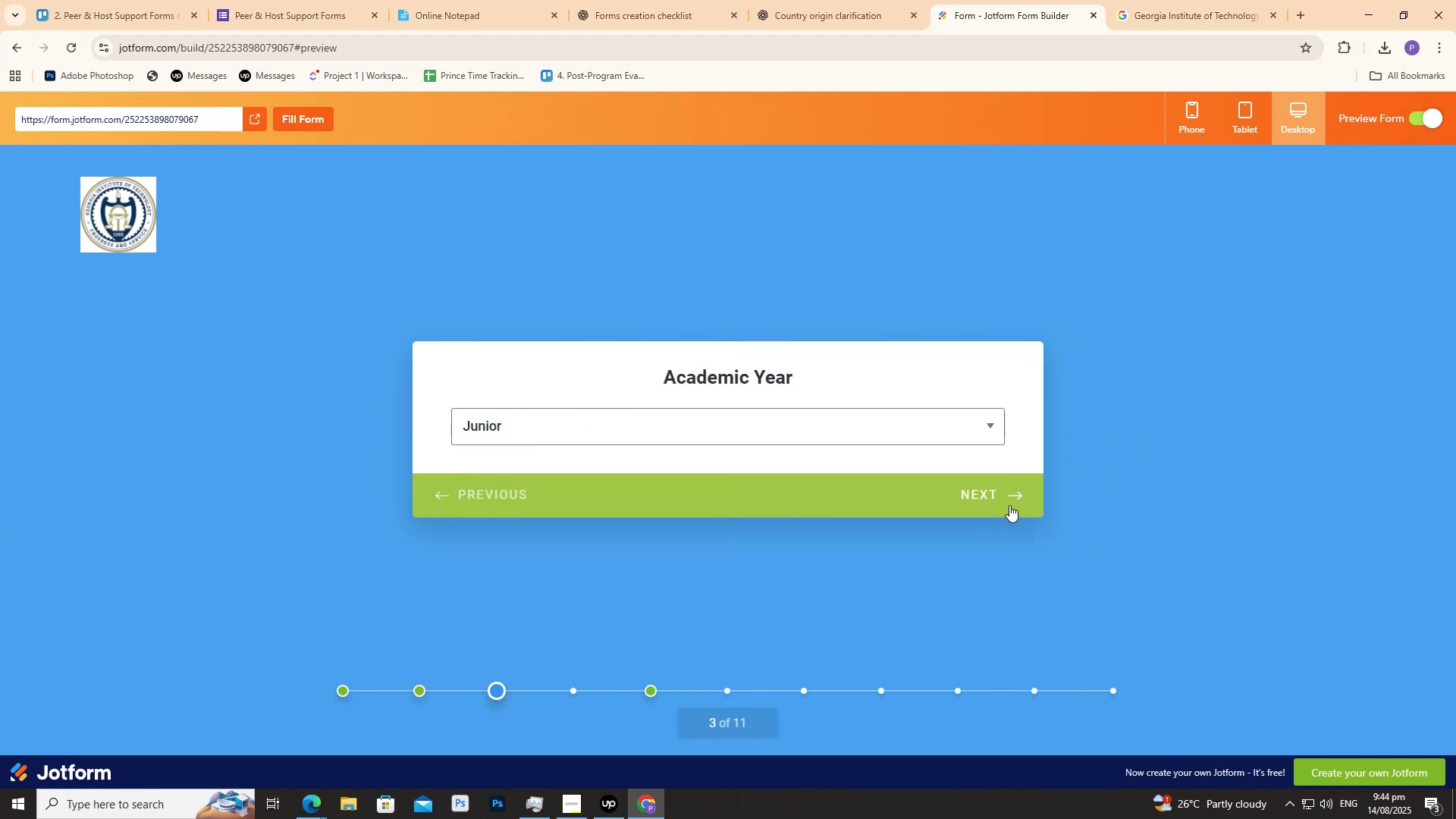 
double_click([1010, 504])
 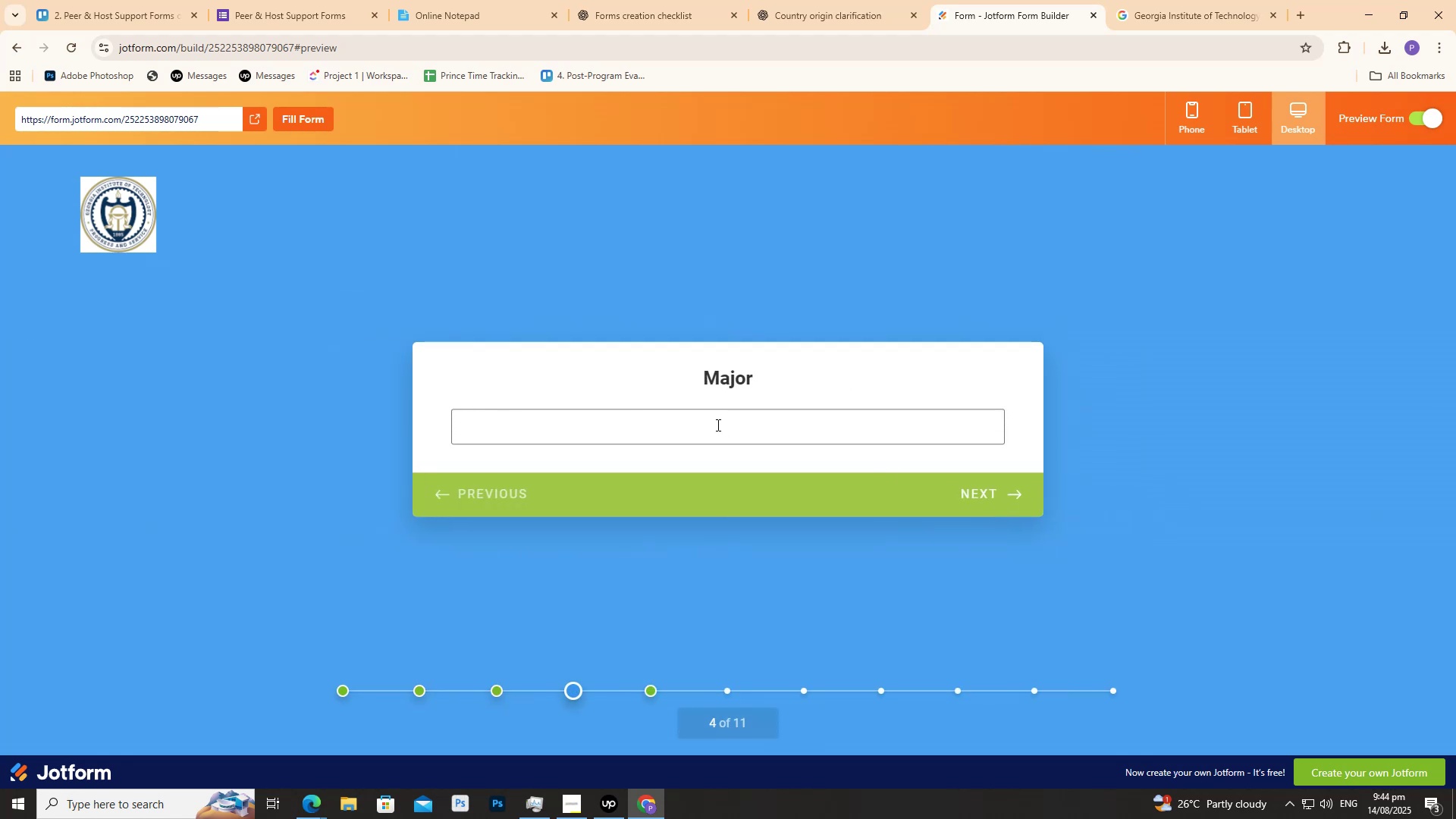 
left_click([717, 425])
 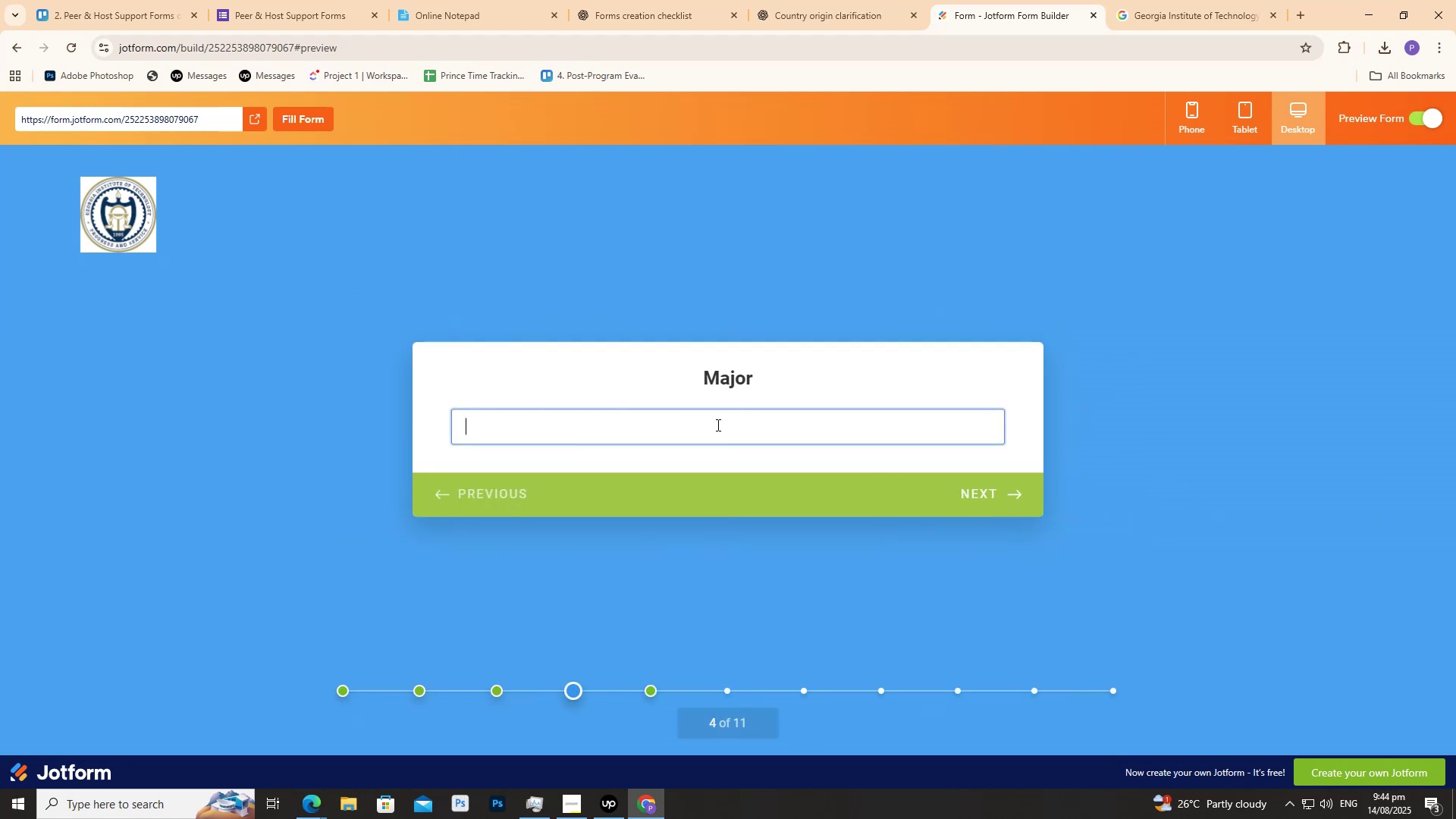 
type(322231)
 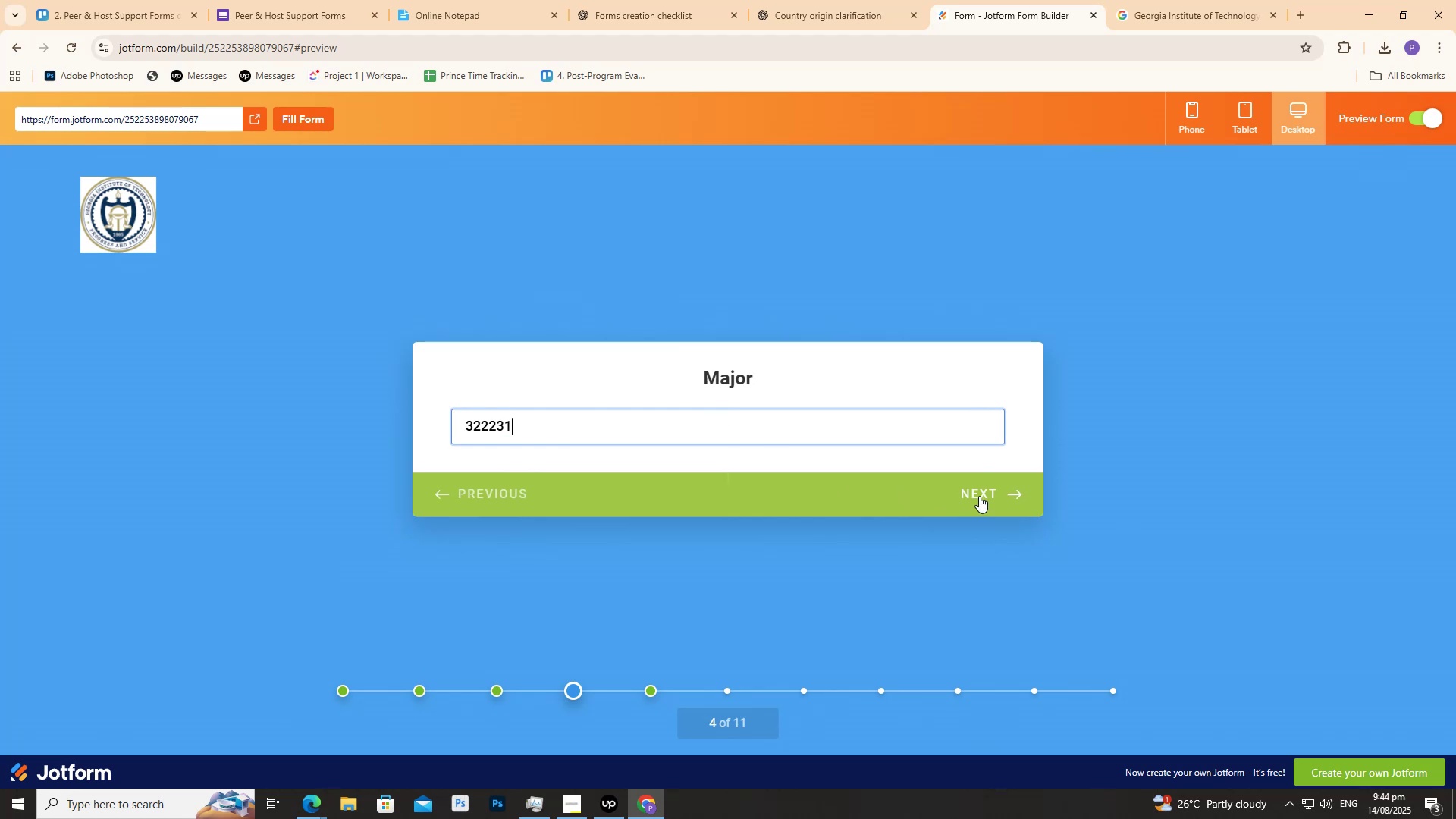 
left_click([979, 496])
 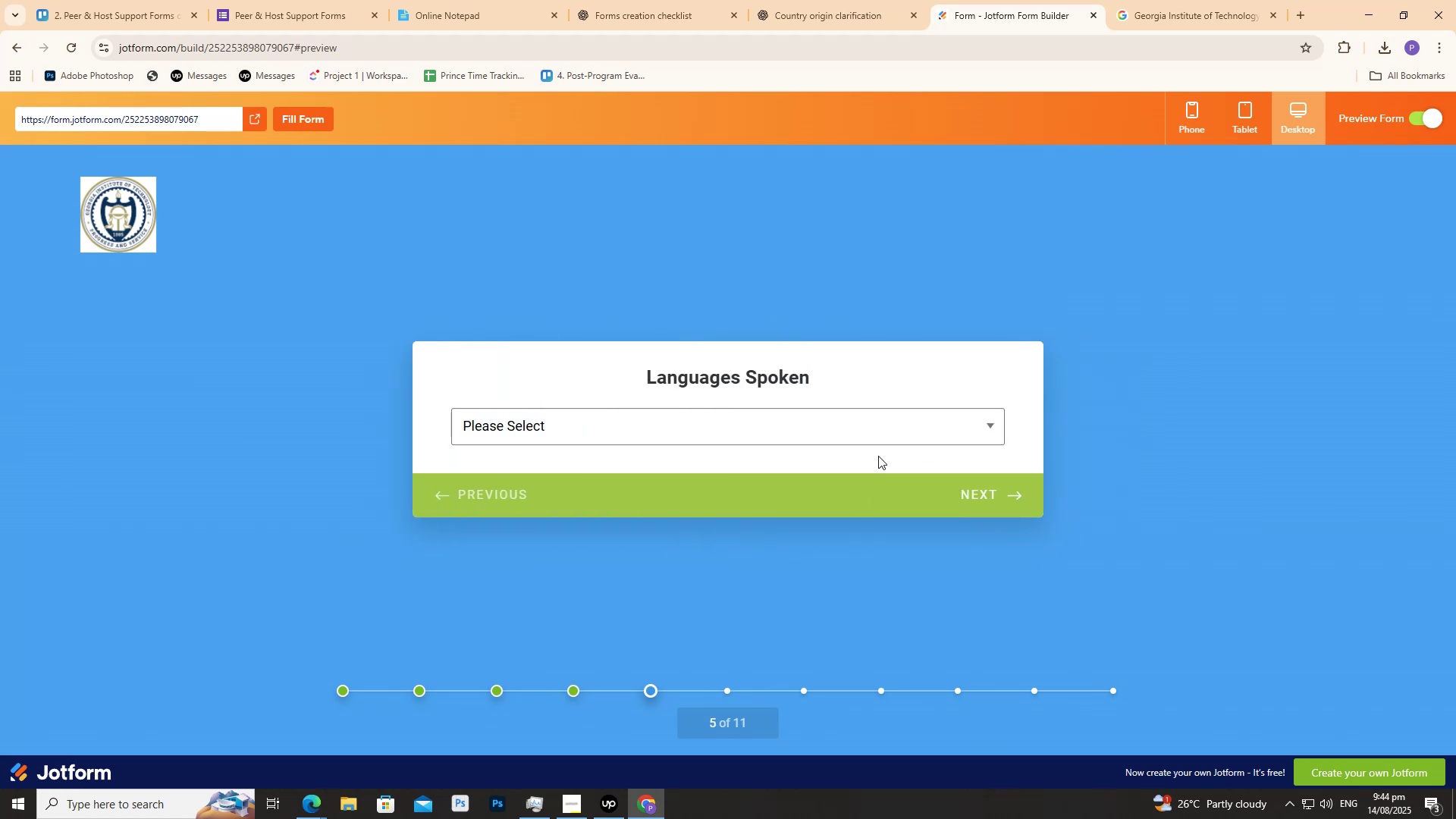 
left_click([865, 450])
 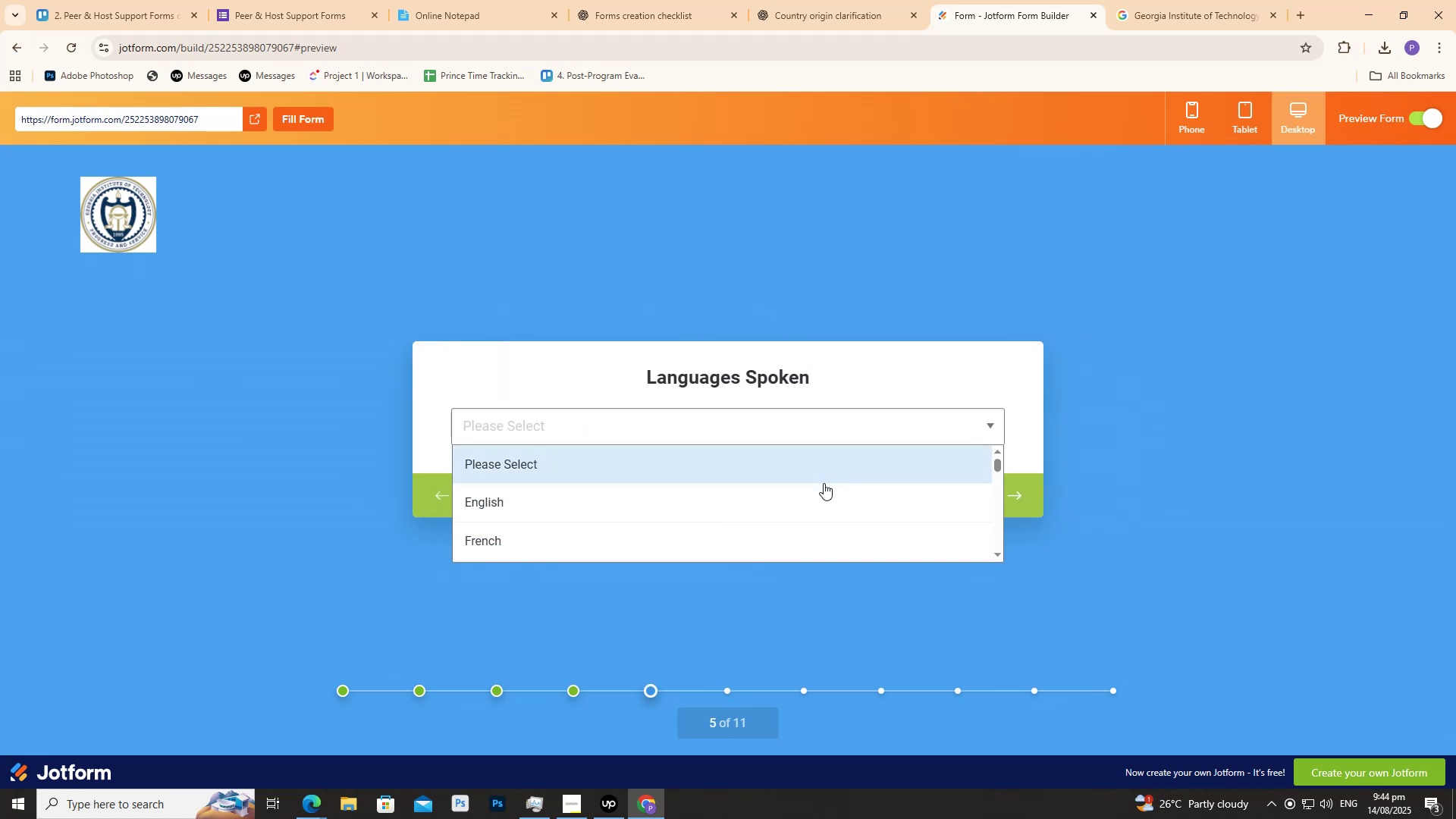 
scroll: coordinate [834, 507], scroll_direction: down, amount: 4.0
 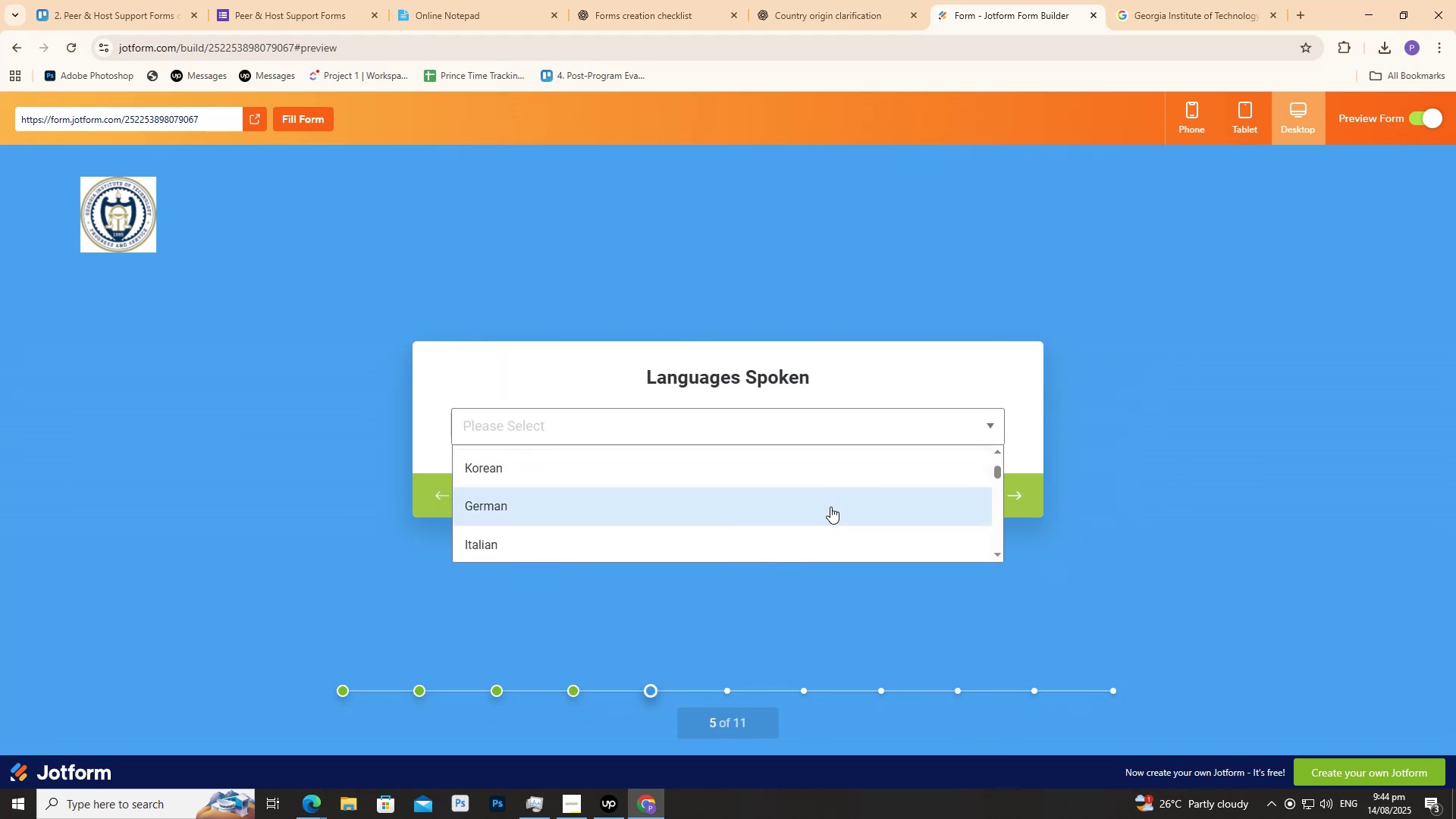 
left_click([830, 504])
 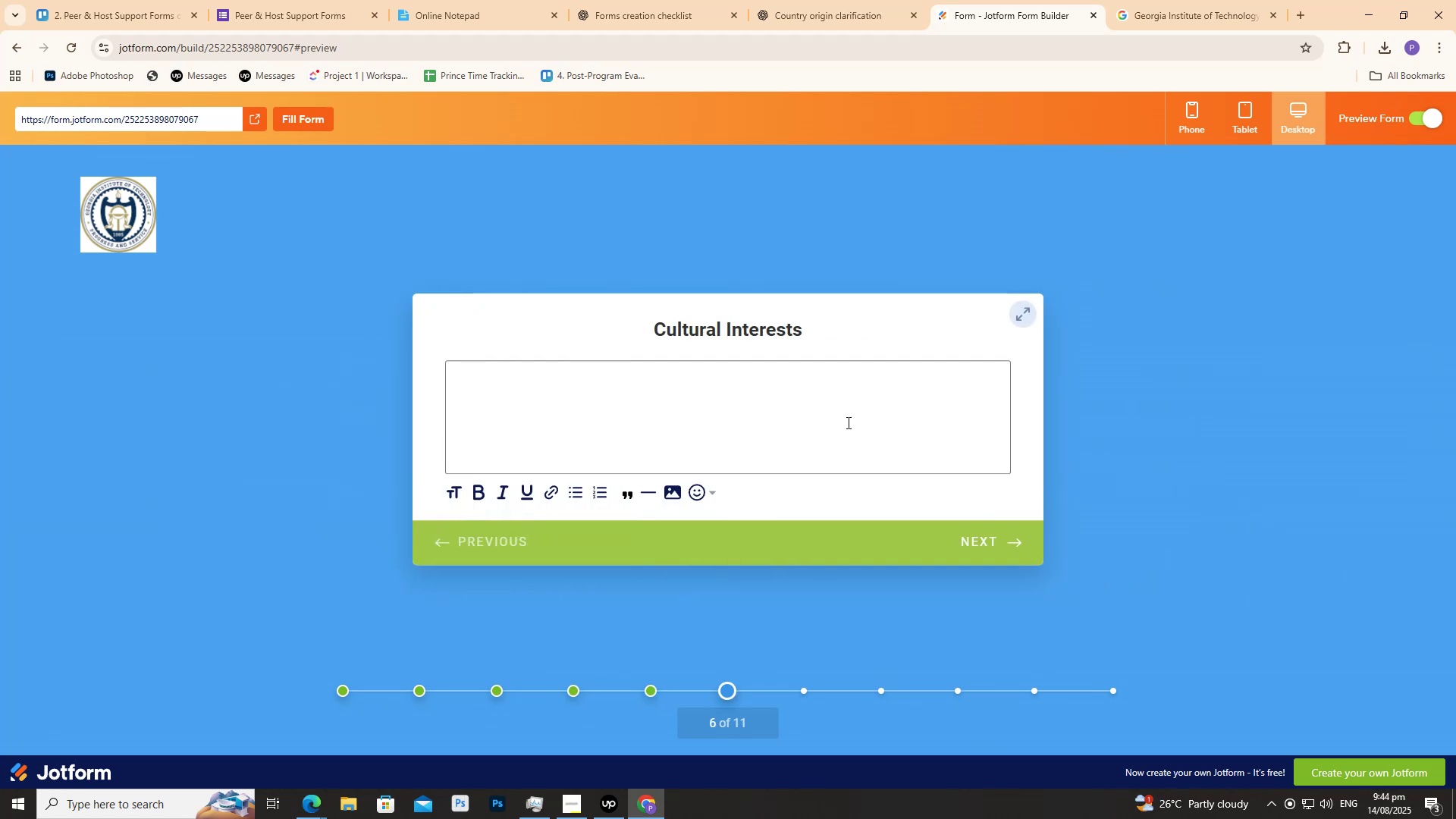 
left_click([807, 401])
 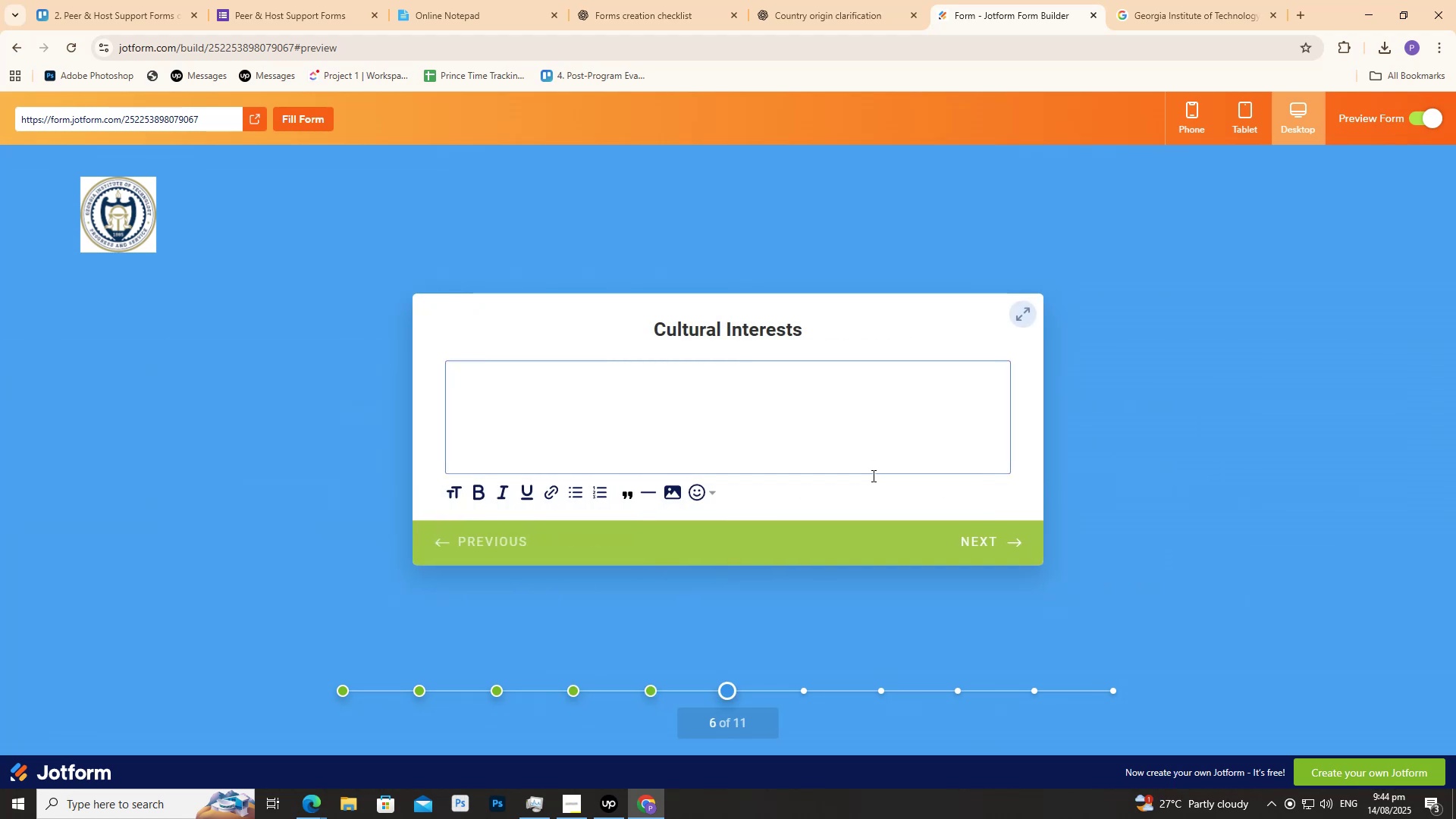 
type(ee)
 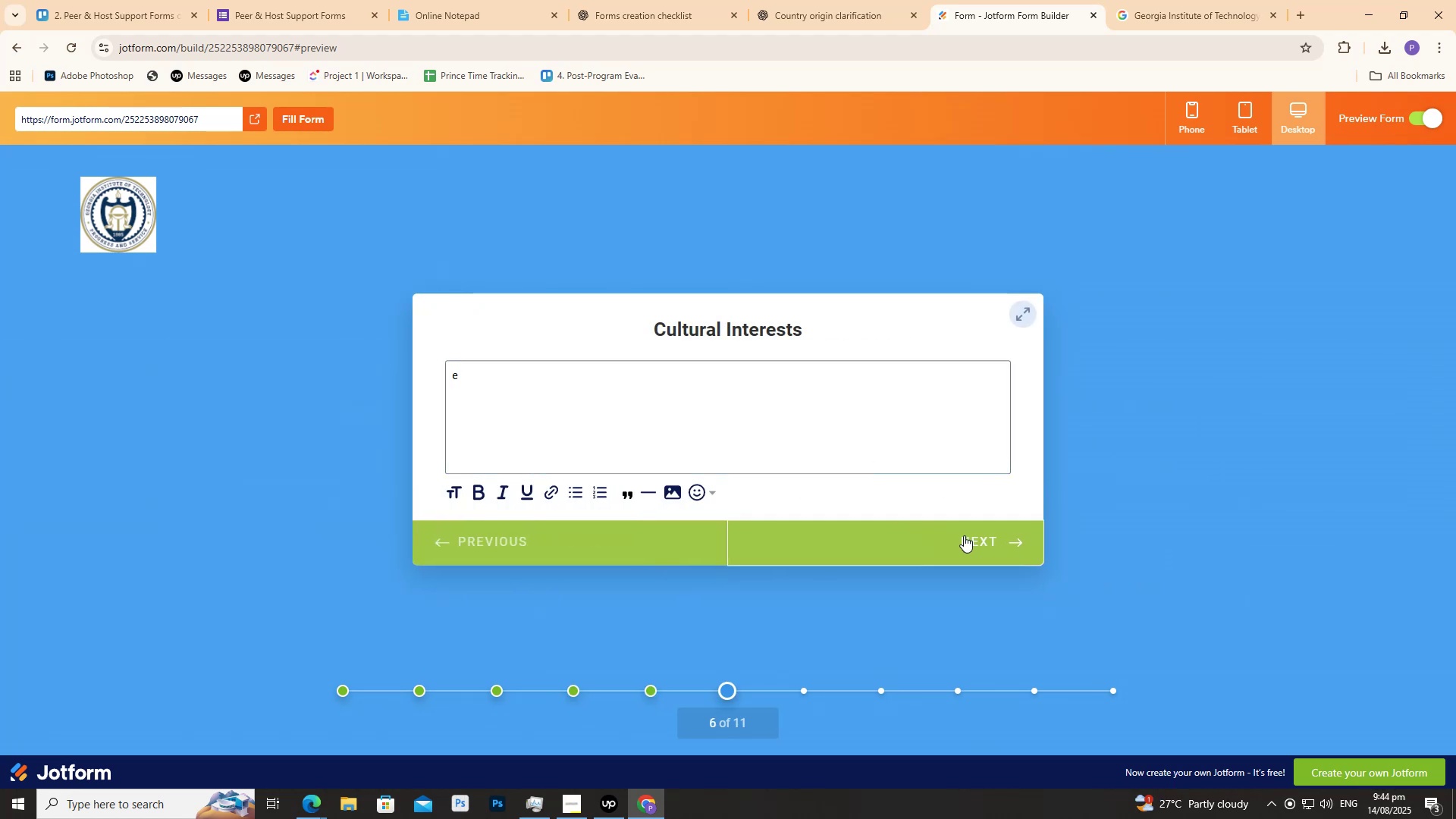 
left_click([964, 535])
 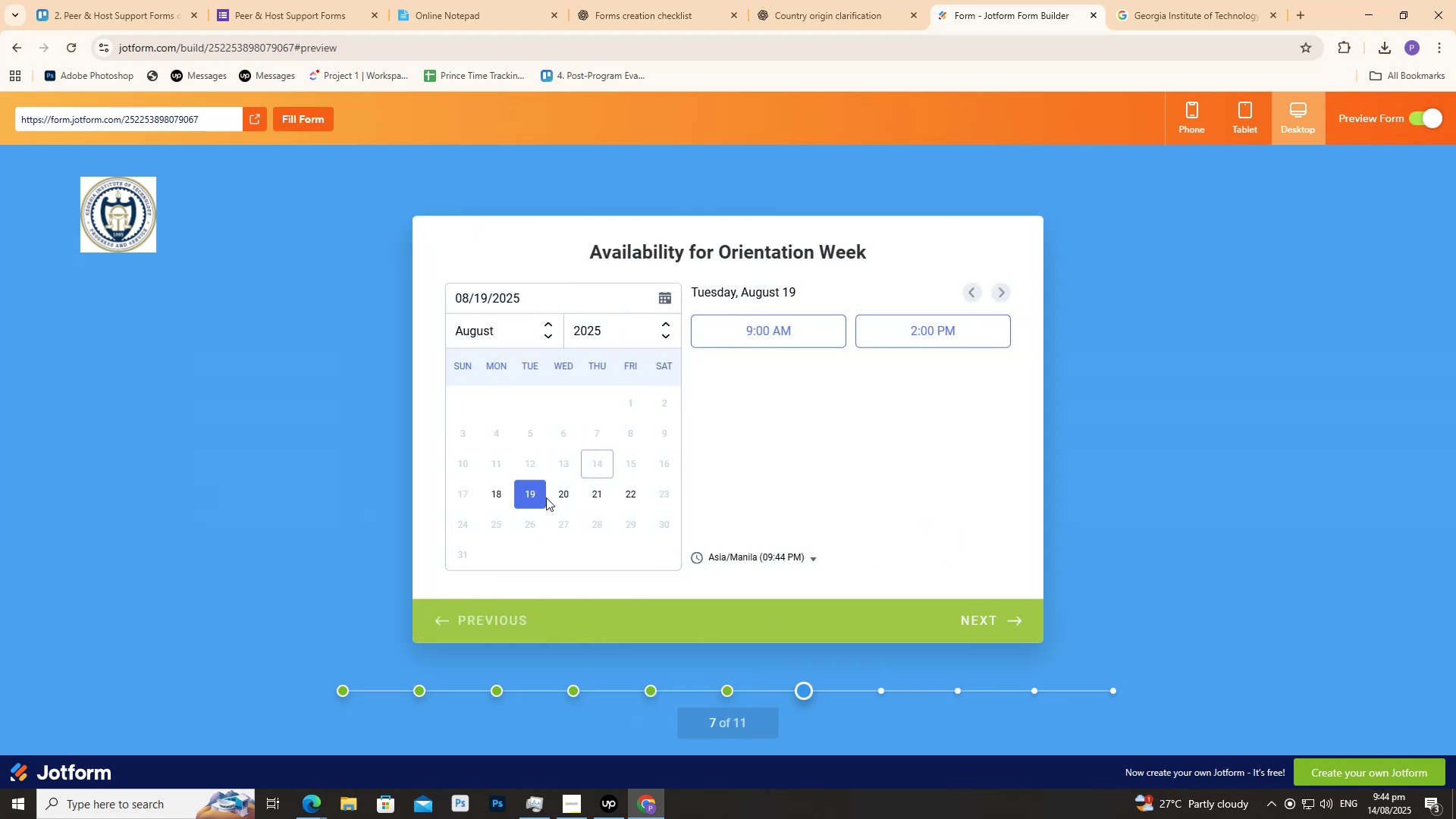 
left_click([758, 339])
 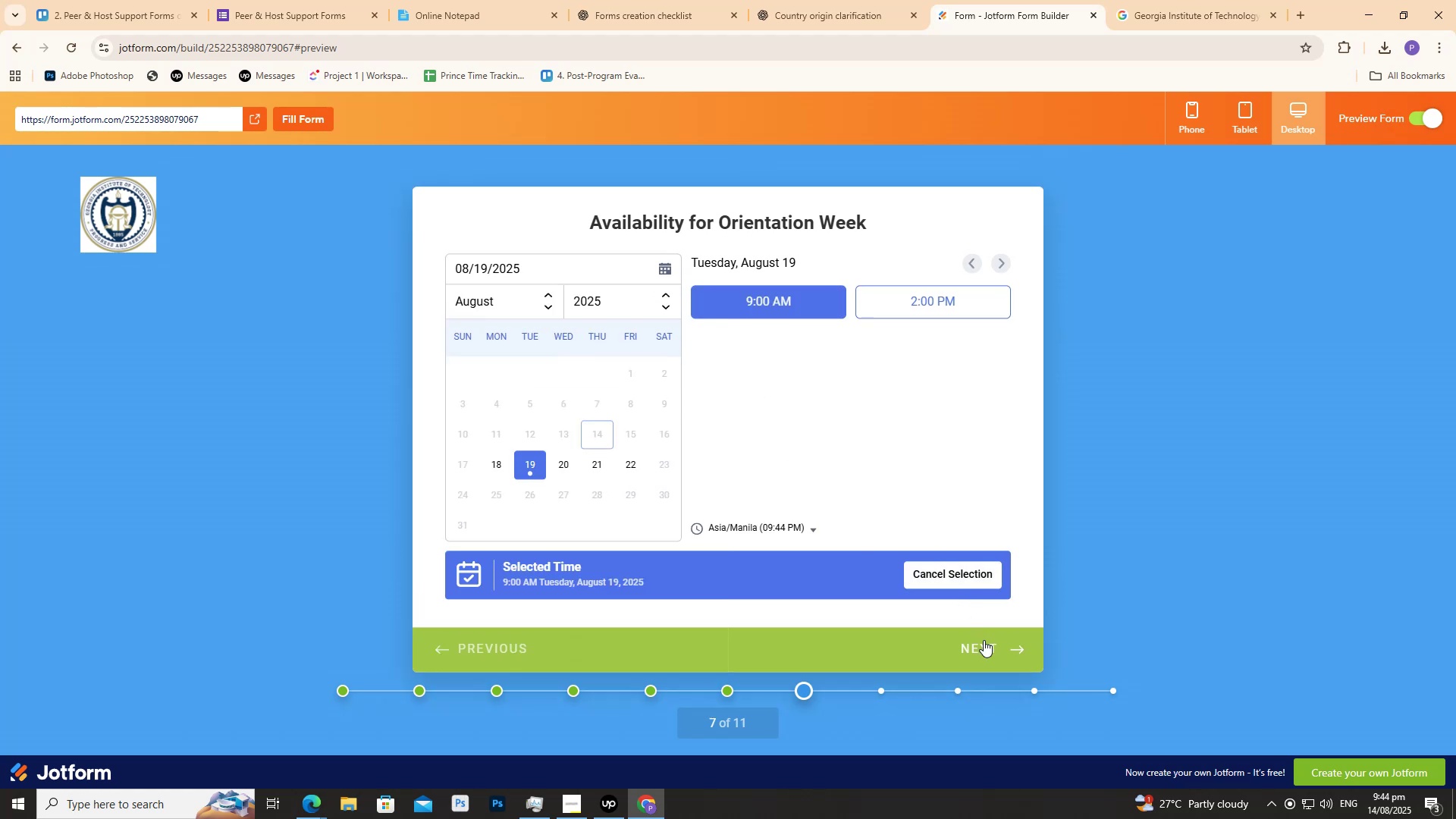 
left_click([986, 643])
 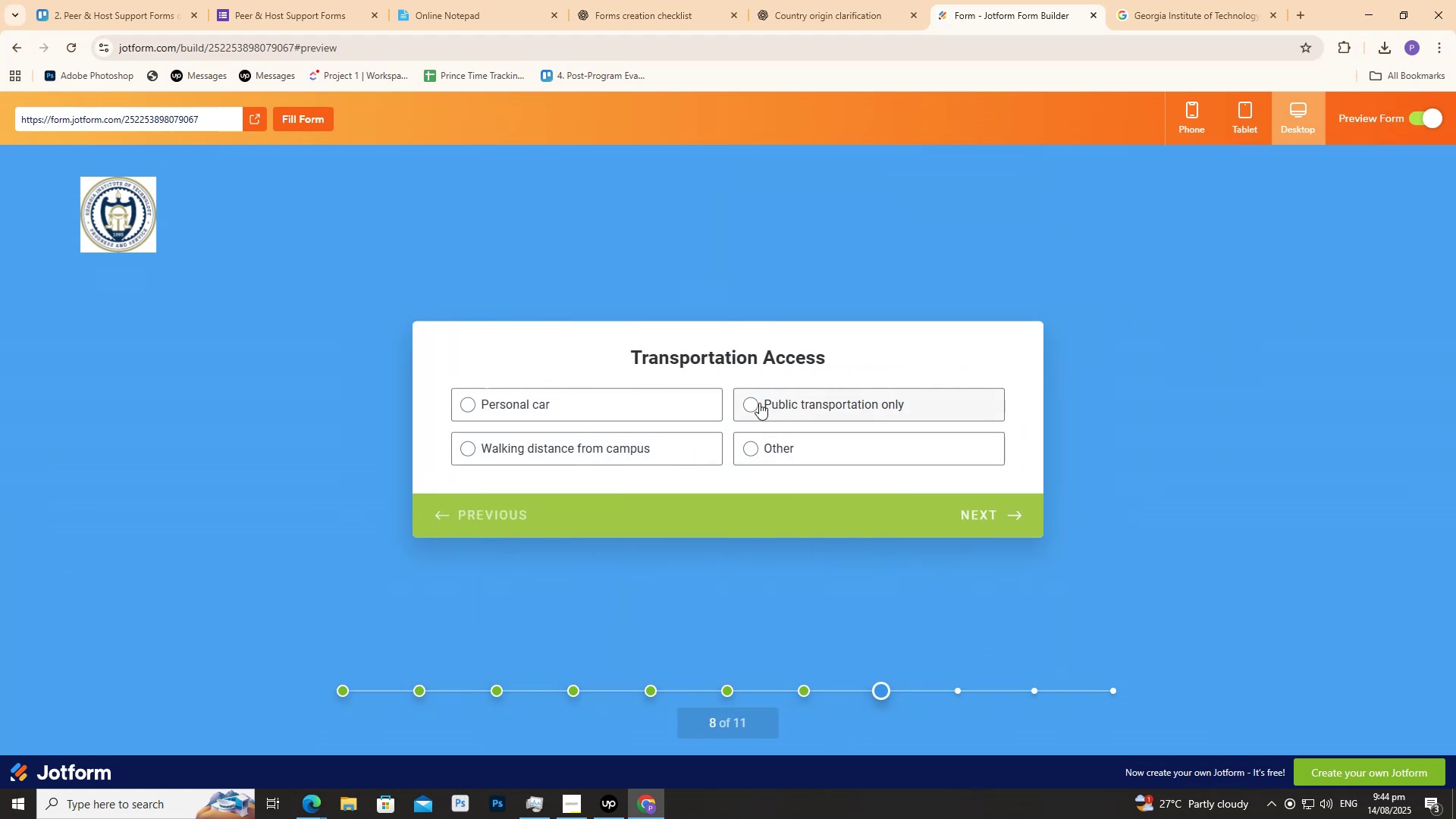 
left_click([980, 527])
 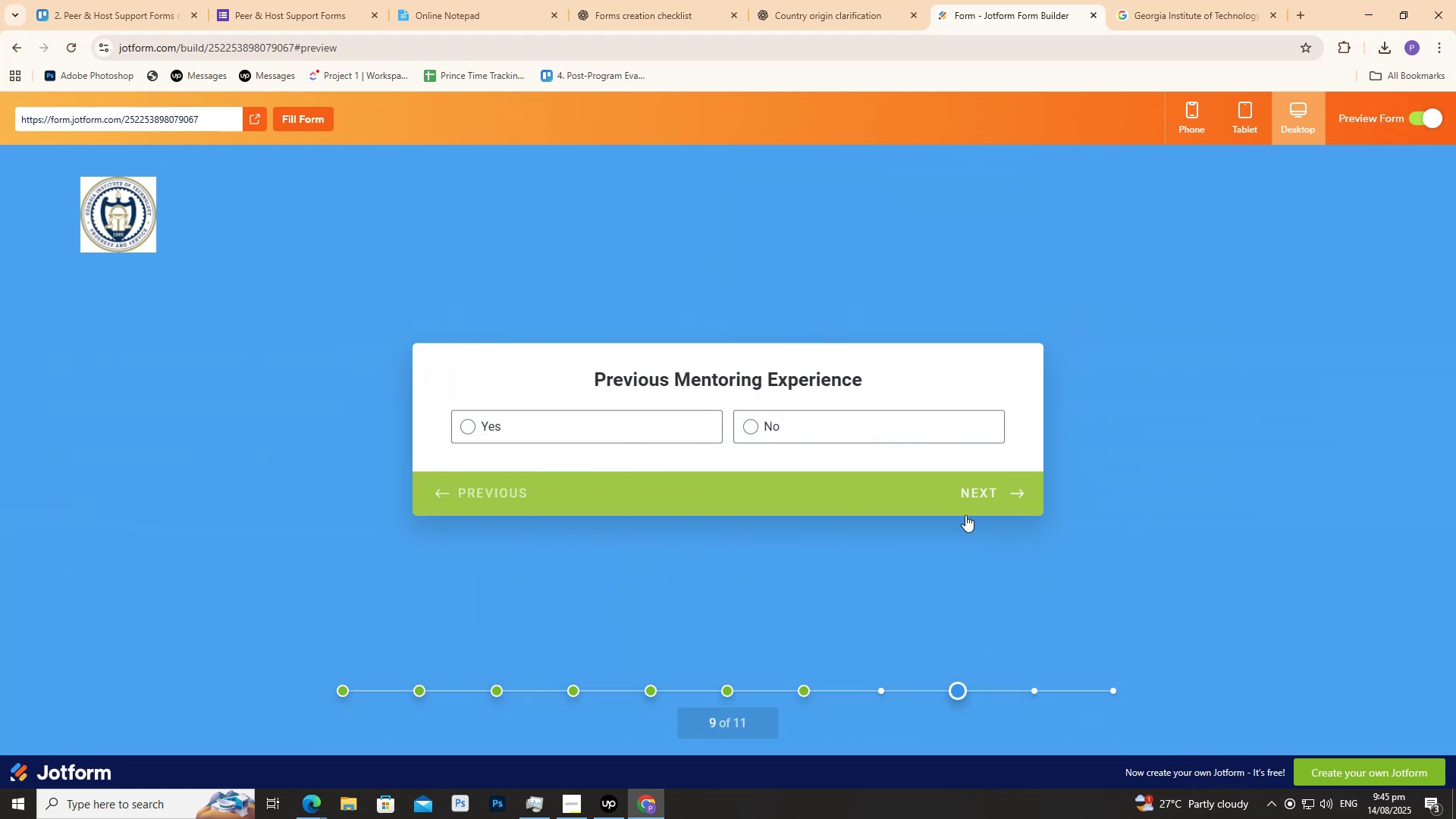 
left_click([964, 514])
 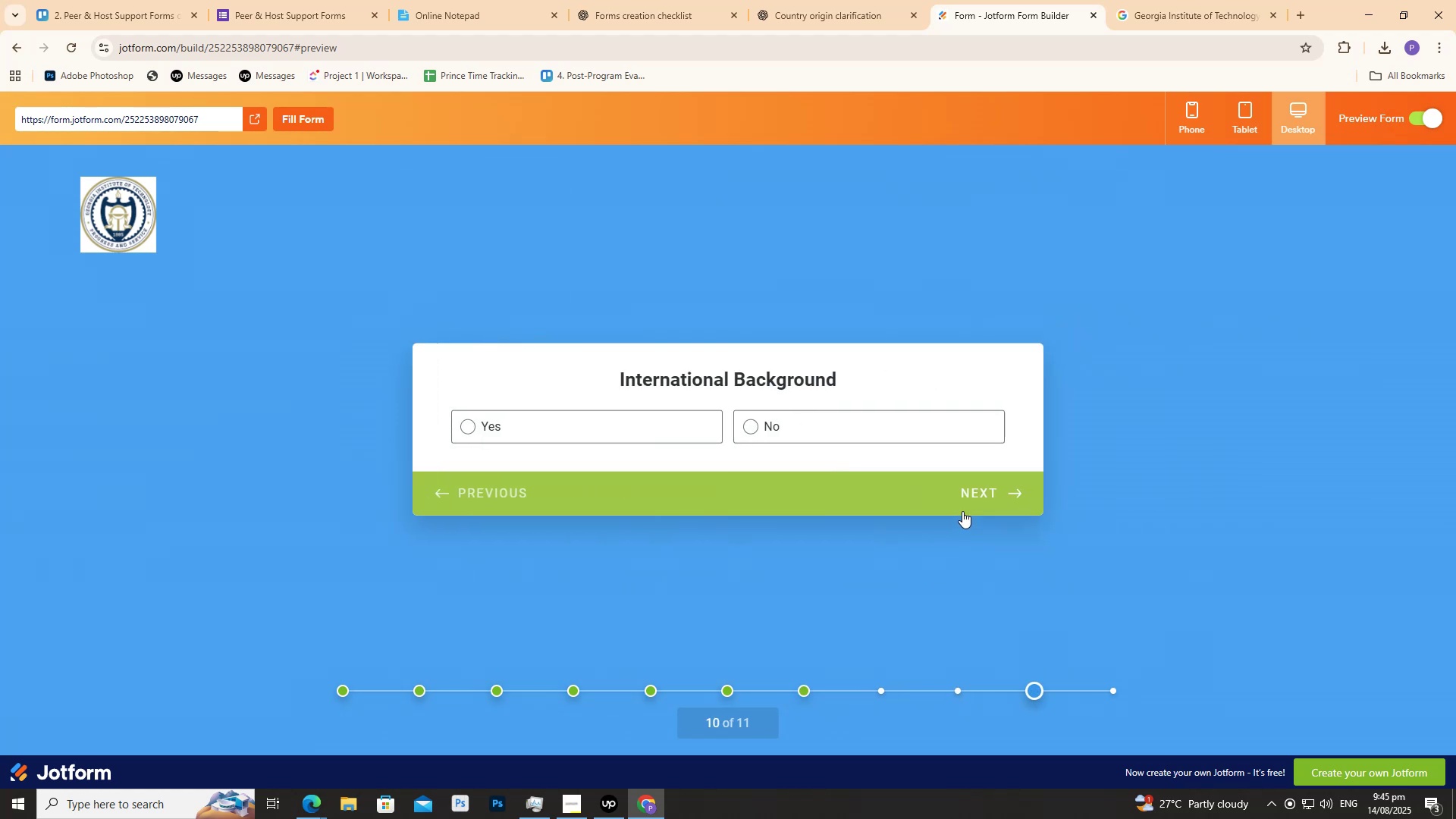 
left_click([962, 511])
 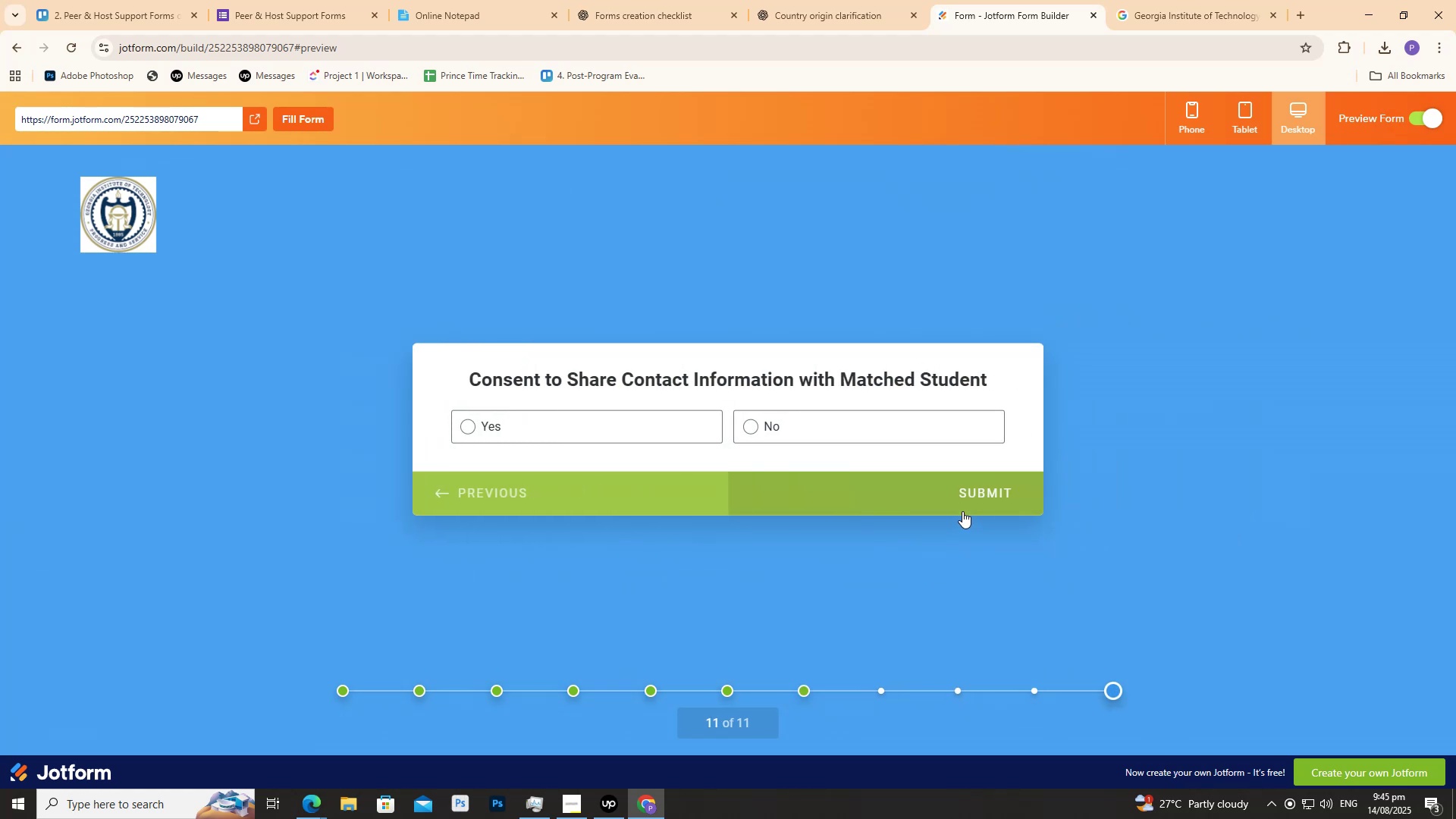 
left_click([962, 511])
 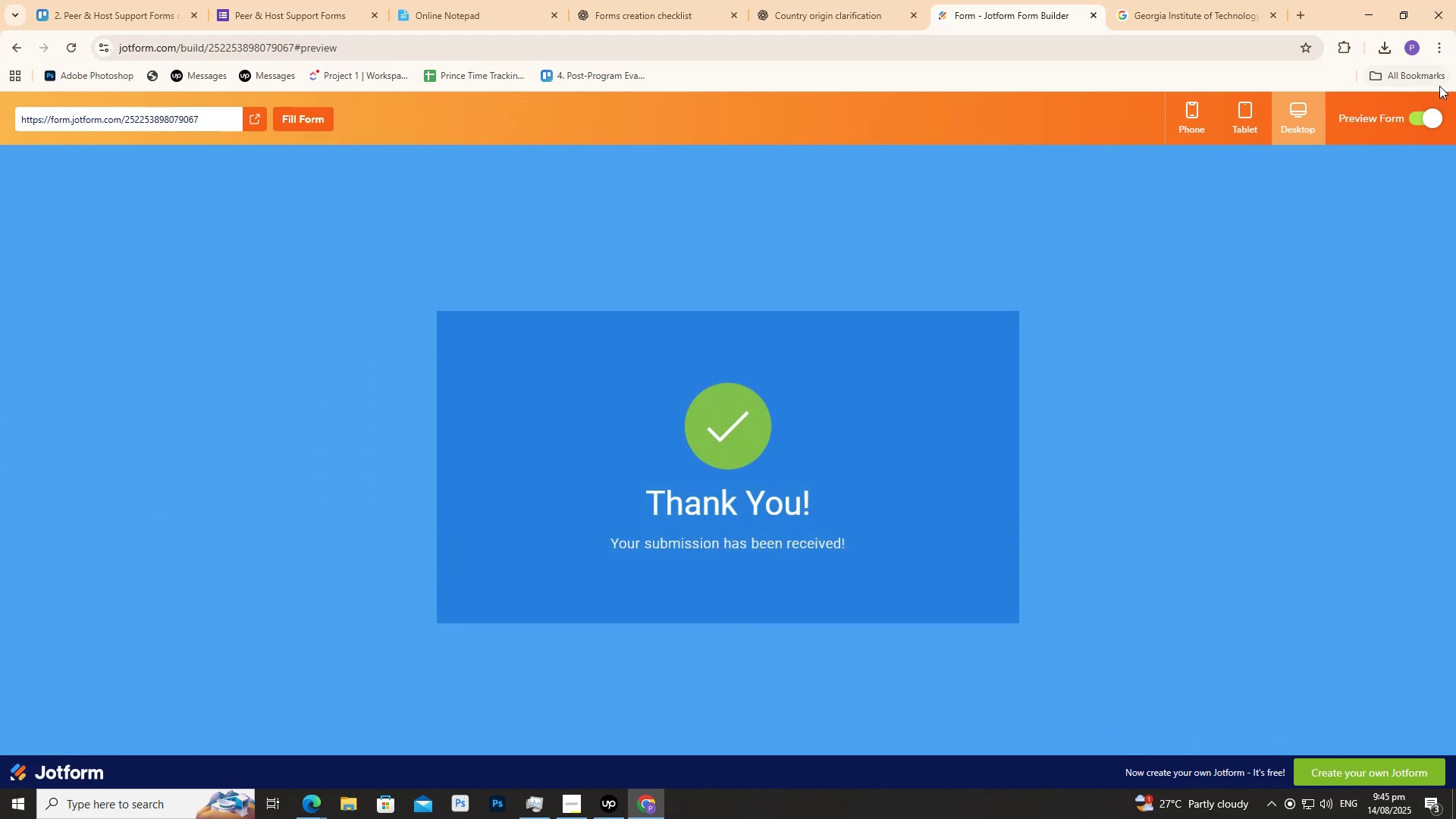 
wait(6.36)
 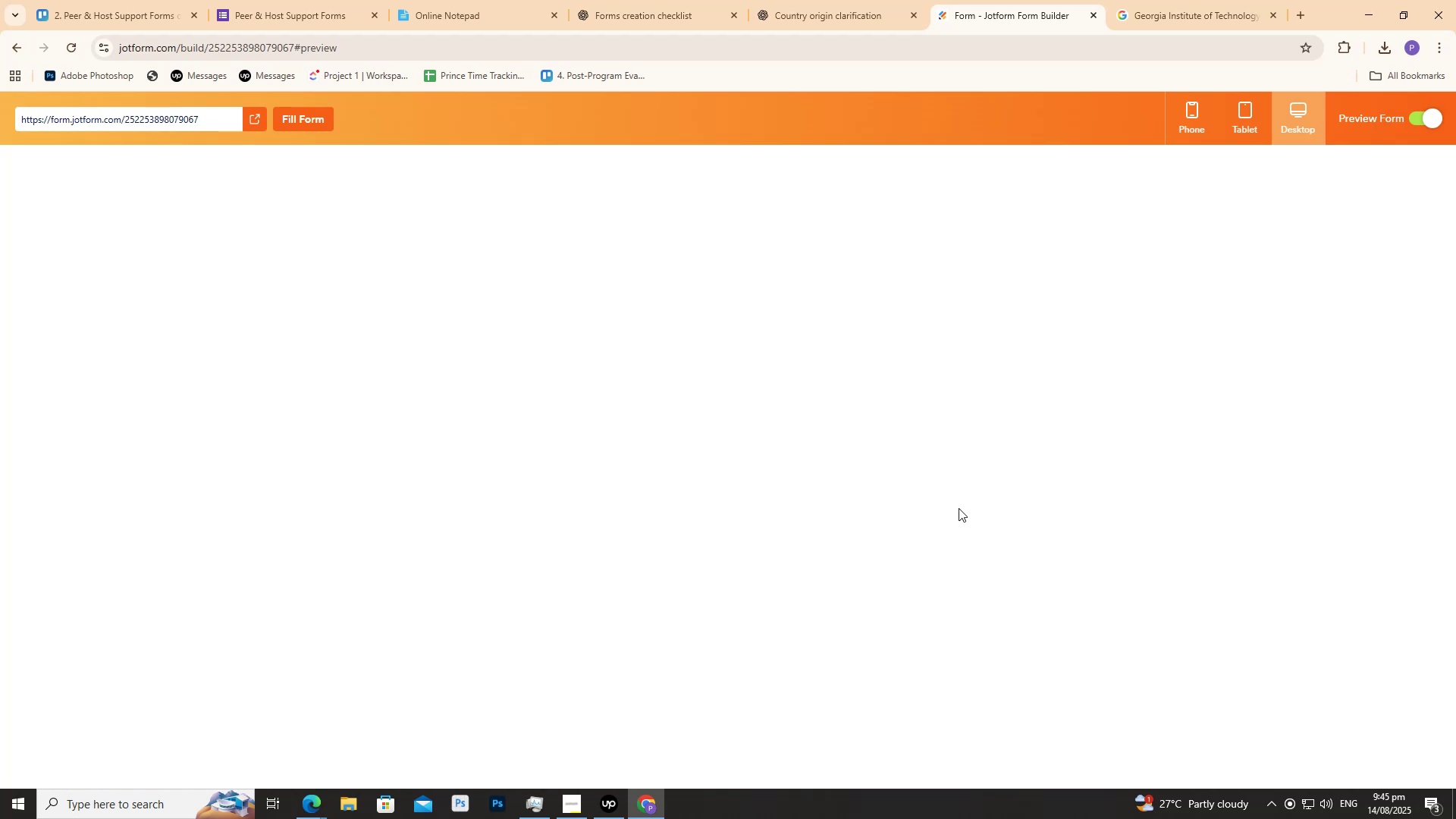 
scroll: coordinate [915, 268], scroll_direction: up, amount: 4.0
 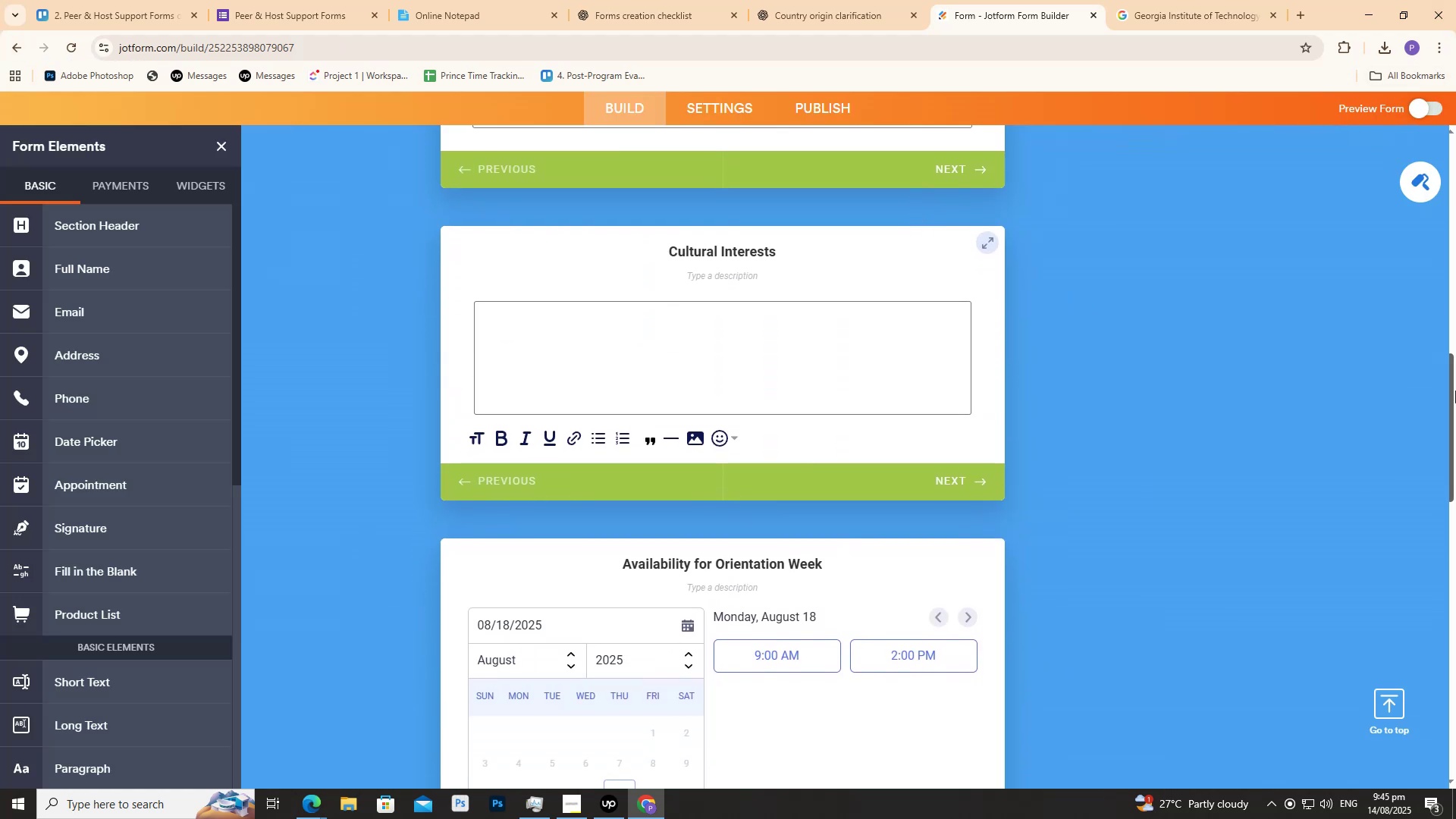 
scroll: coordinate [1455, 379], scroll_direction: down, amount: 1.0
 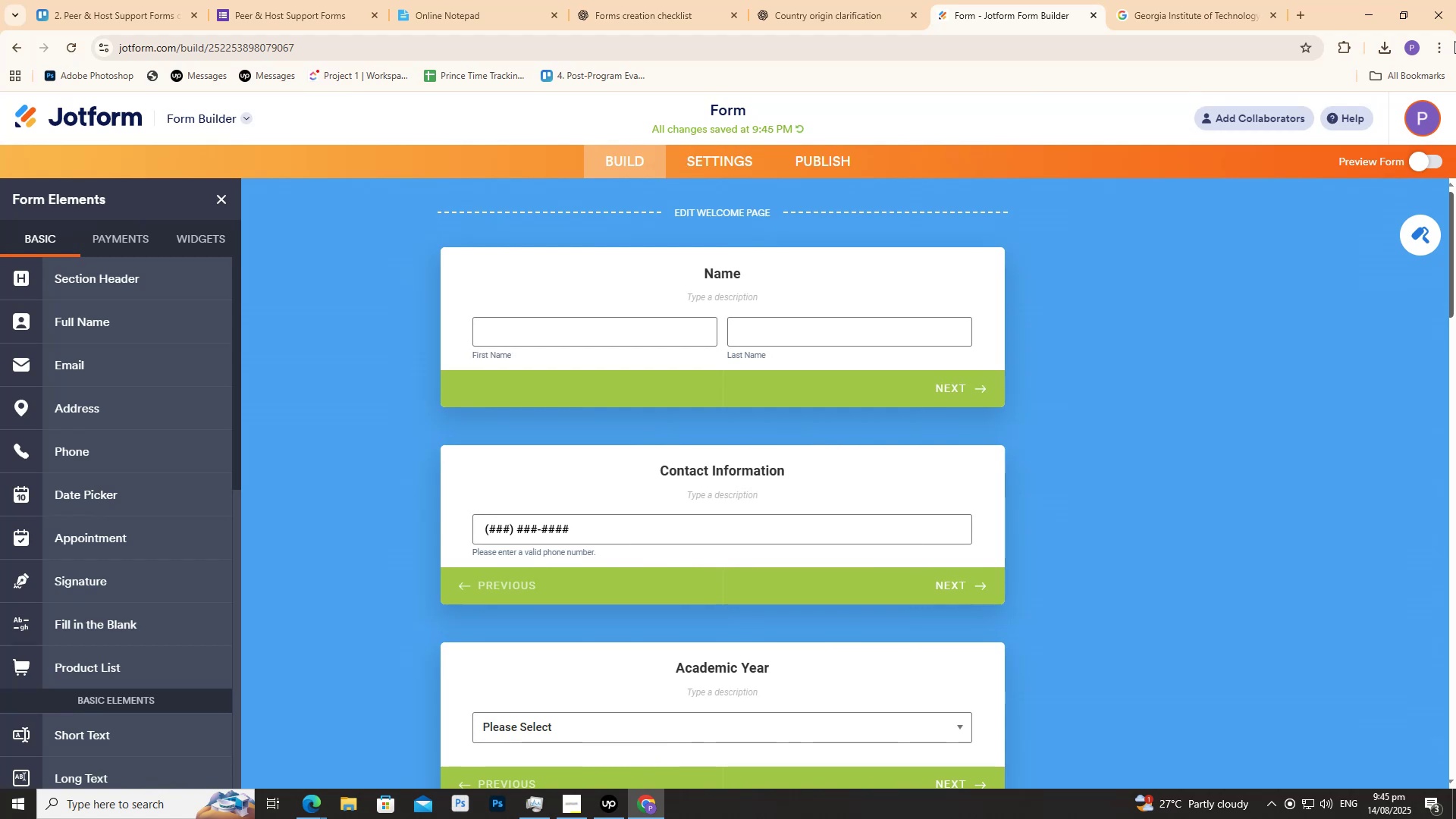 
scroll: coordinate [465, 296], scroll_direction: up, amount: 1.0
 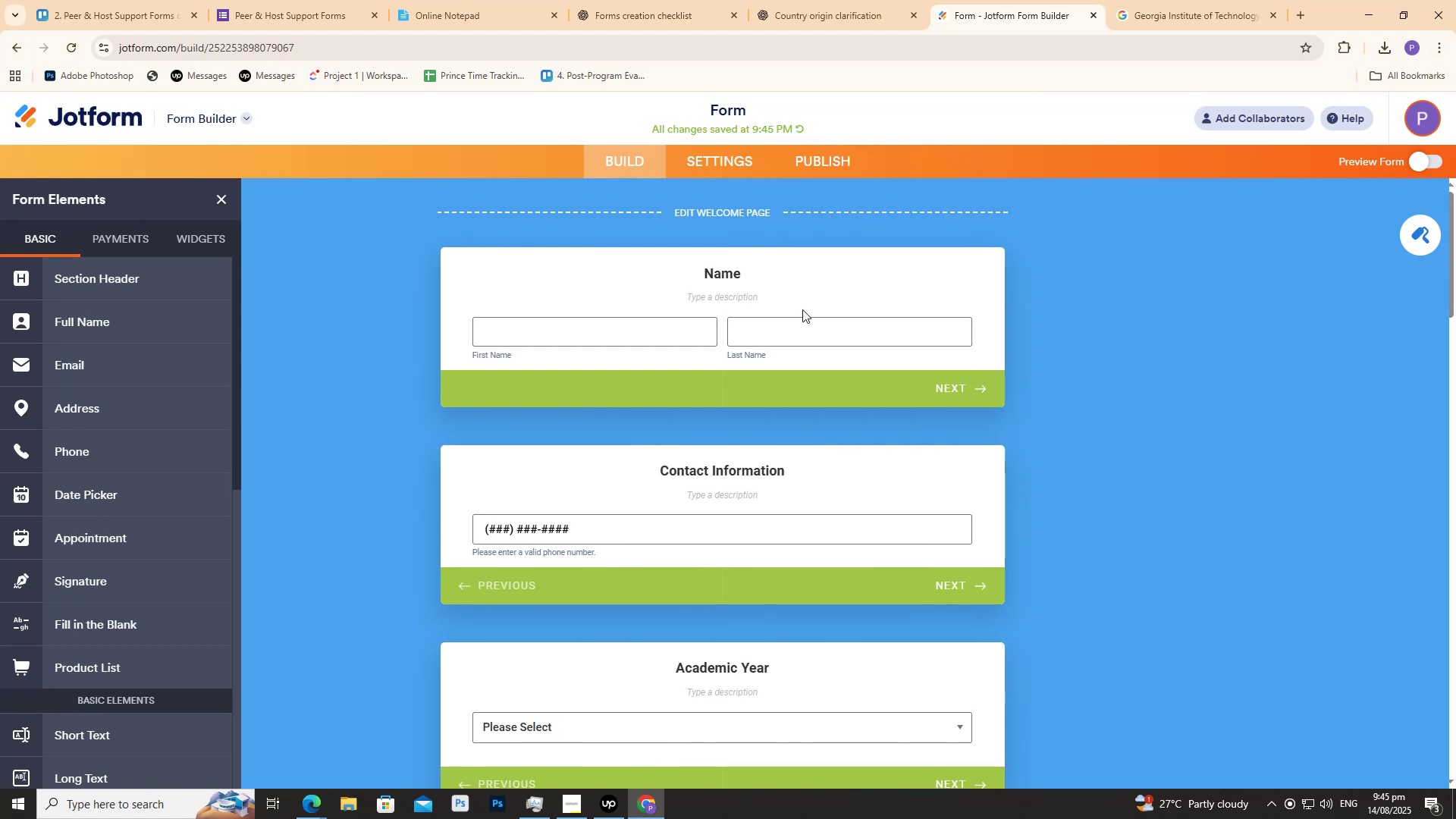 
scroll: coordinate [946, 255], scroll_direction: none, amount: 0.0
 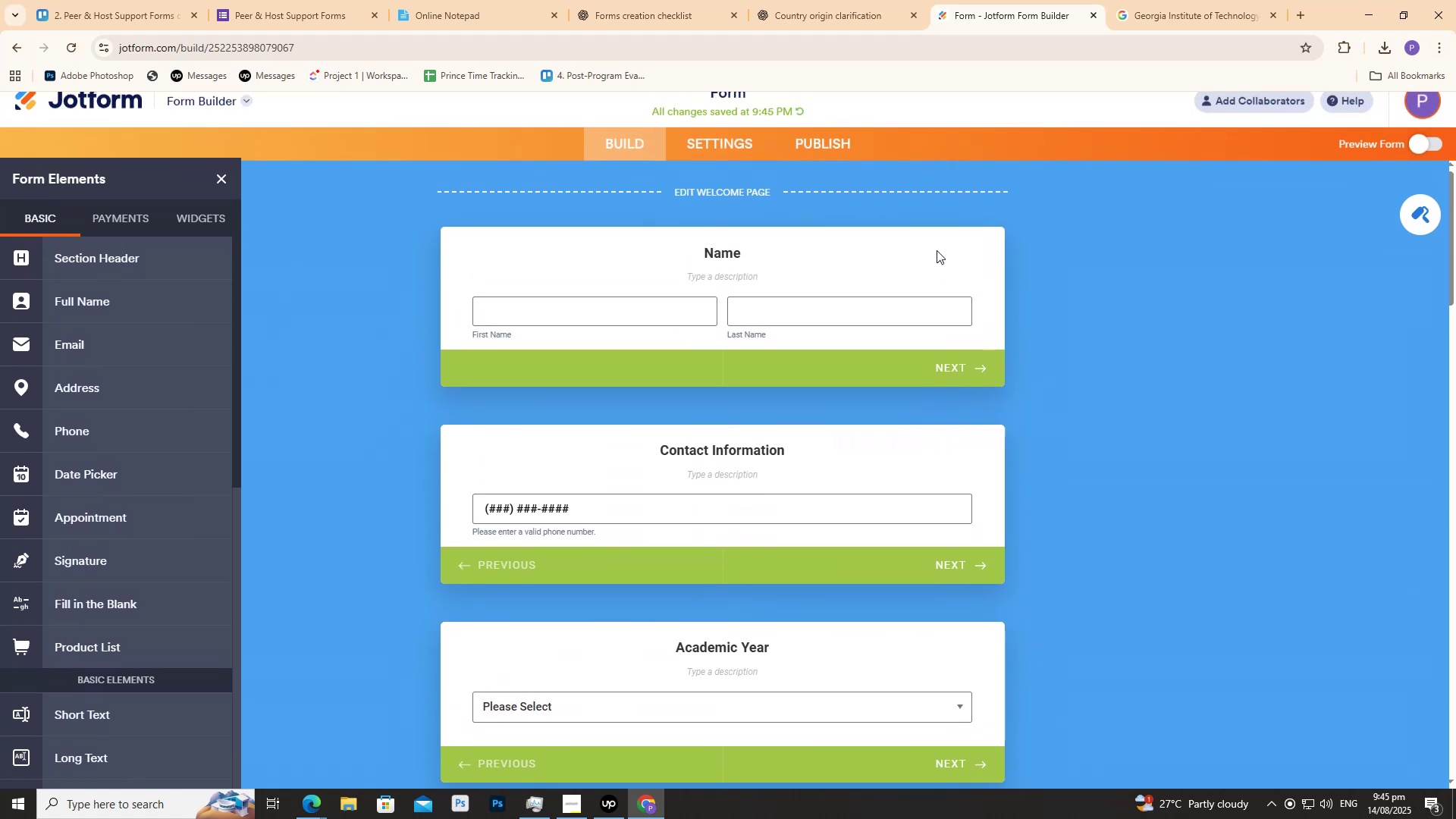 
left_click([935, 246])
 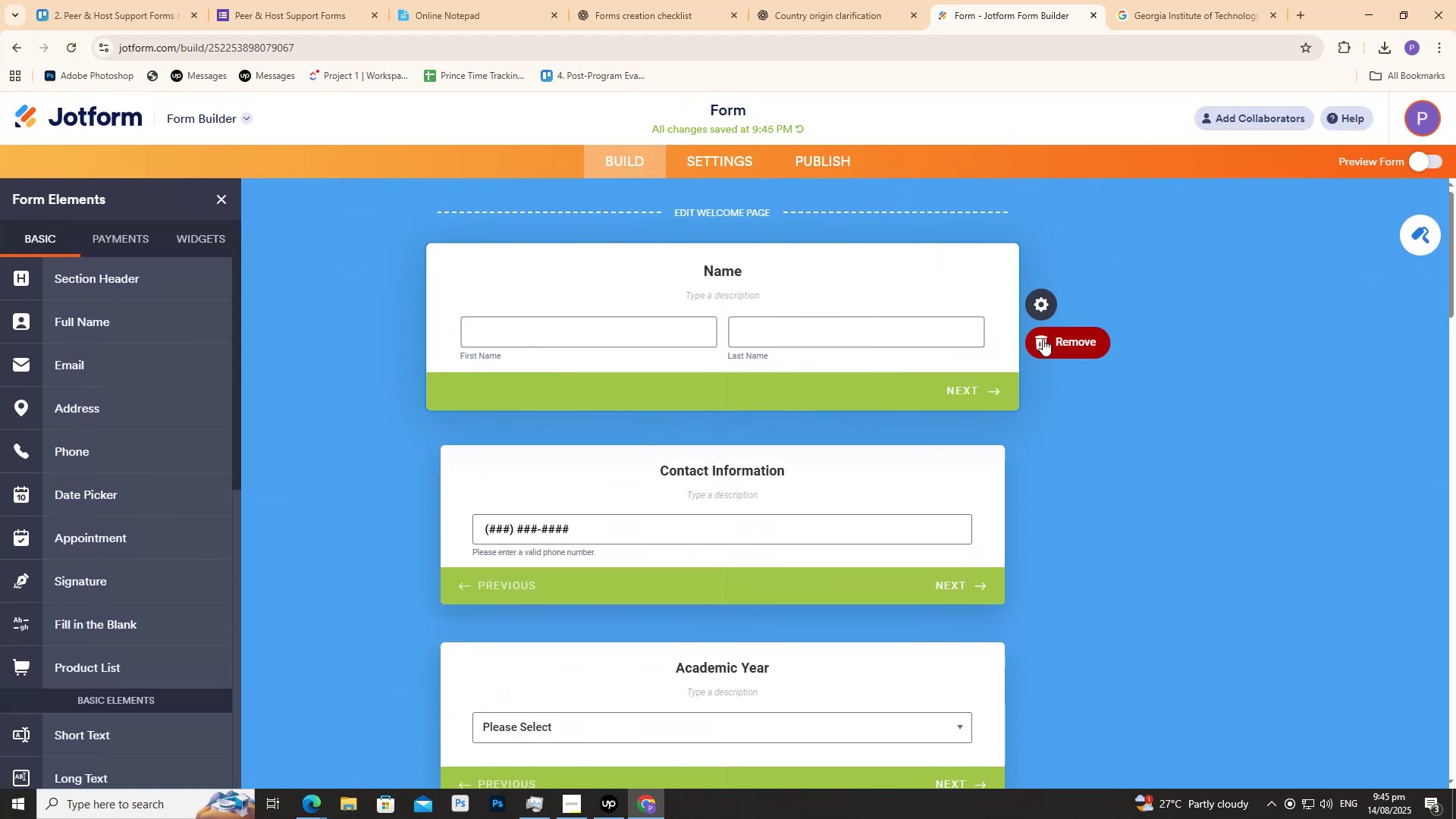 
left_click([1032, 308])
 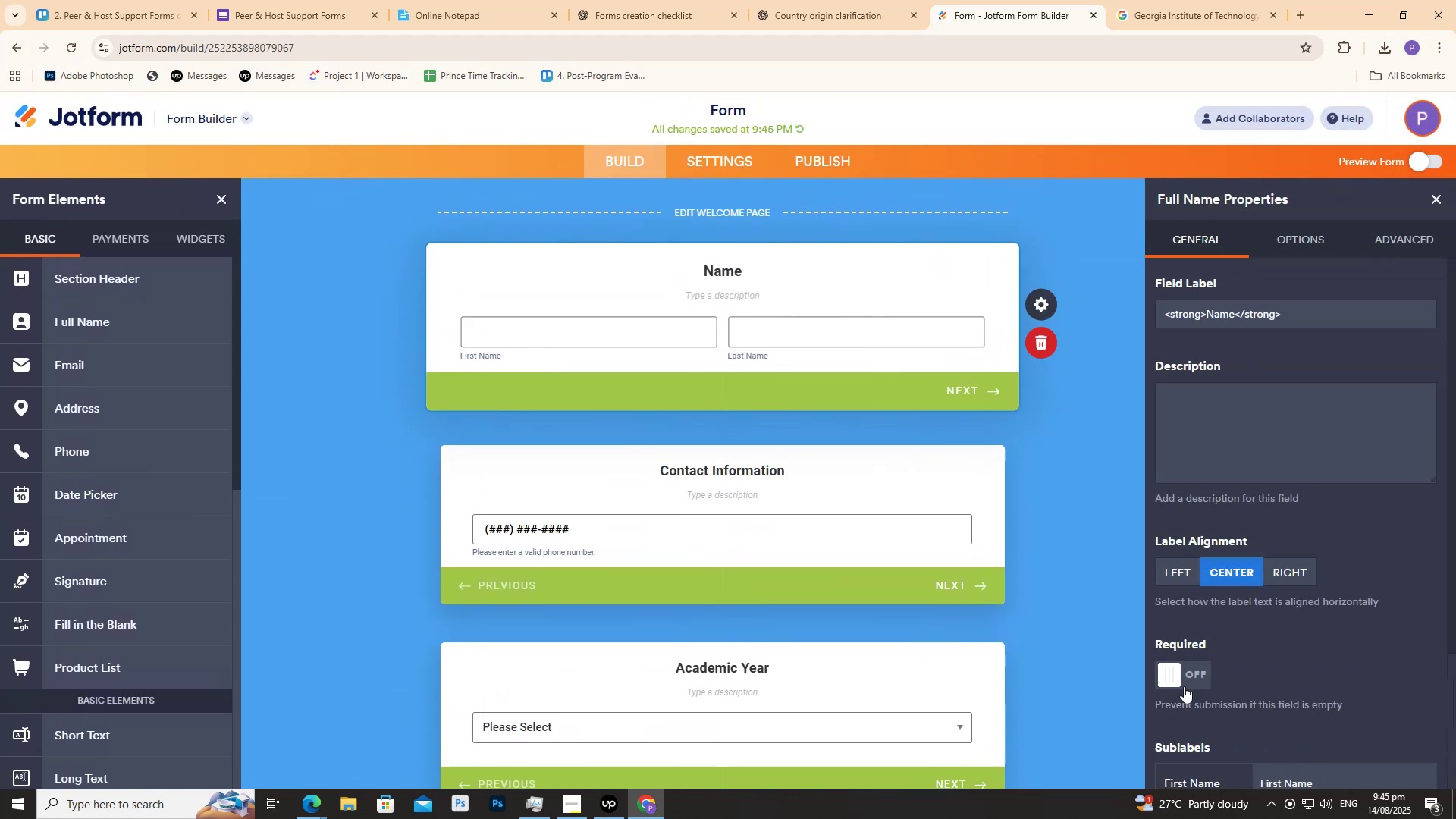 
left_click([1184, 686])
 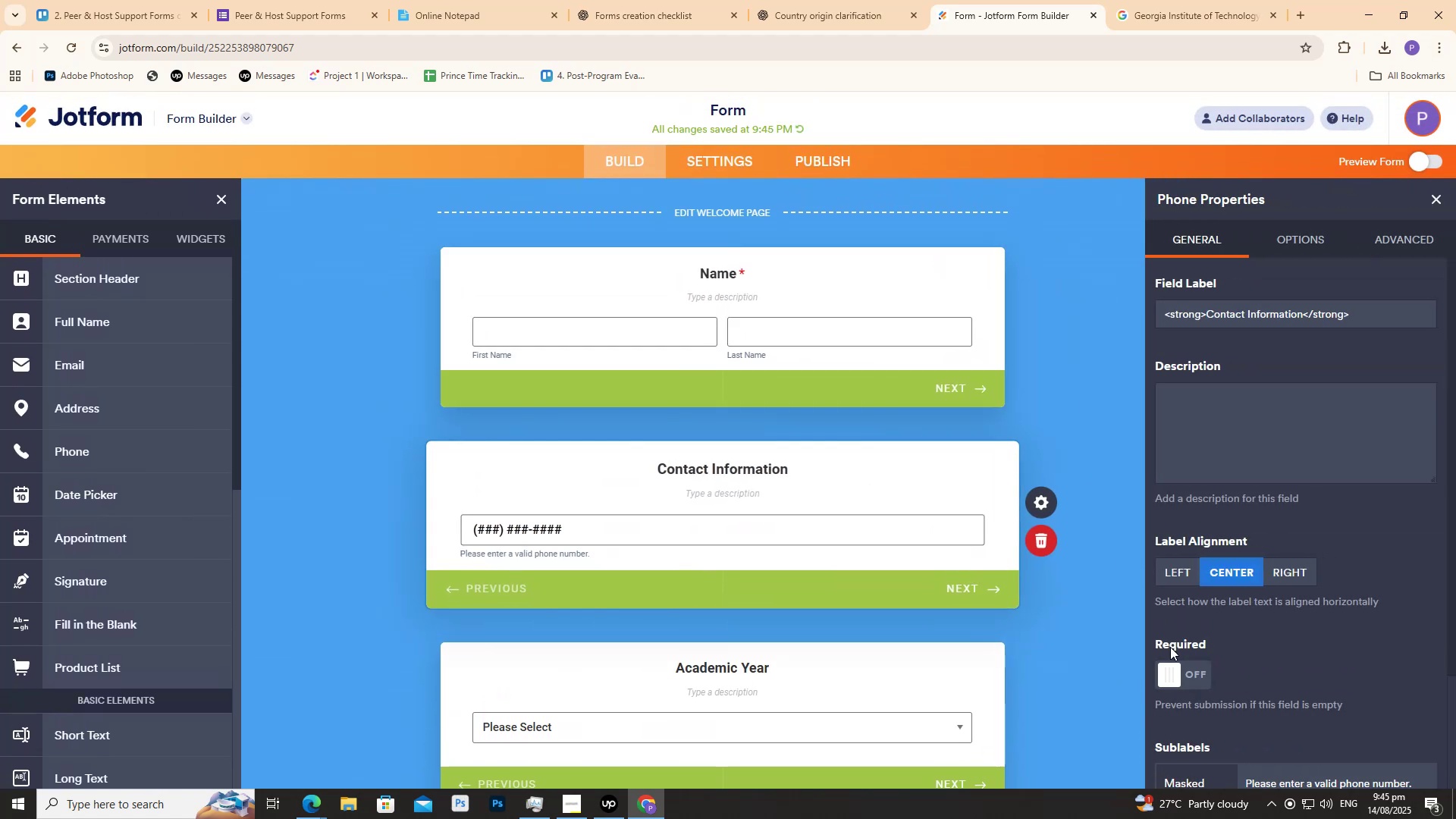 
left_click([1178, 661])
 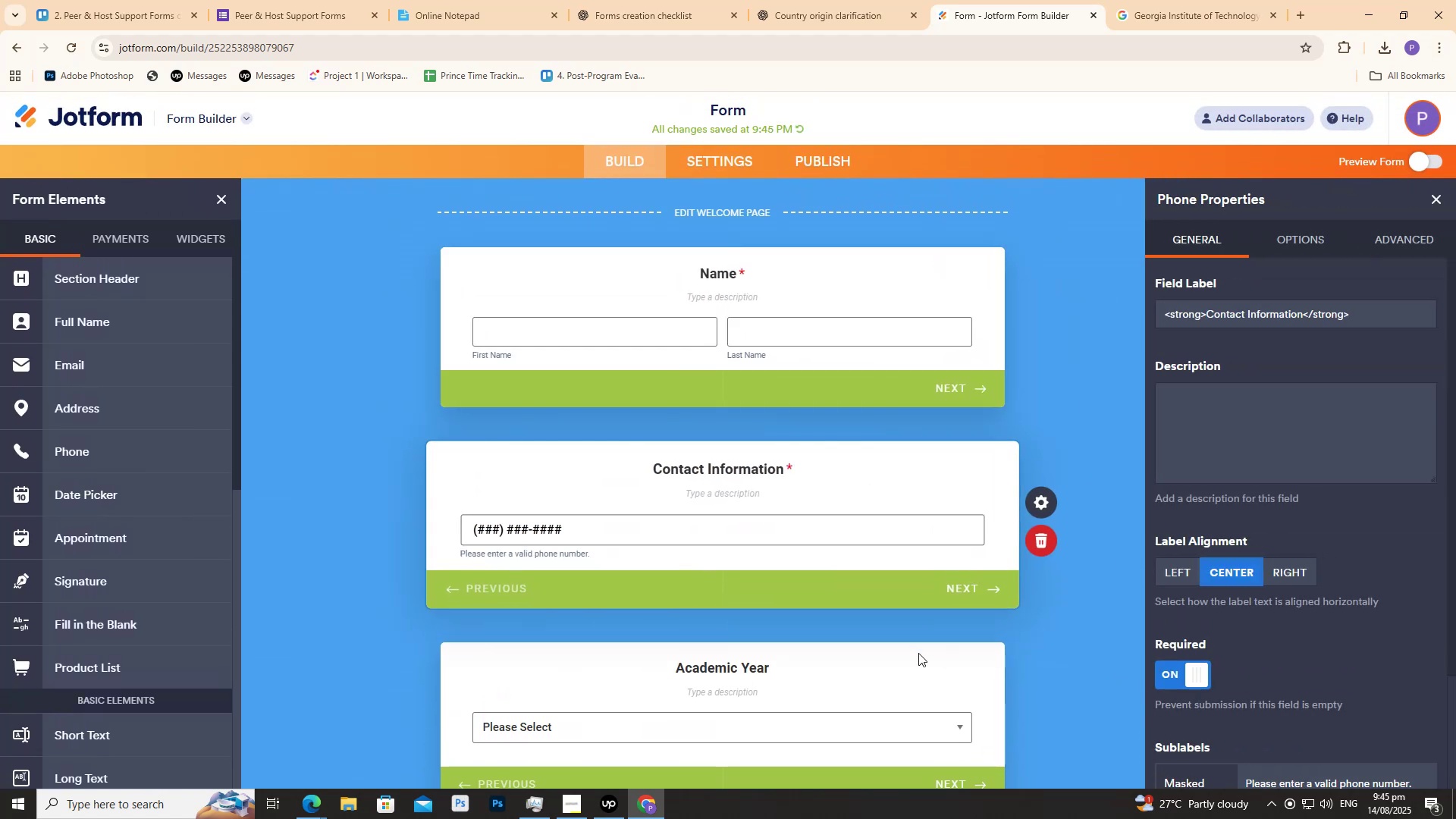 
double_click([920, 664])
 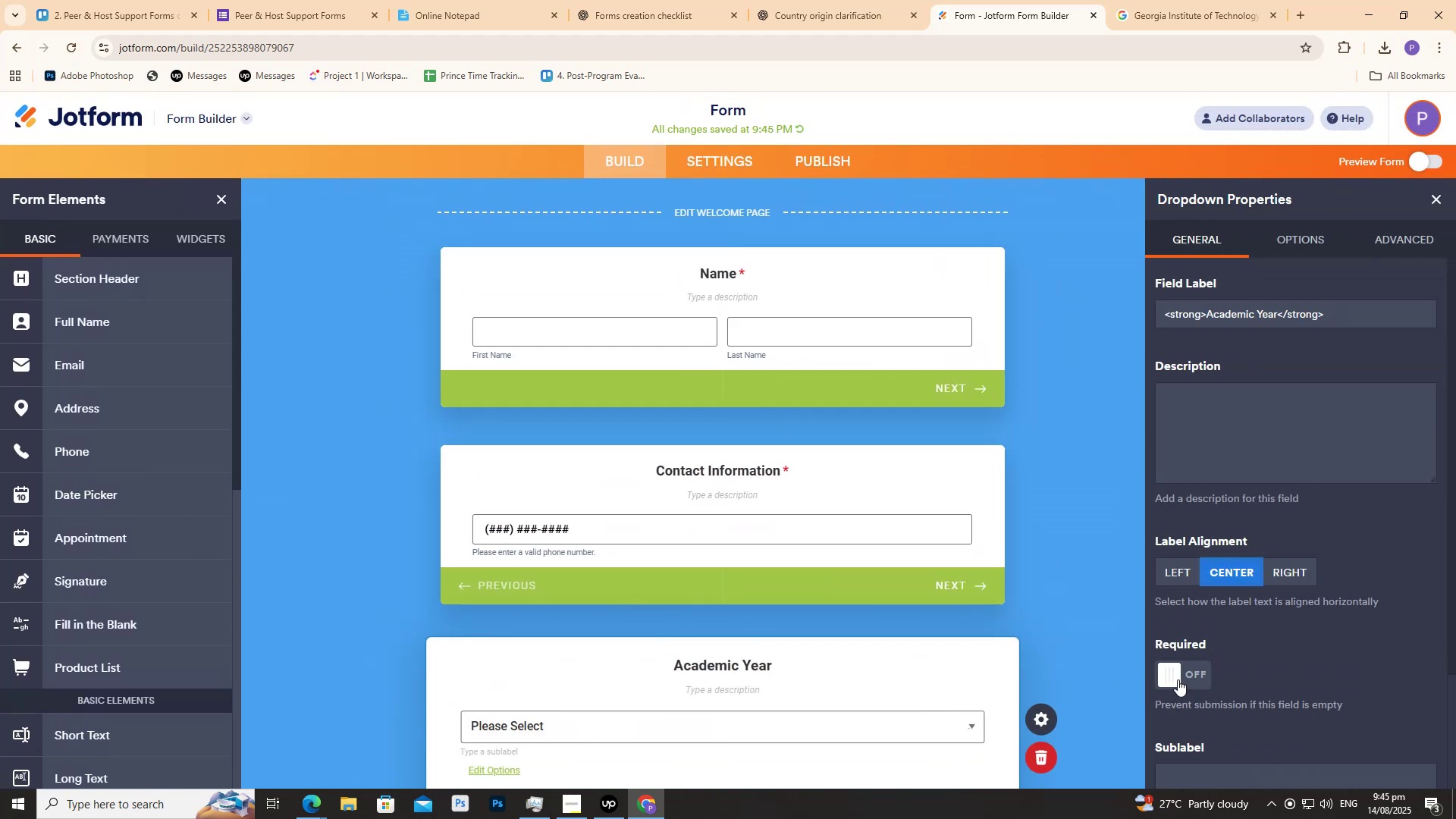 
scroll: coordinate [713, 507], scroll_direction: down, amount: 3.0
 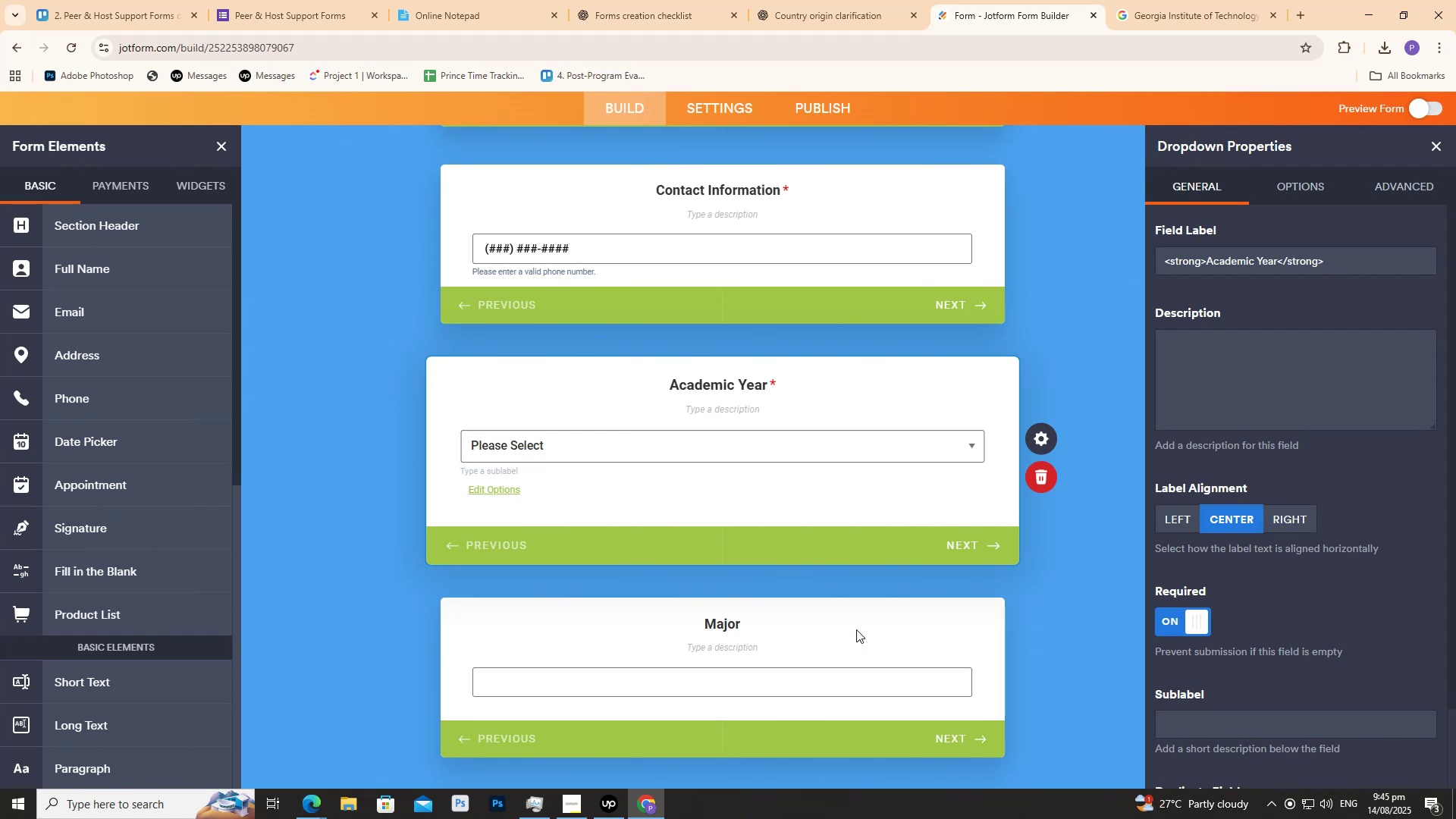 
left_click([867, 639])
 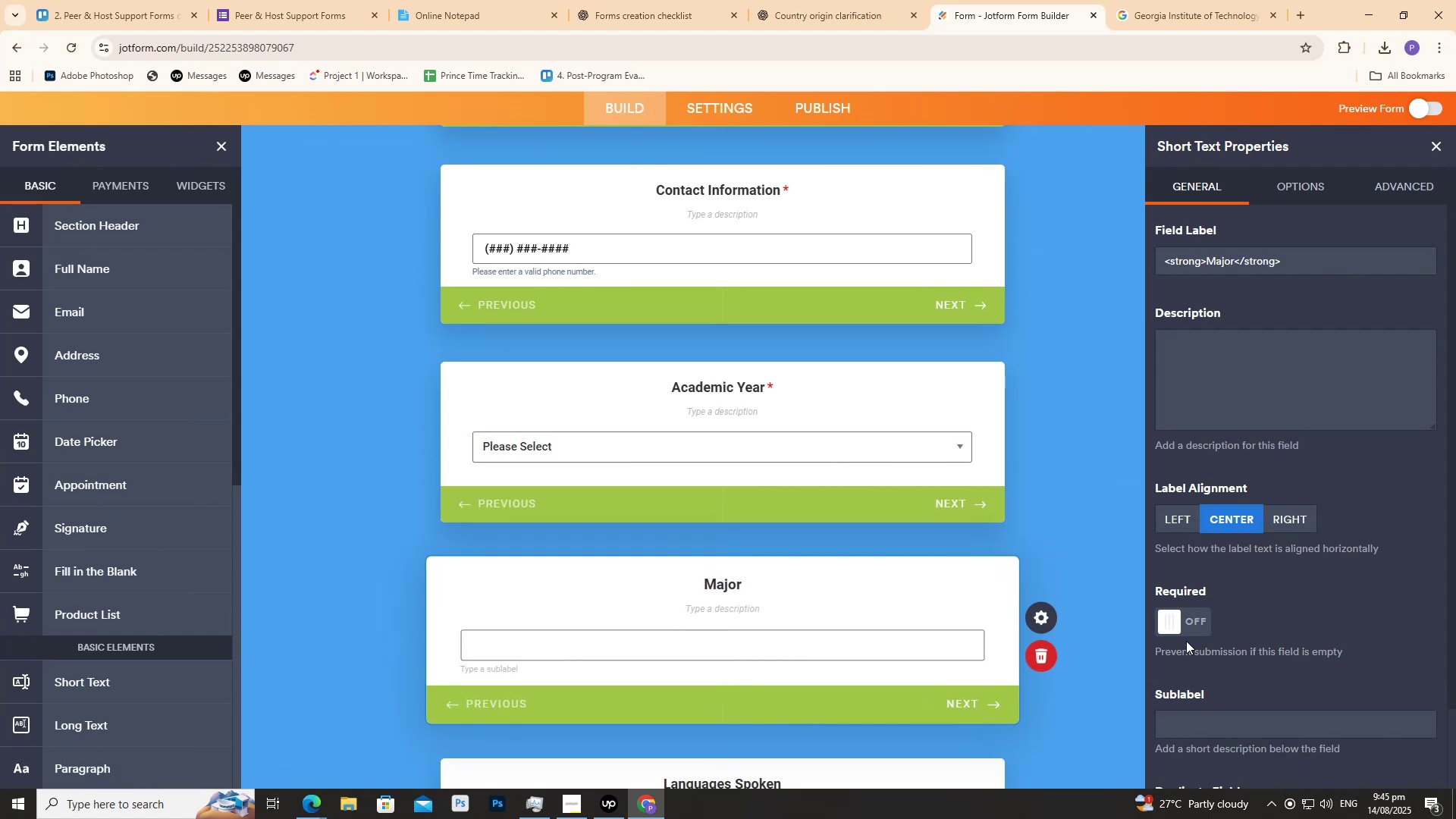 
left_click([1181, 627])
 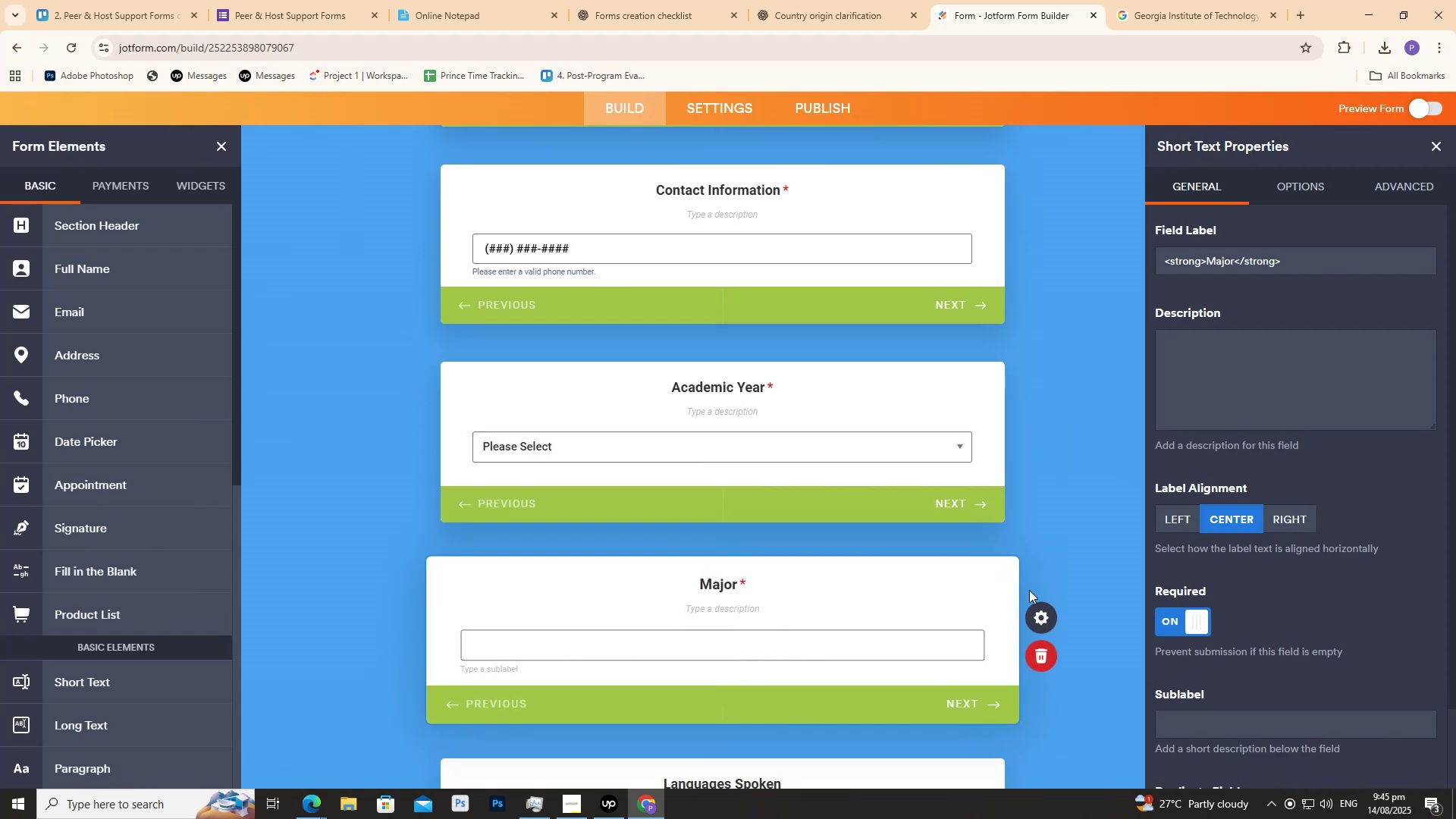 
scroll: coordinate [873, 550], scroll_direction: down, amount: 3.0
 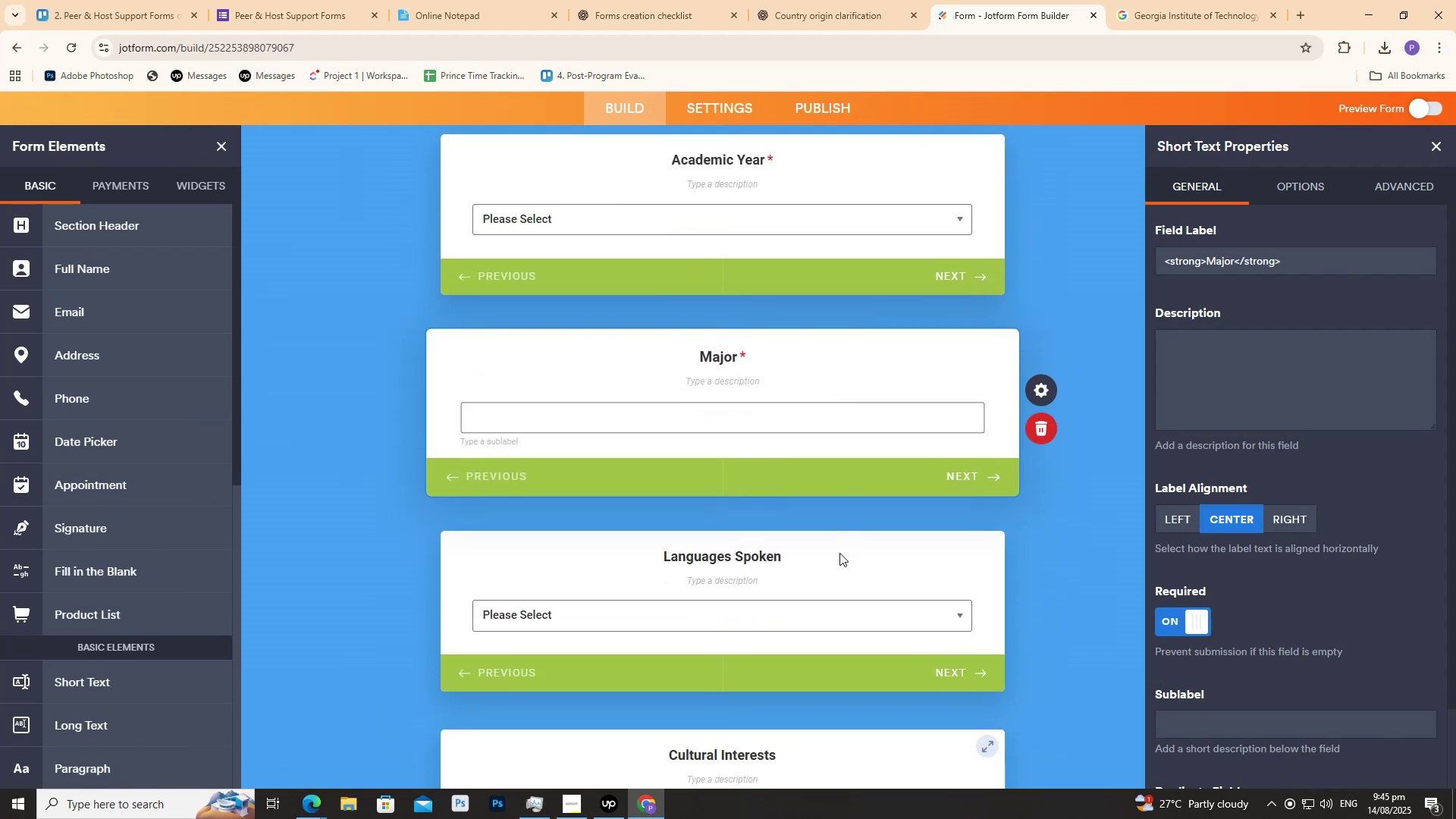 
left_click([839, 552])
 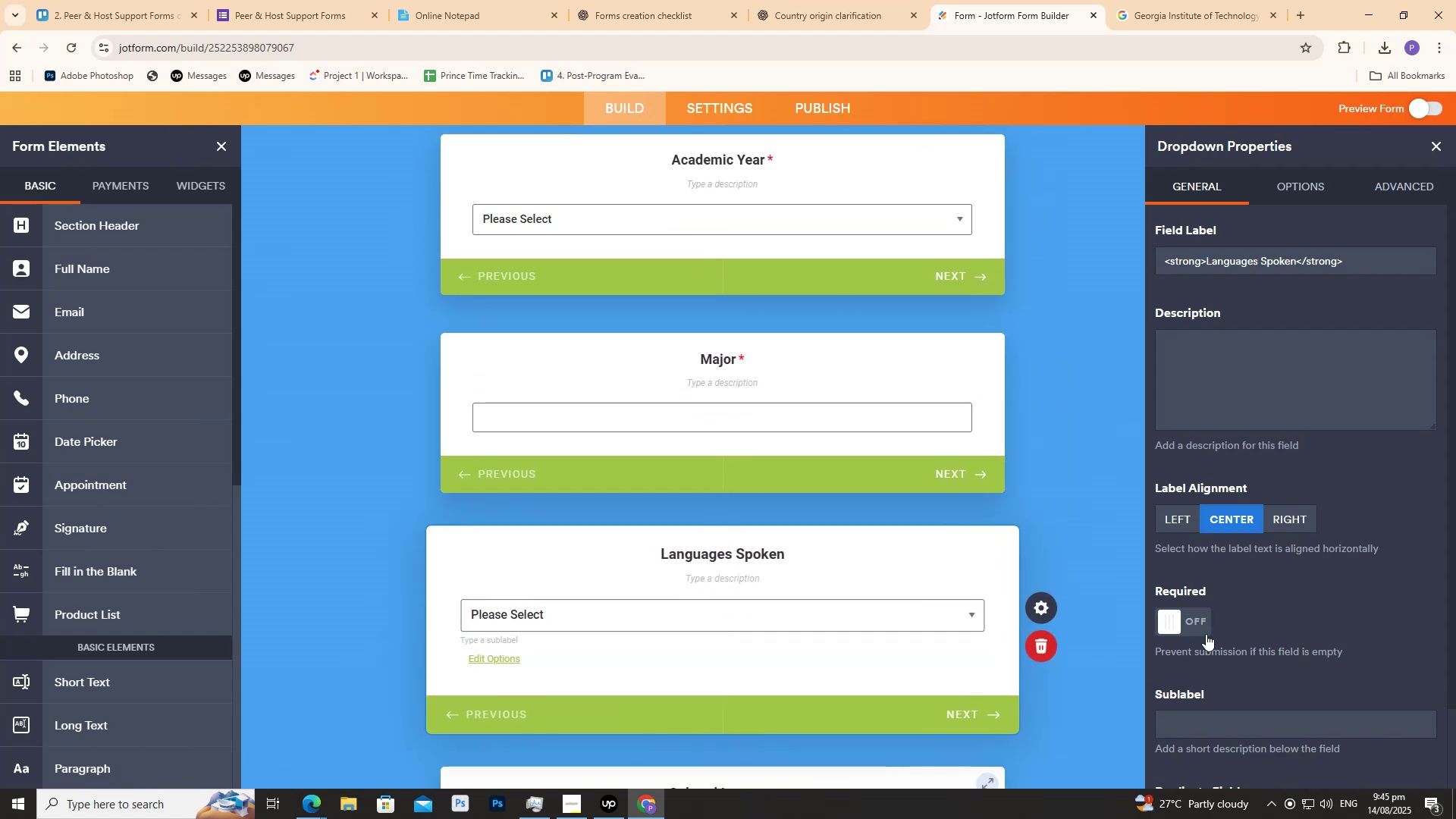 
left_click([1198, 629])
 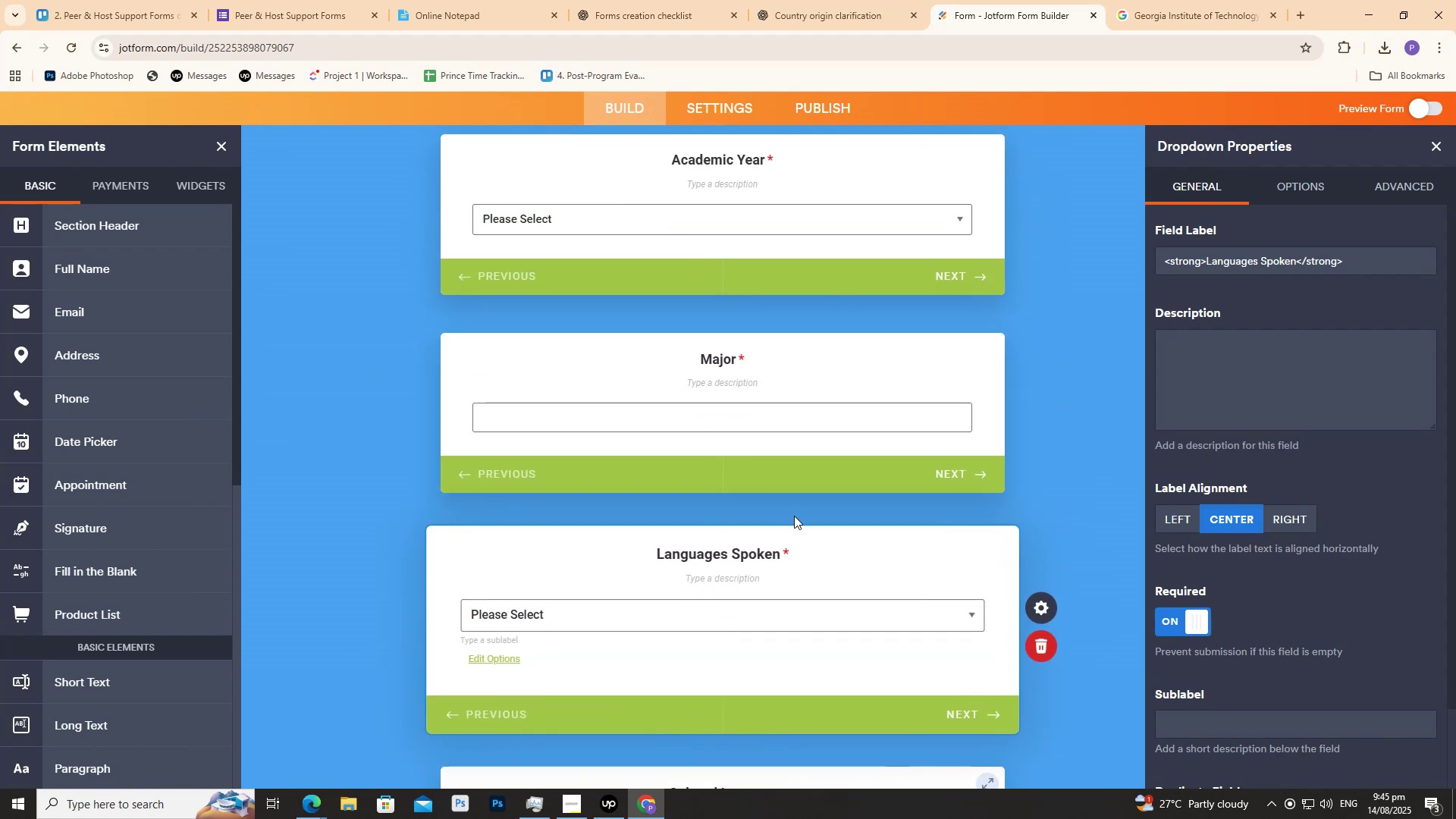 
scroll: coordinate [785, 513], scroll_direction: down, amount: 5.0
 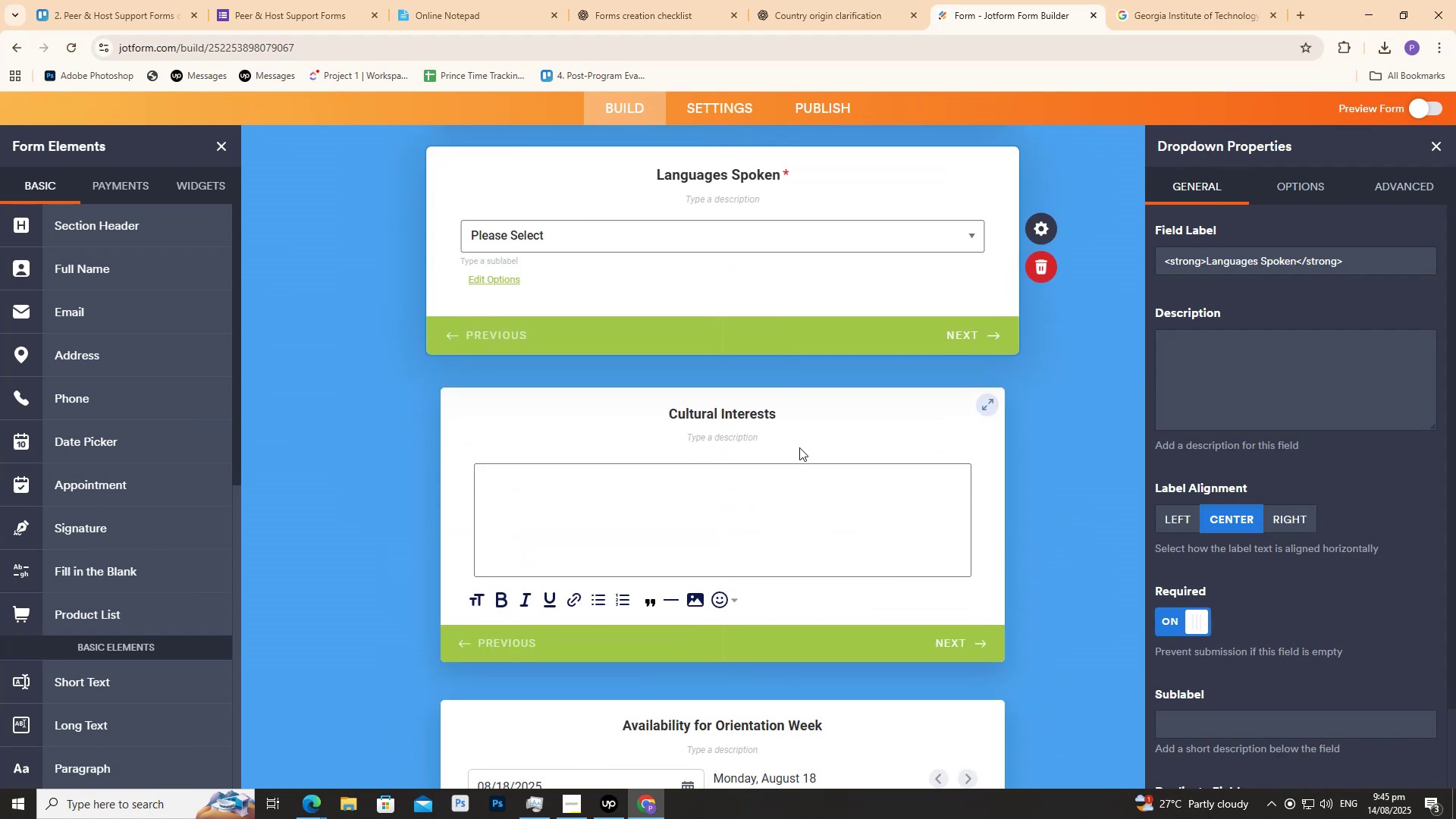 
left_click([795, 444])
 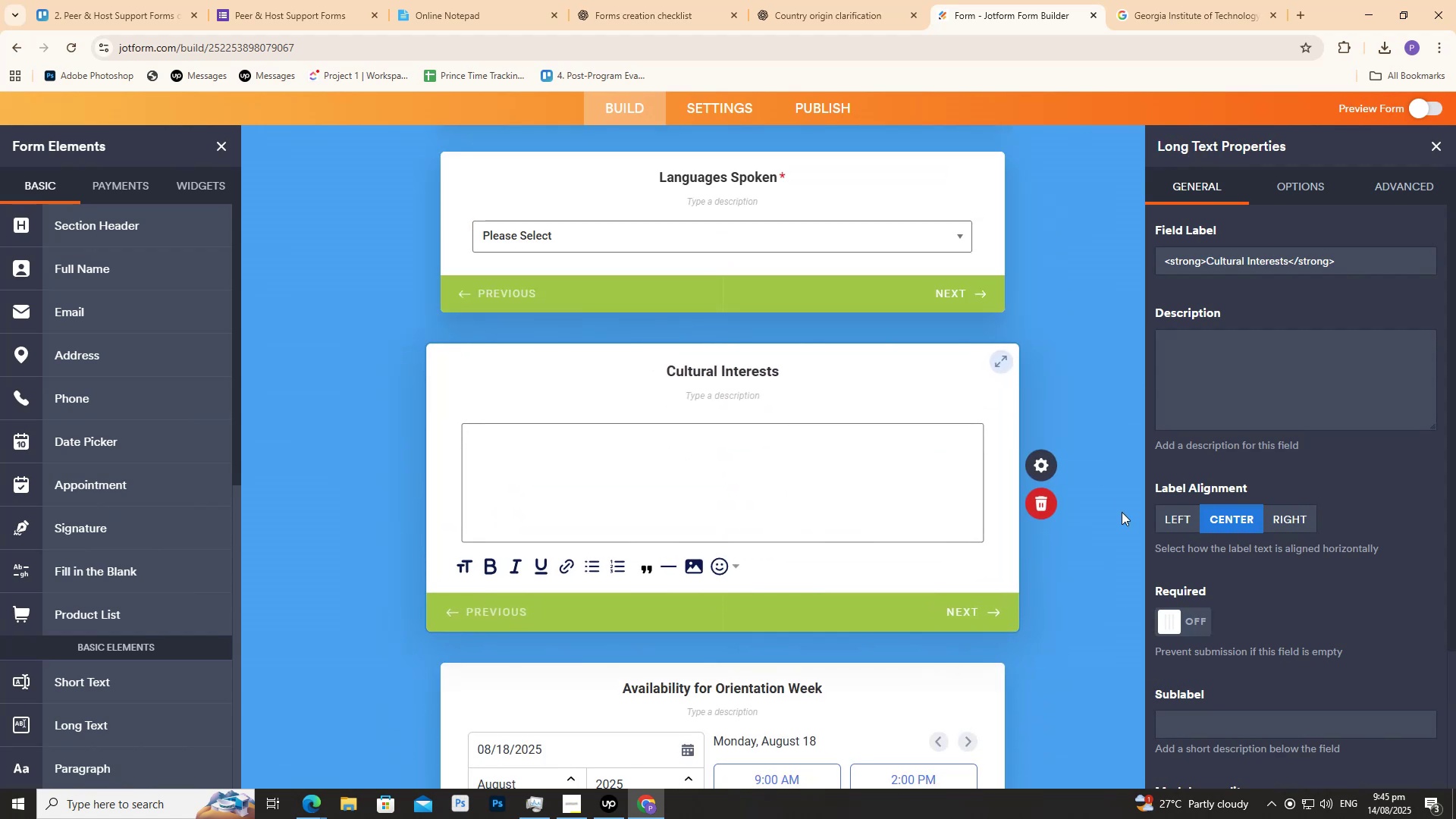 
scroll: coordinate [981, 509], scroll_direction: down, amount: 3.0
 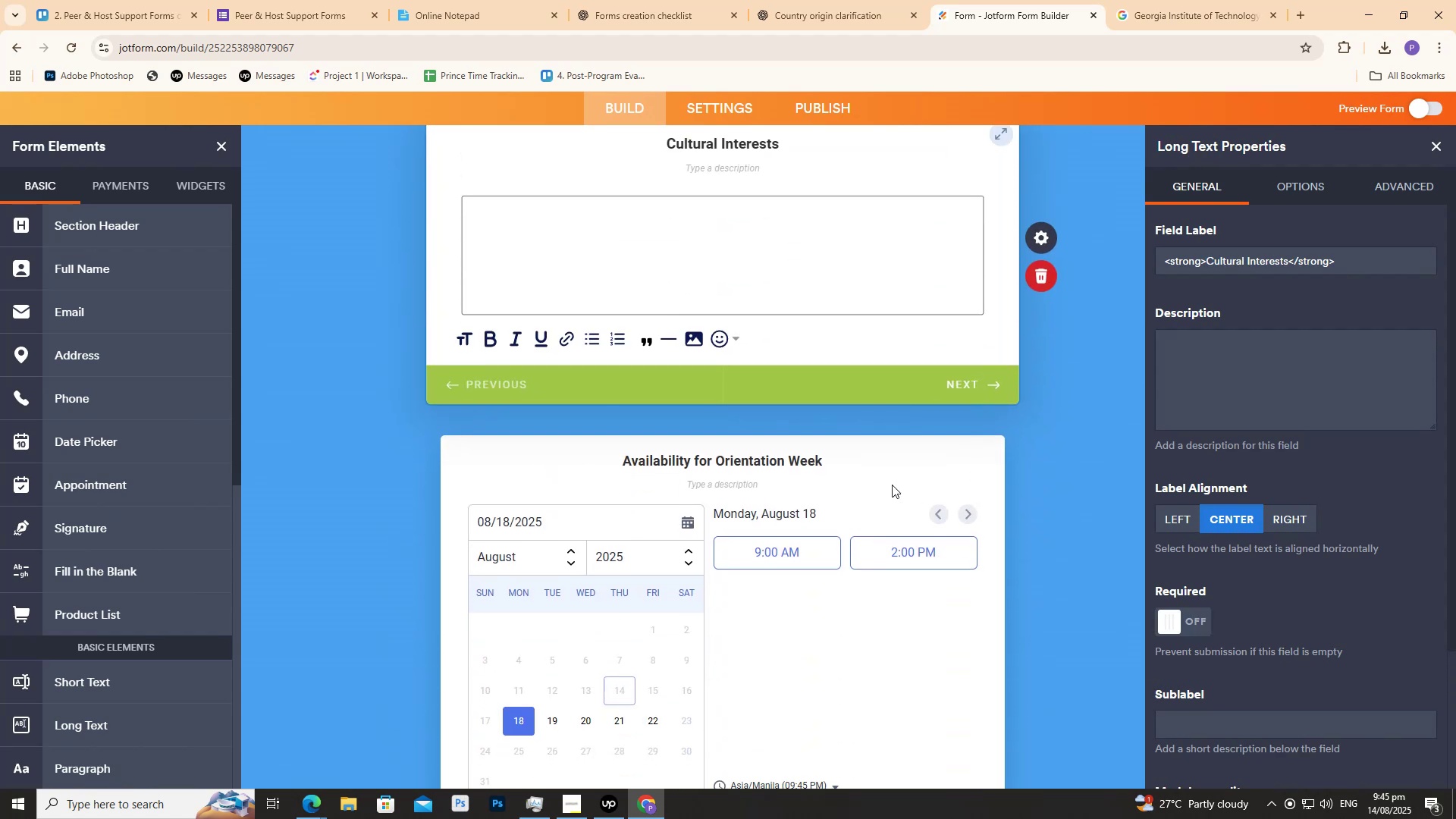 
left_click([892, 484])
 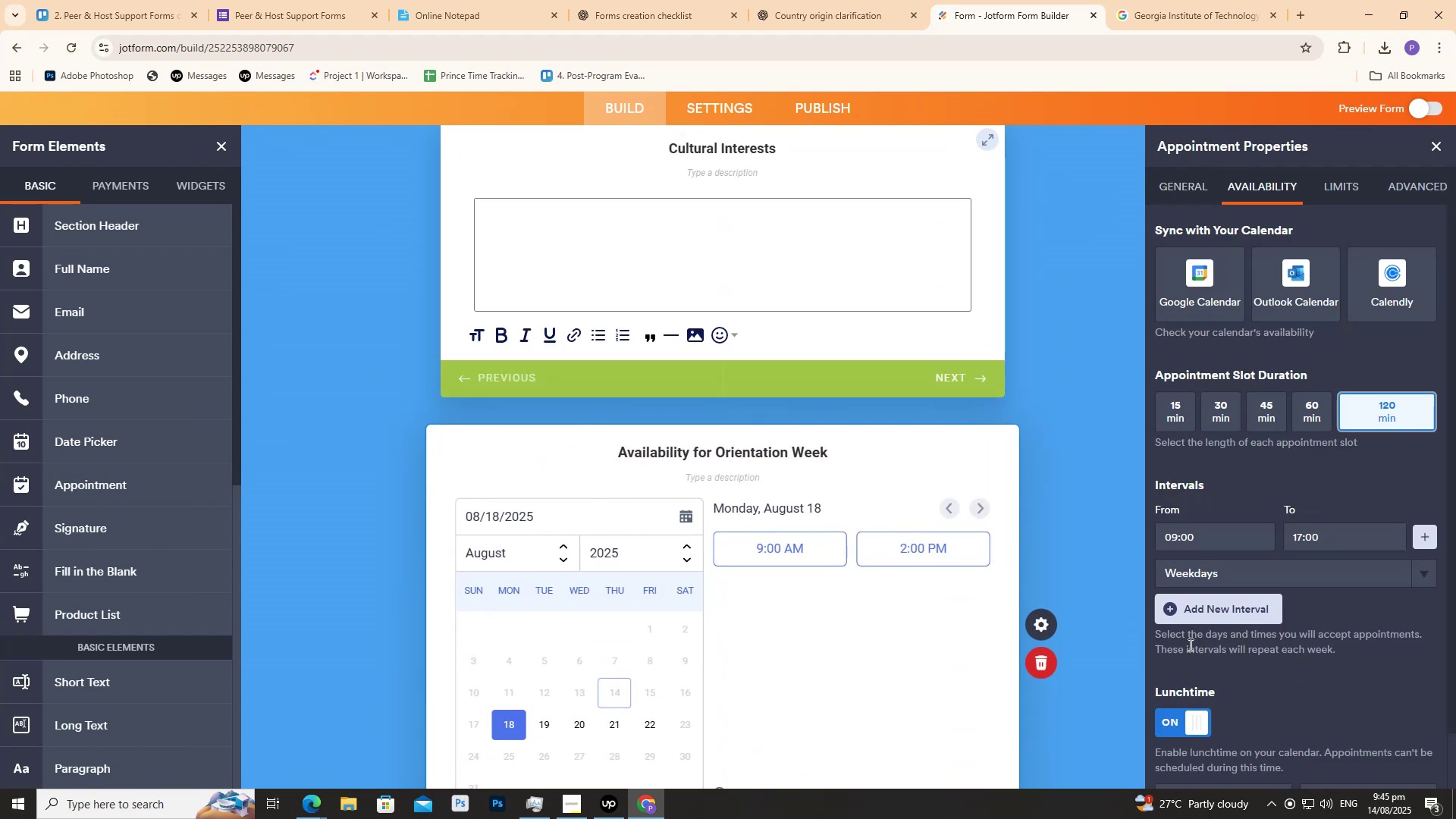 
scroll: coordinate [1223, 480], scroll_direction: down, amount: 8.0
 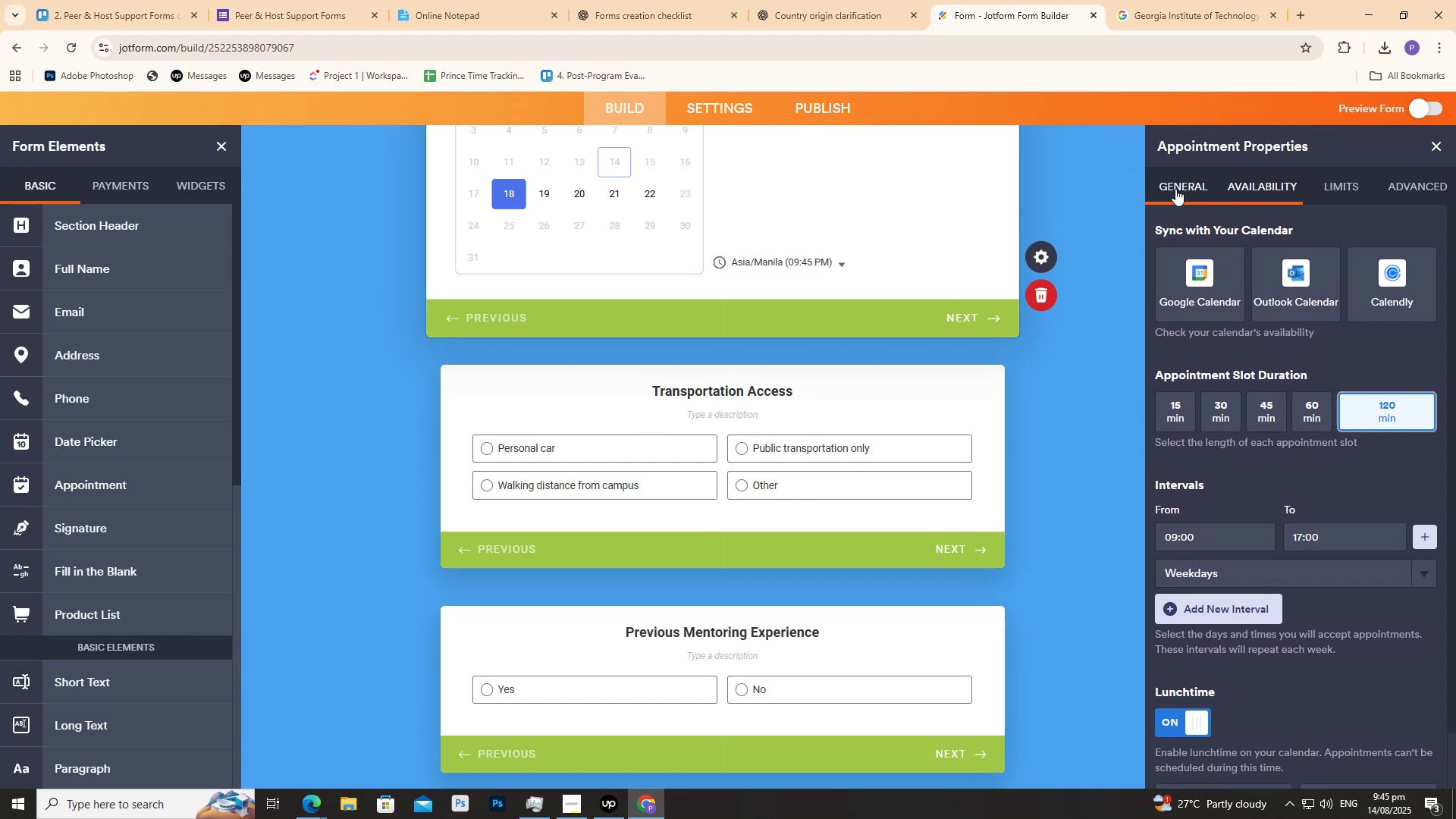 
left_click([1173, 187])
 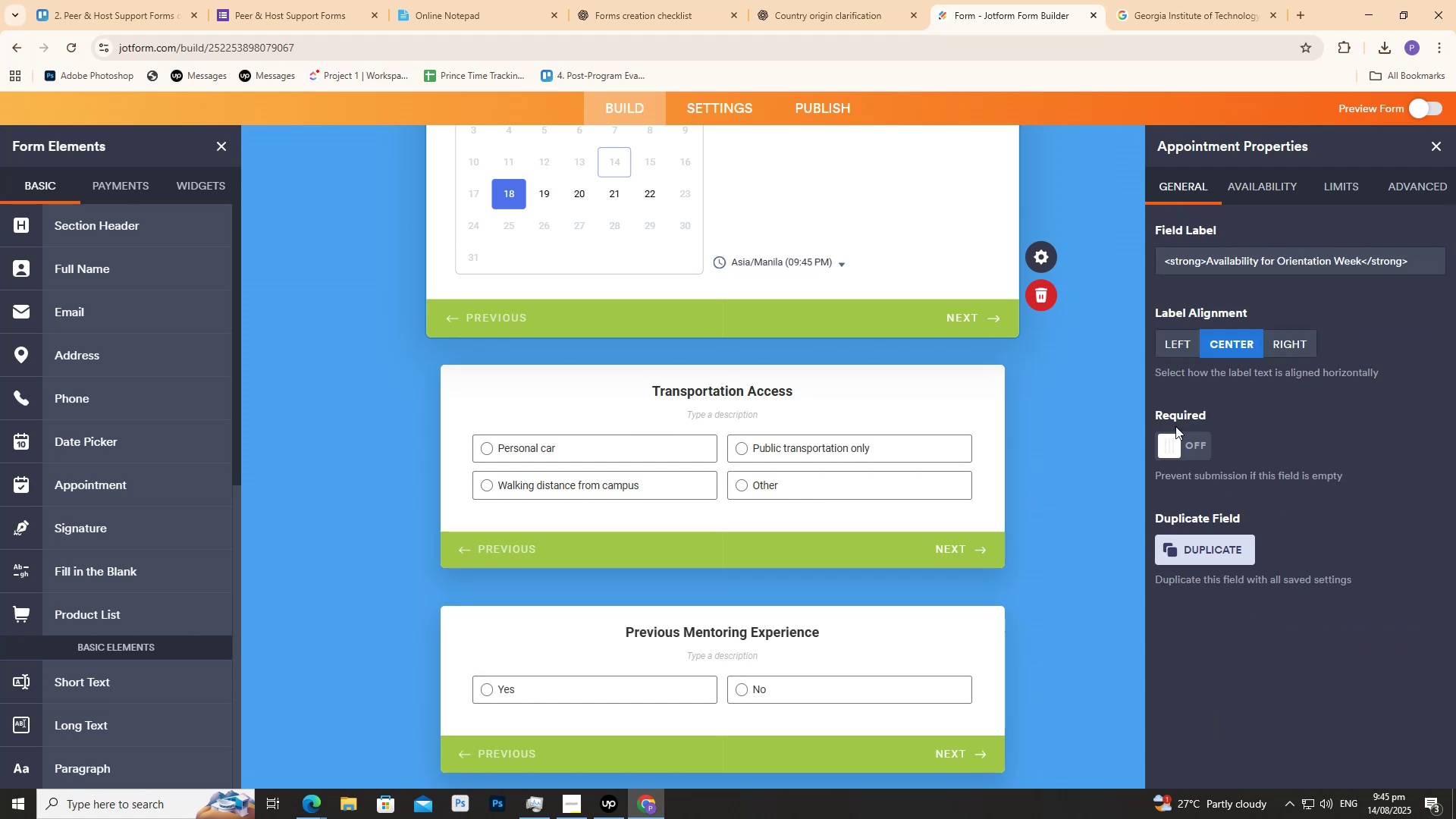 
left_click([1179, 446])
 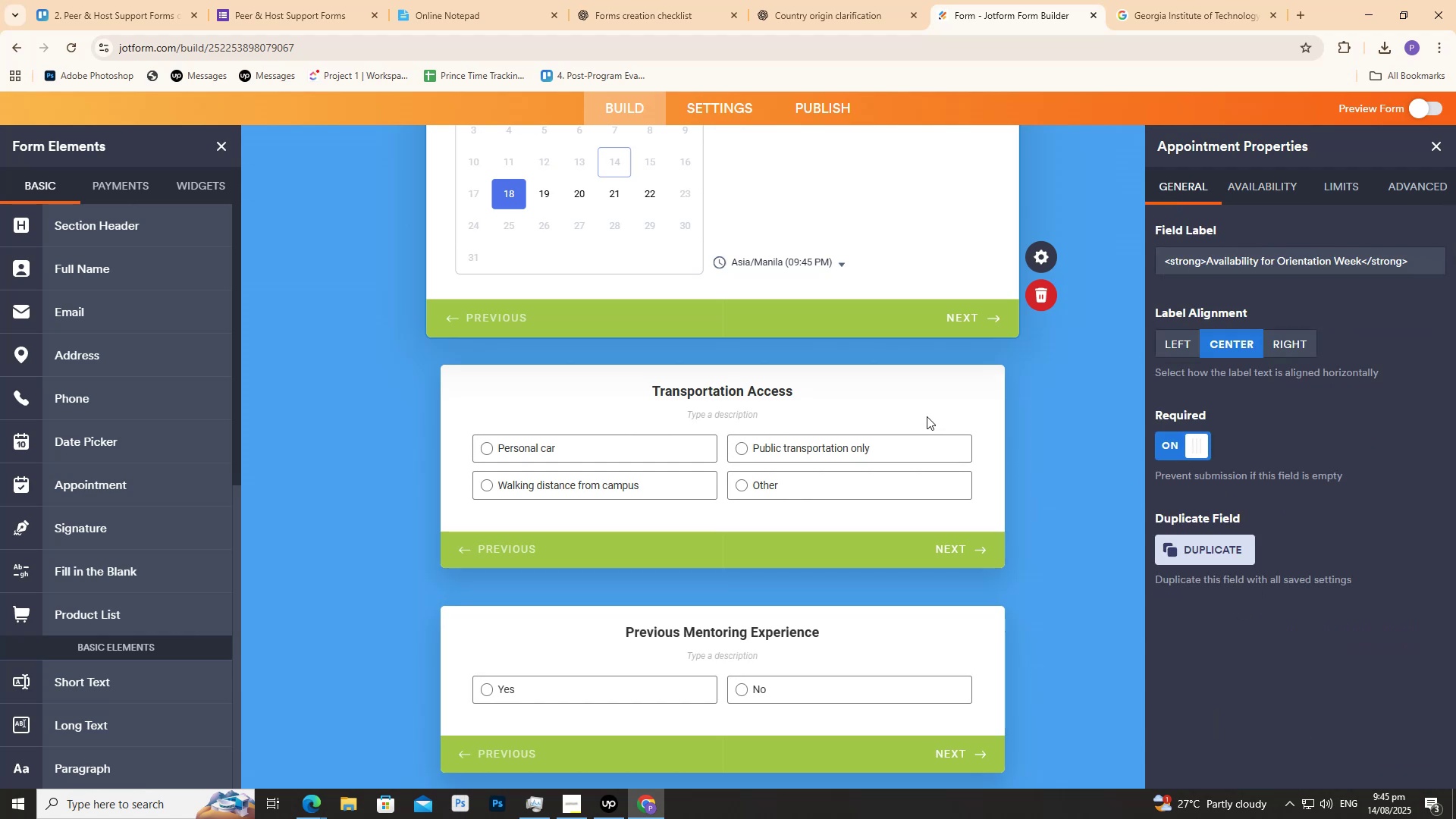 
left_click([923, 410])
 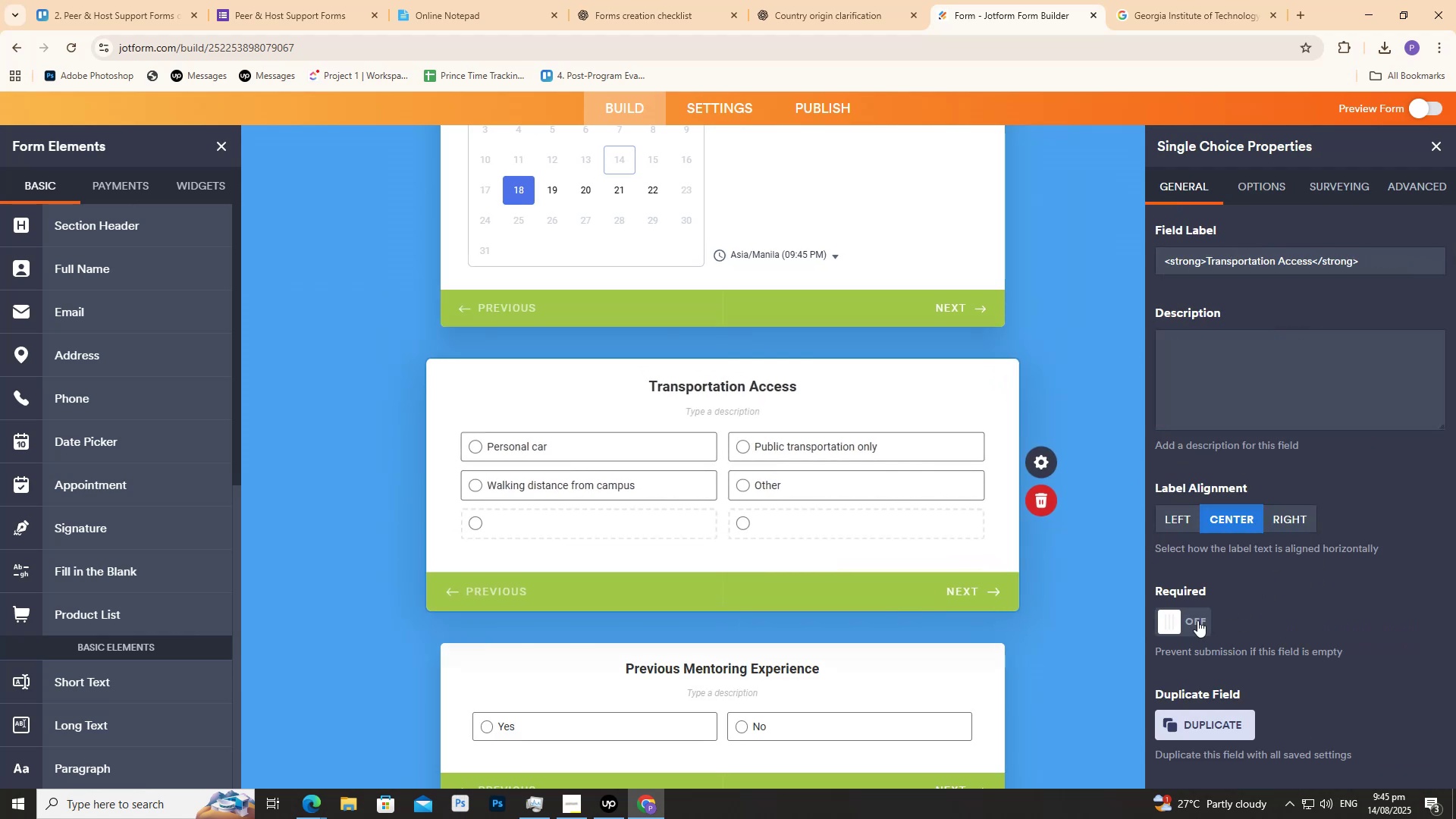 
left_click([1186, 623])
 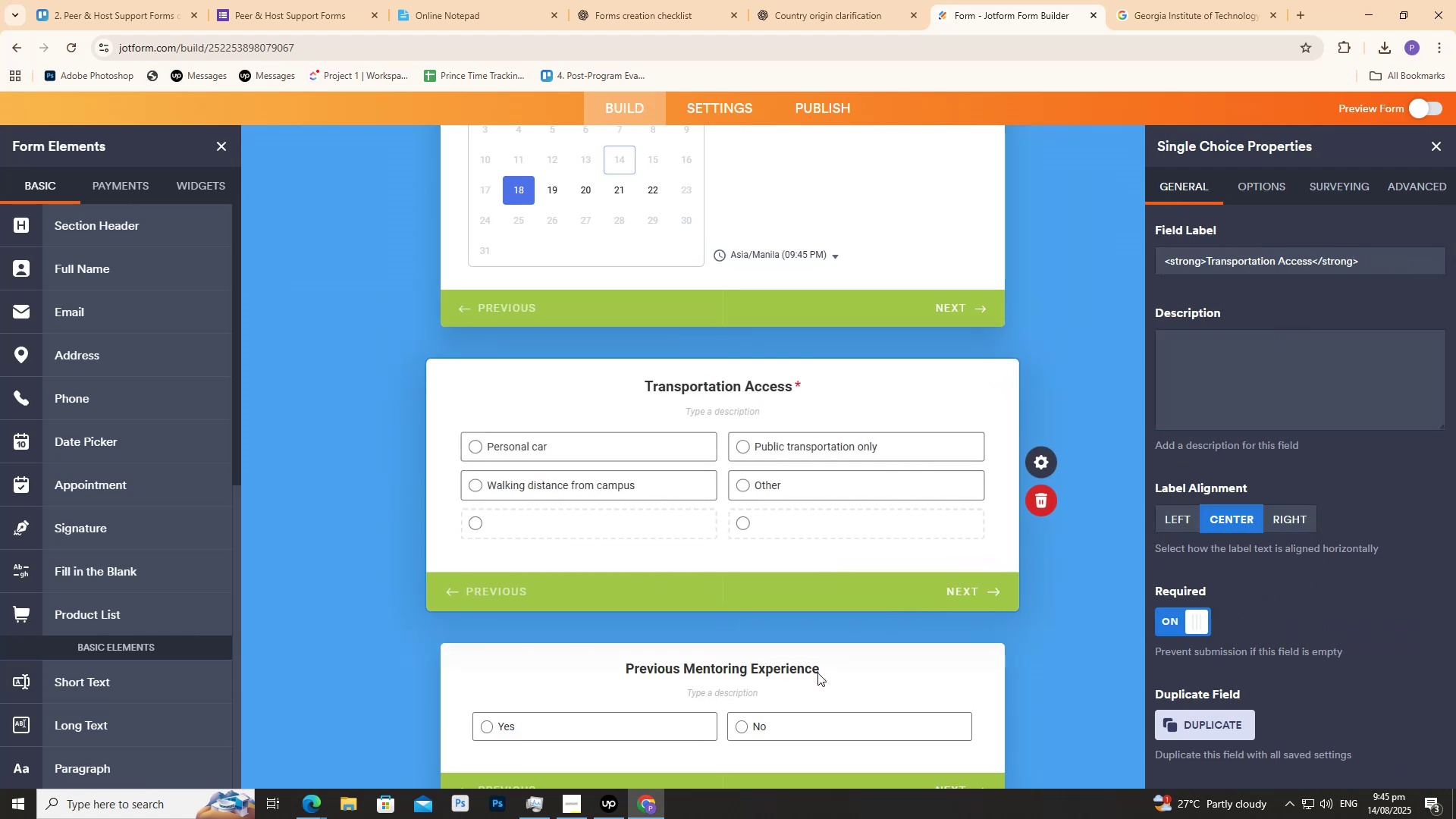 
double_click([817, 673])
 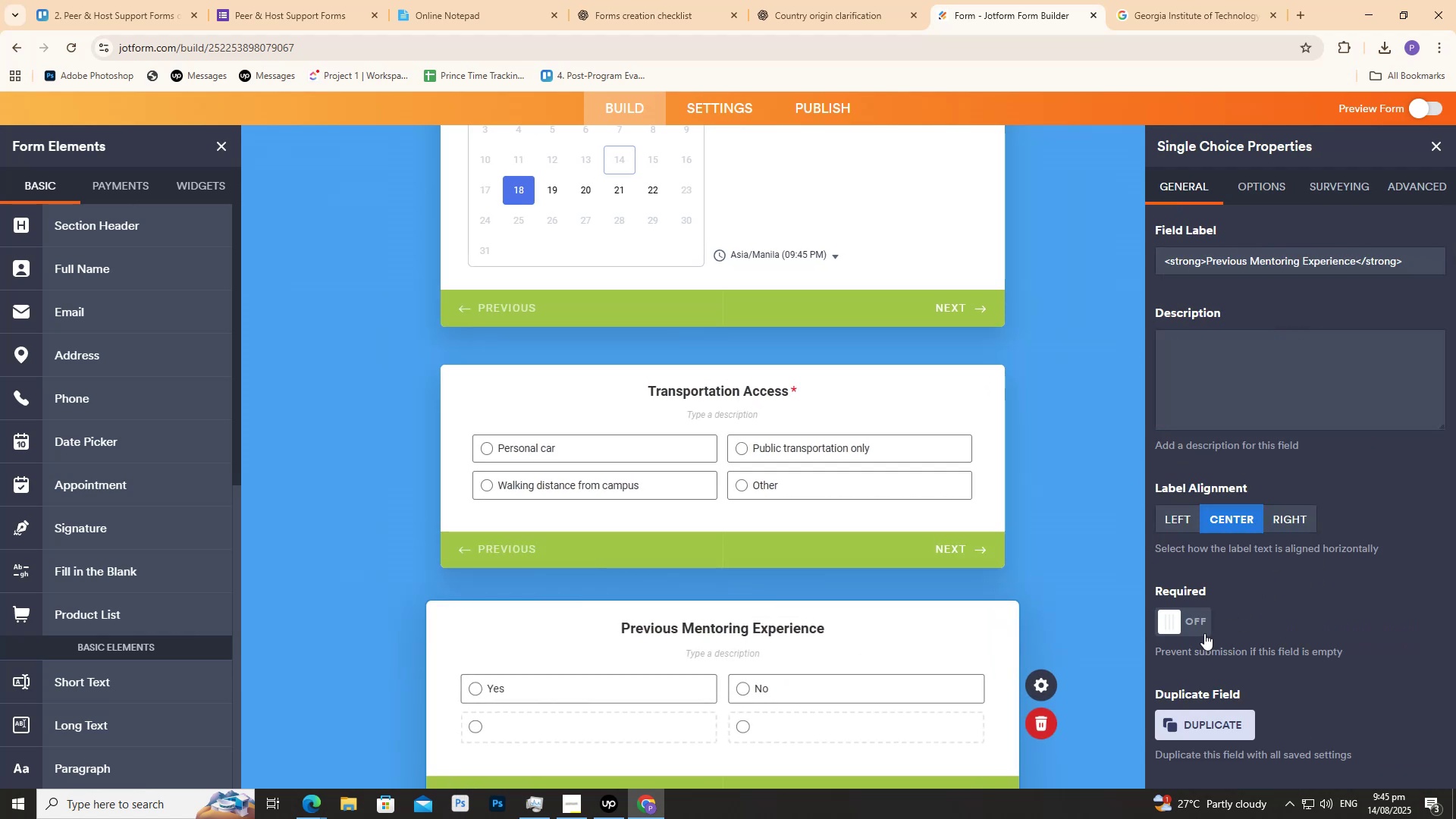 
left_click([1204, 633])
 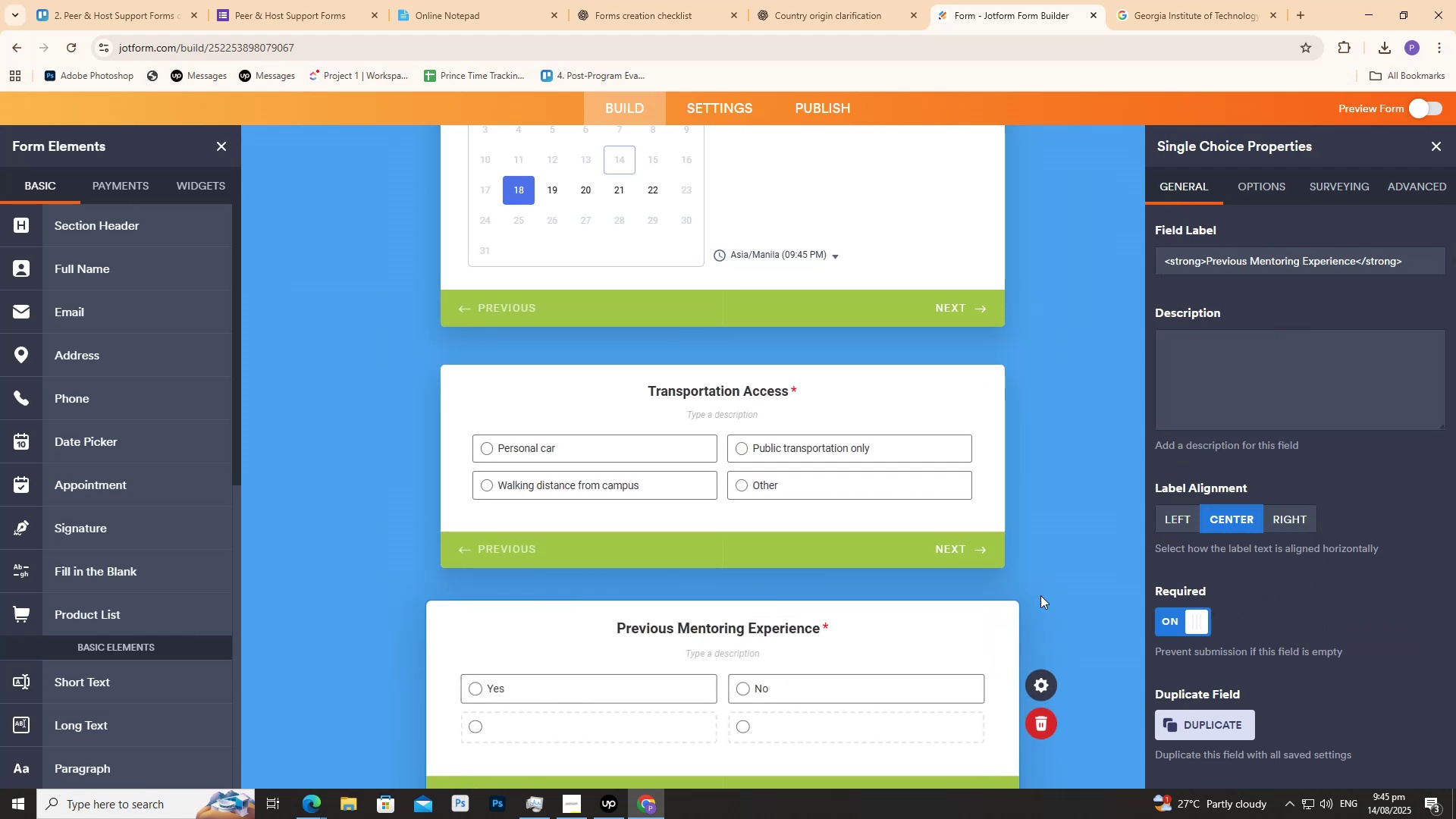 
scroll: coordinate [866, 558], scroll_direction: down, amount: 2.0
 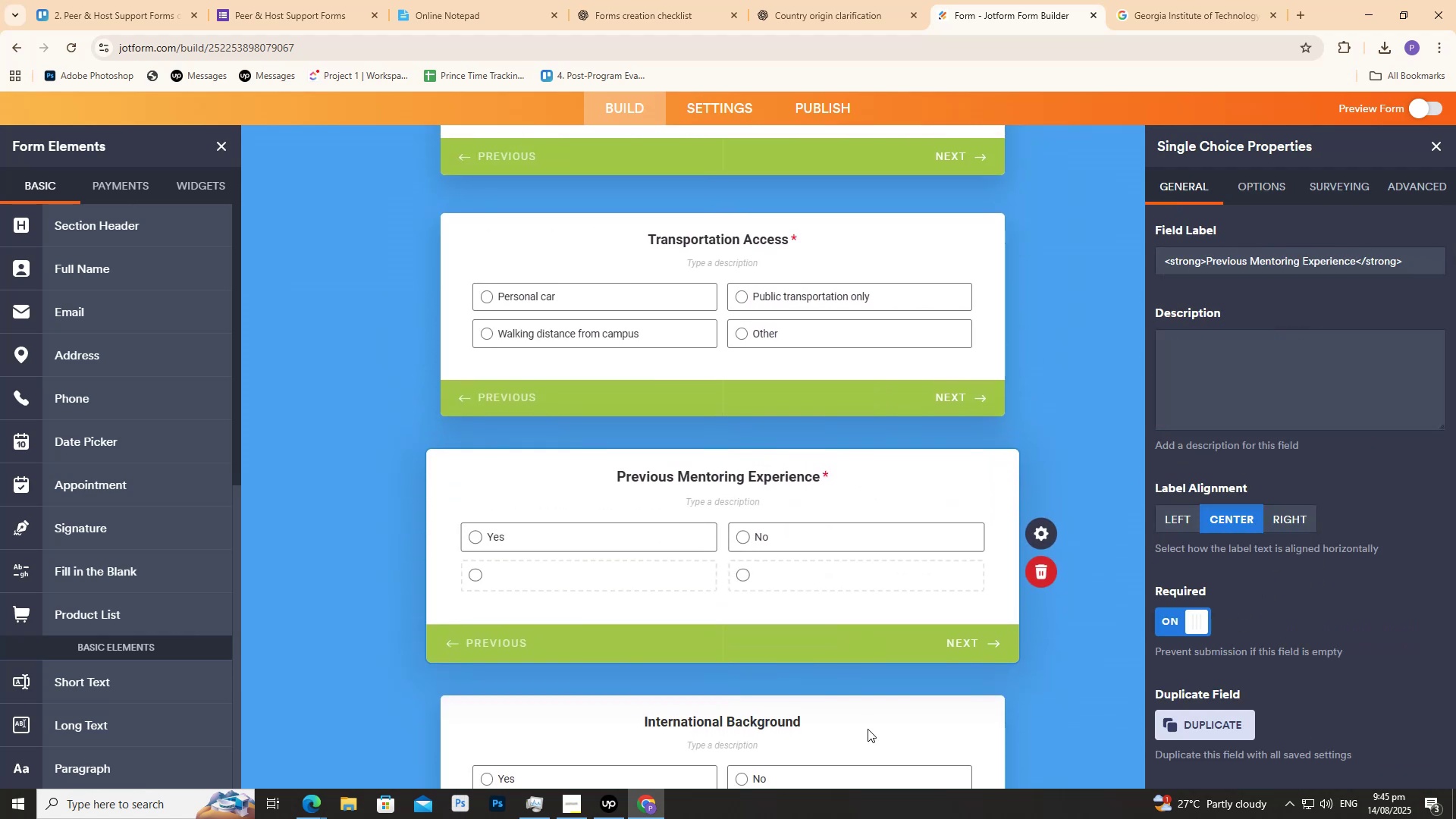 
left_click([871, 731])
 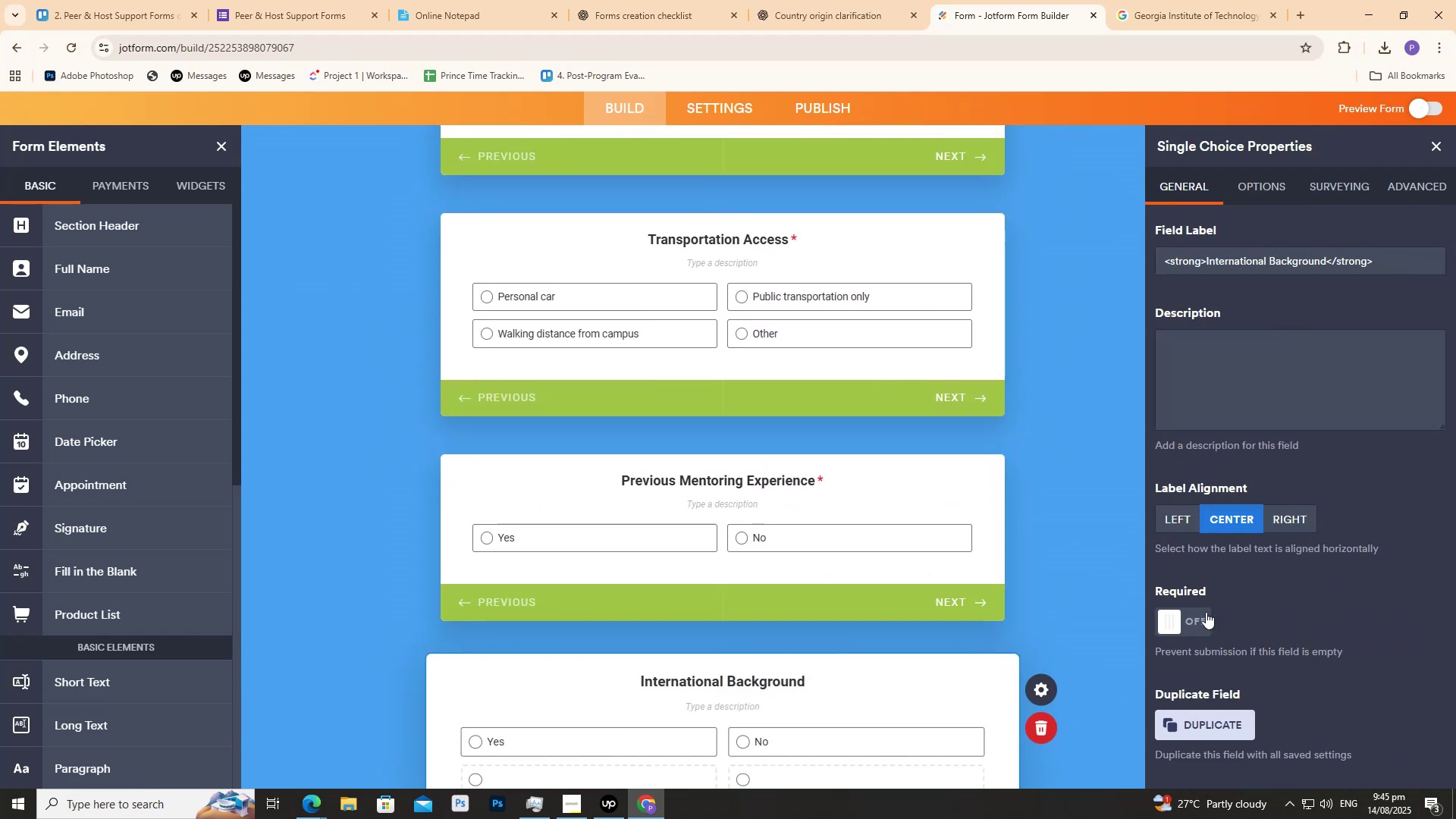 
scroll: coordinate [930, 639], scroll_direction: down, amount: 11.0
 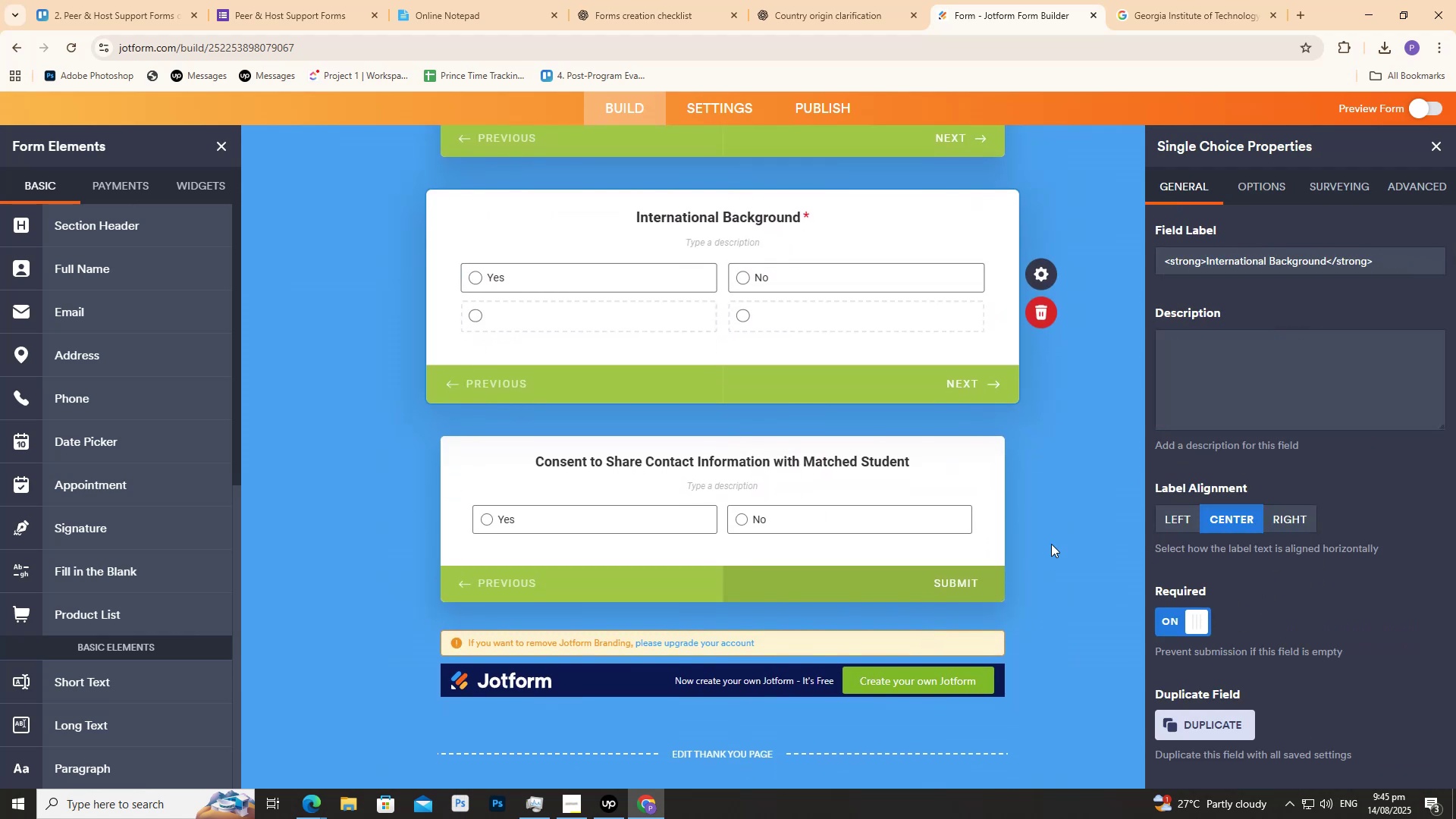 
left_click([1052, 538])
 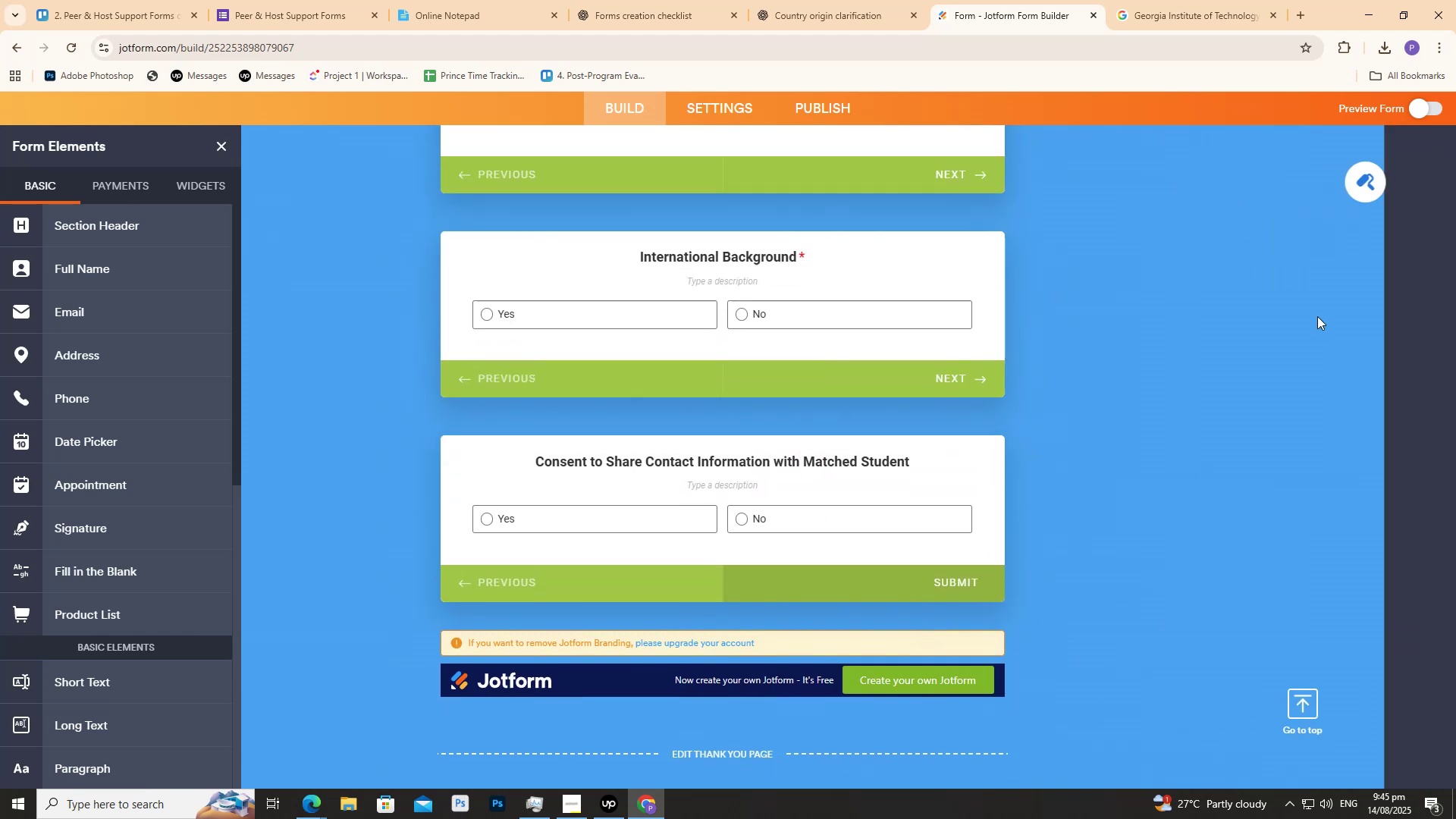 
scroll: coordinate [852, 297], scroll_direction: up, amount: 22.0
 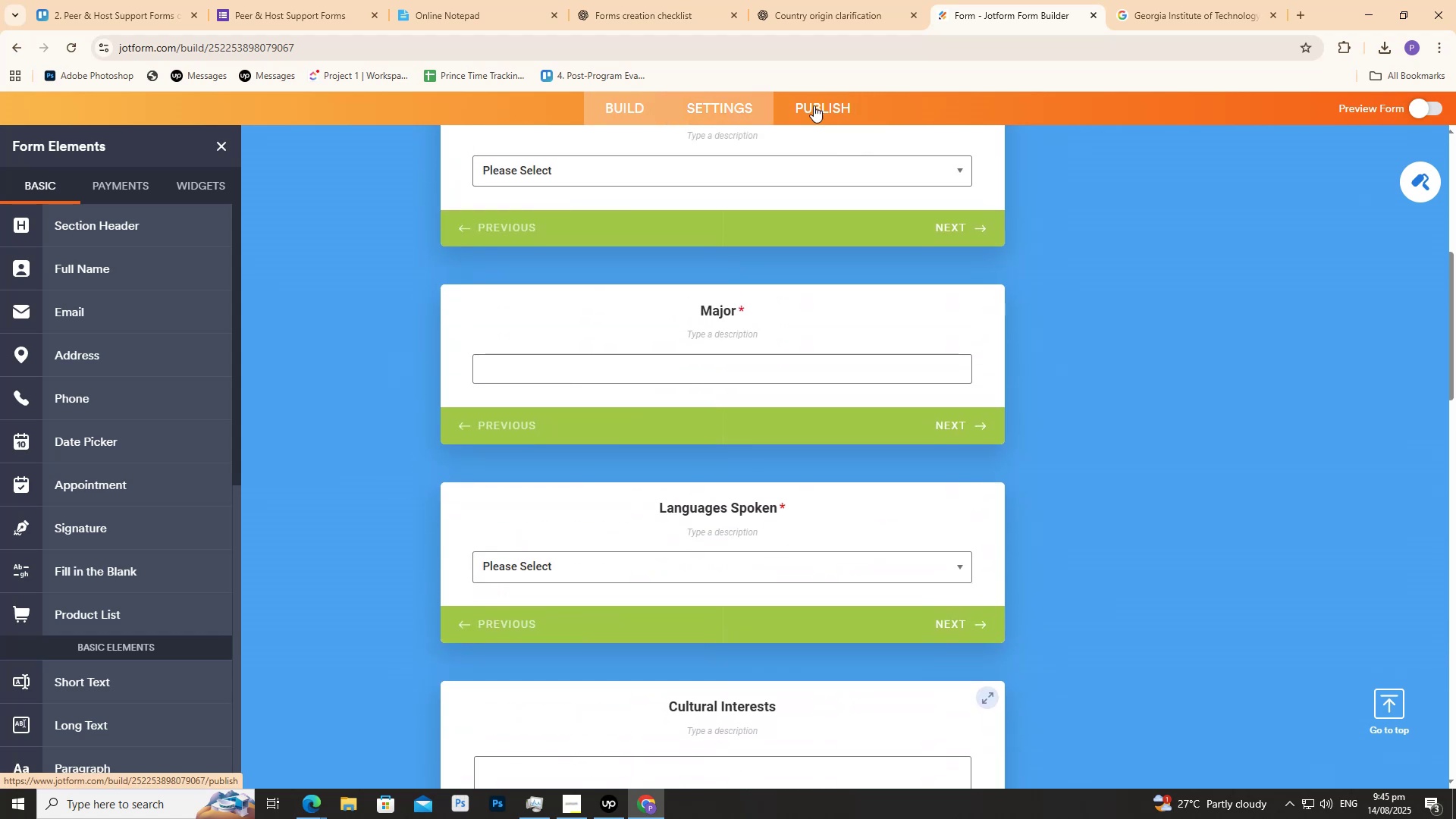 
left_click([828, 104])
 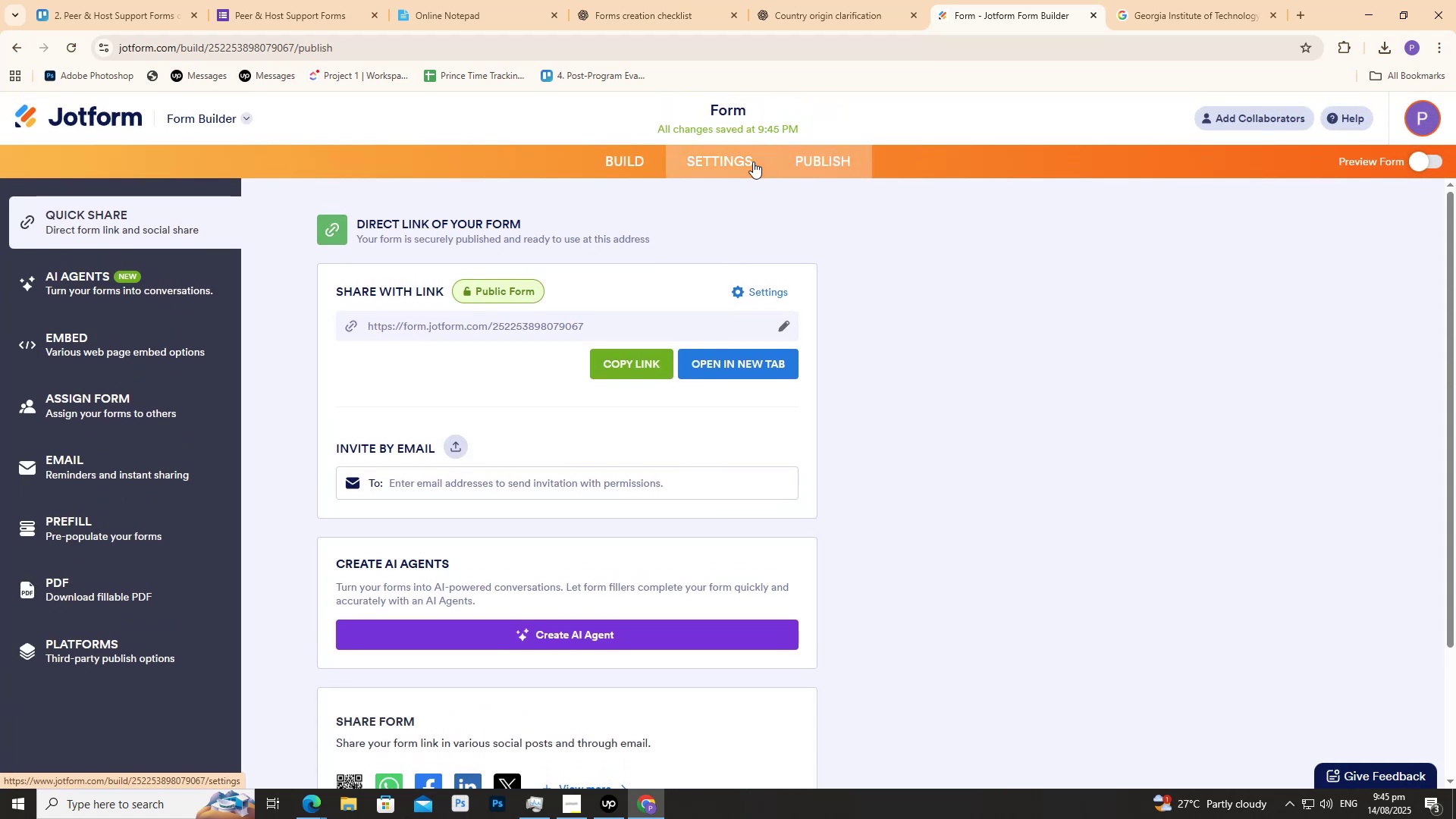 
left_click([753, 162])
 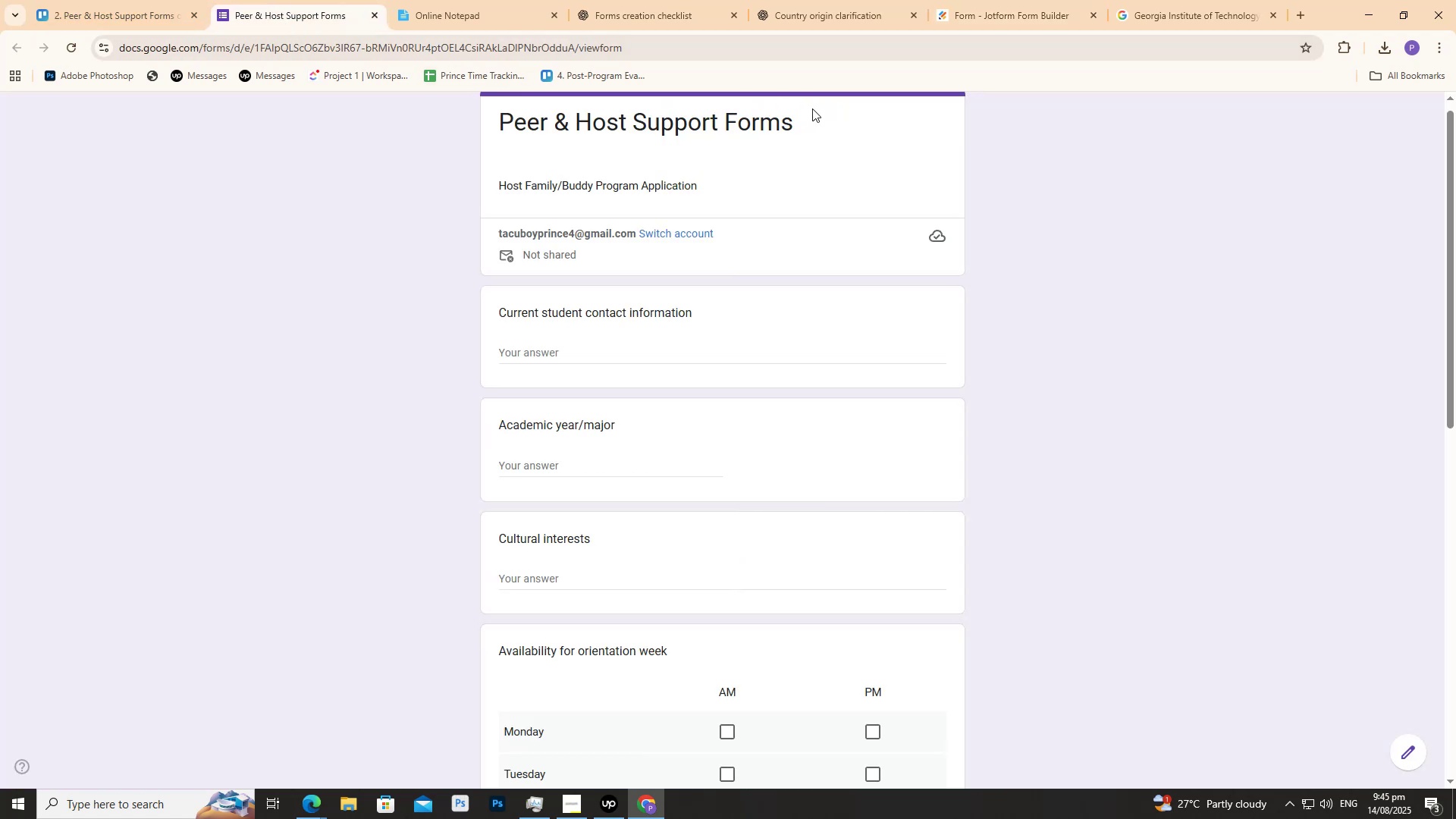 
wait(5.45)
 